 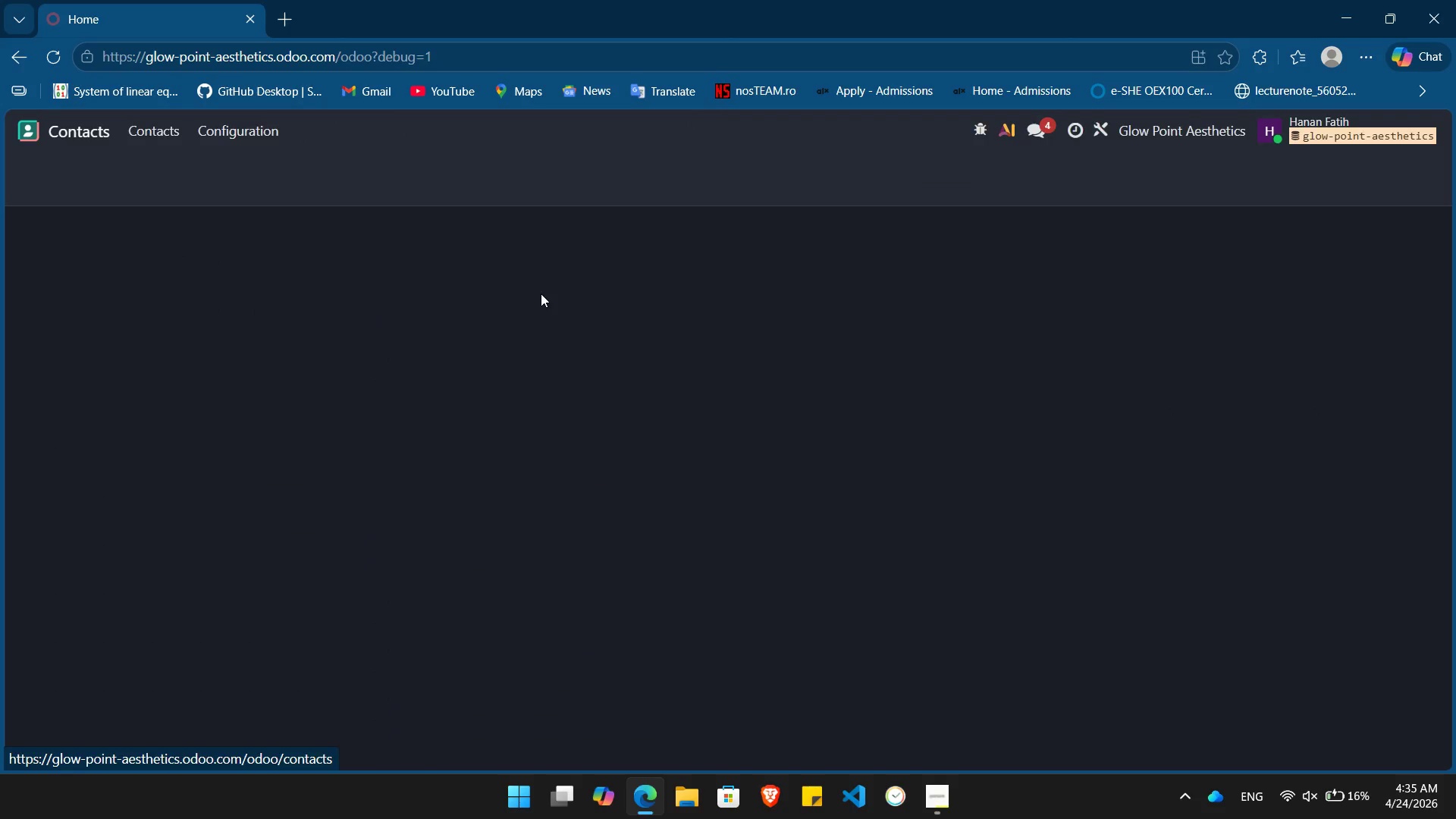 
left_click([692, 795])
 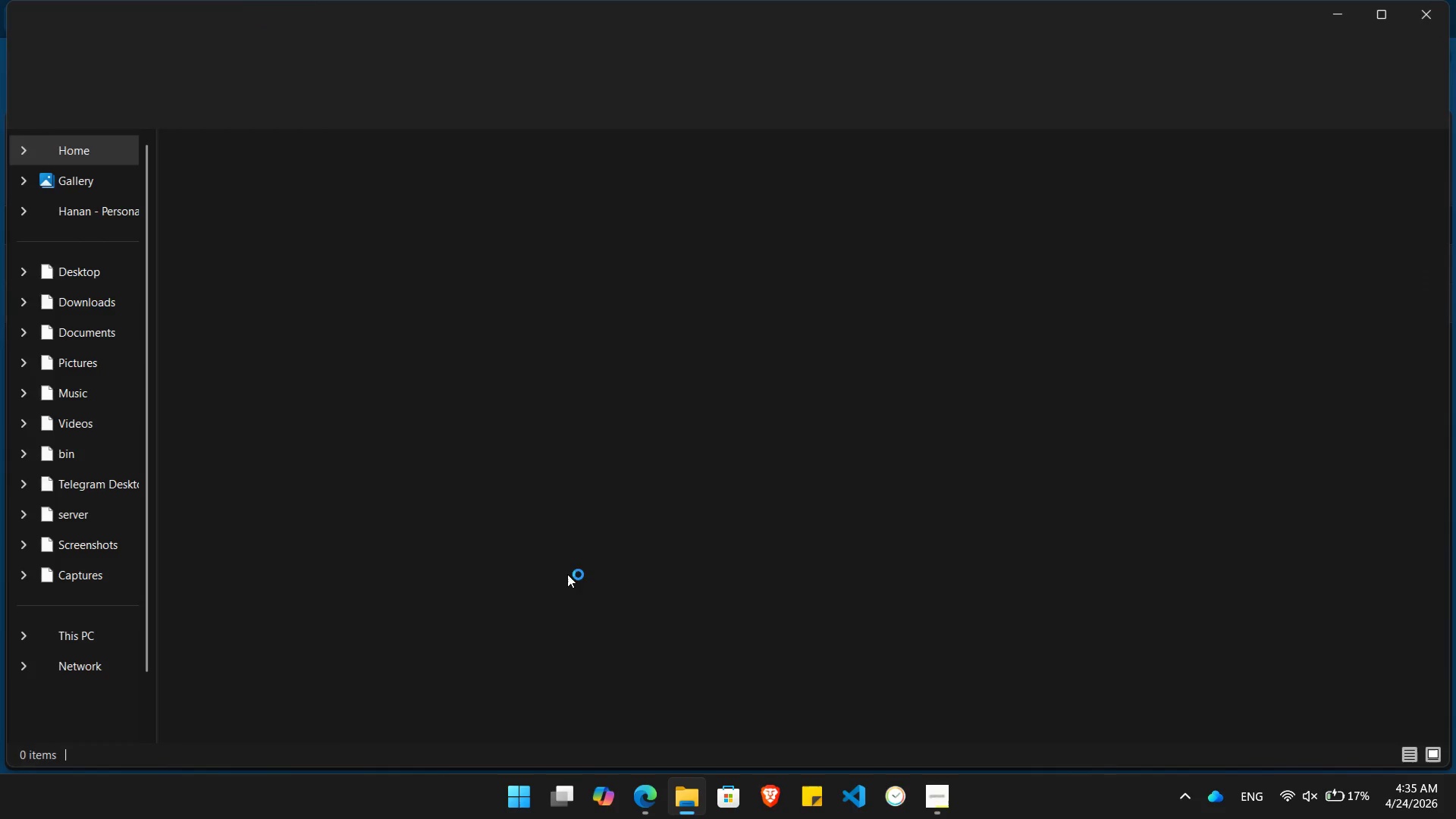 
mouse_move([247, 350])
 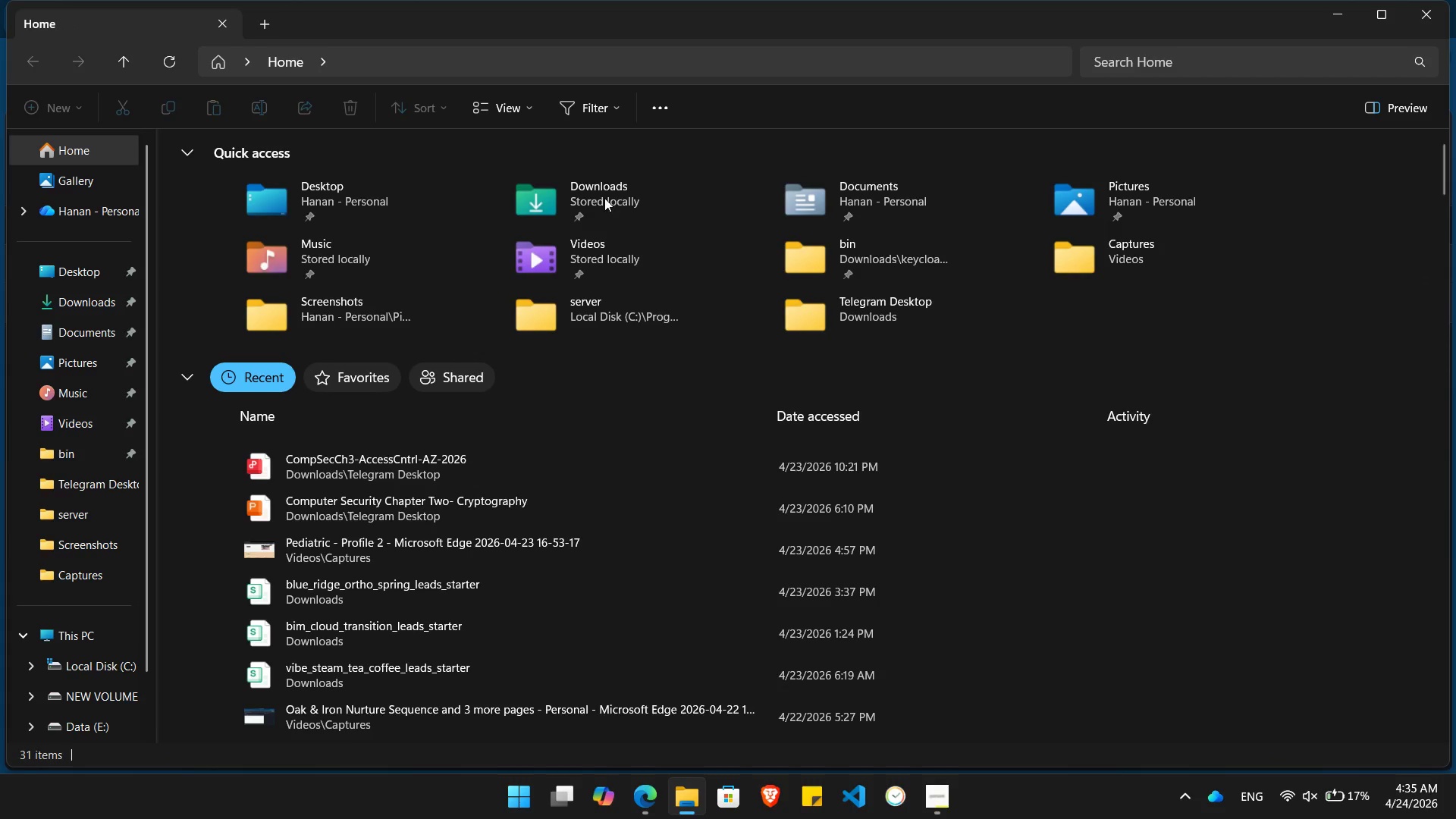 
left_click([595, 200])
 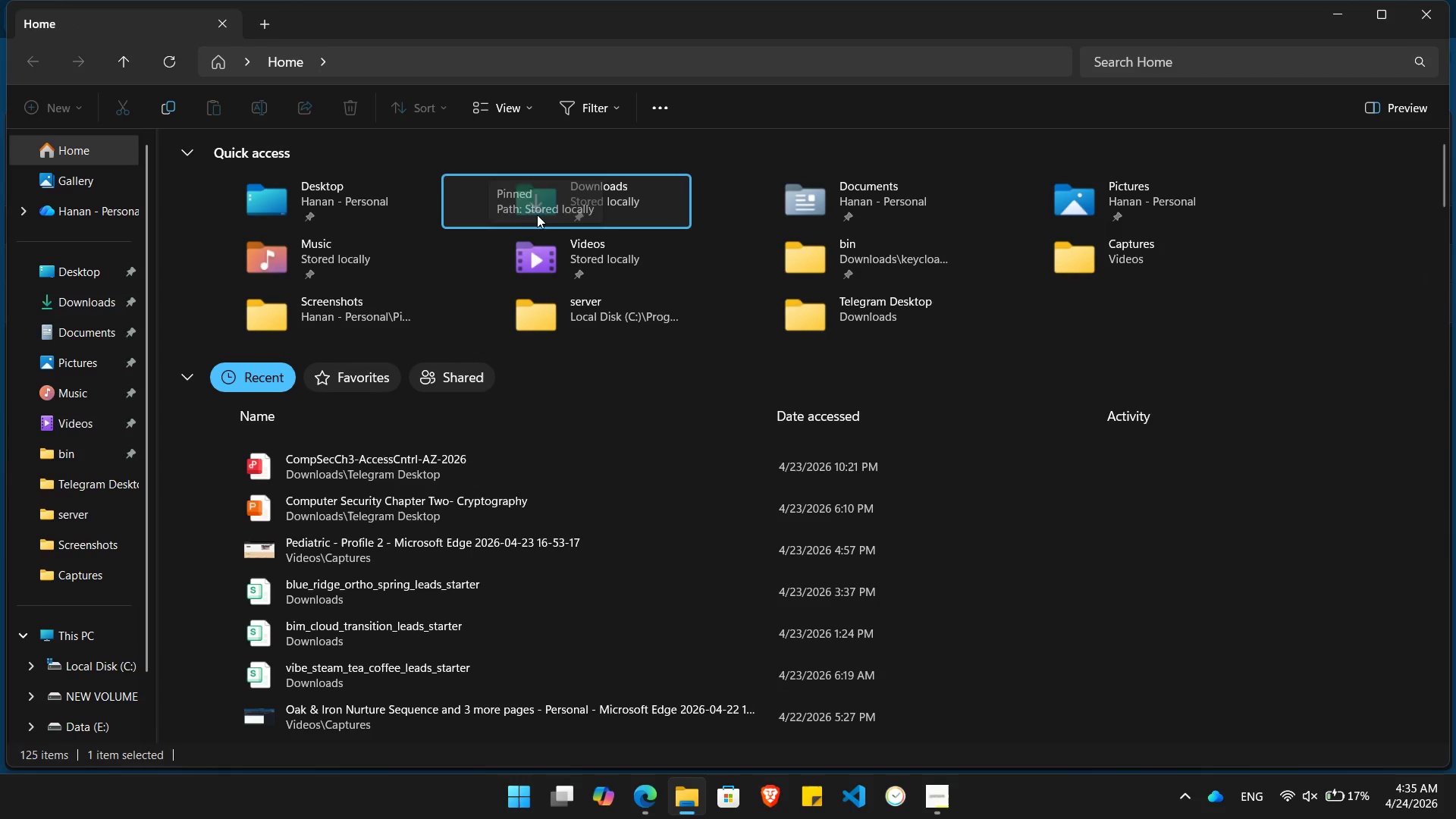 
left_click([552, 197])
 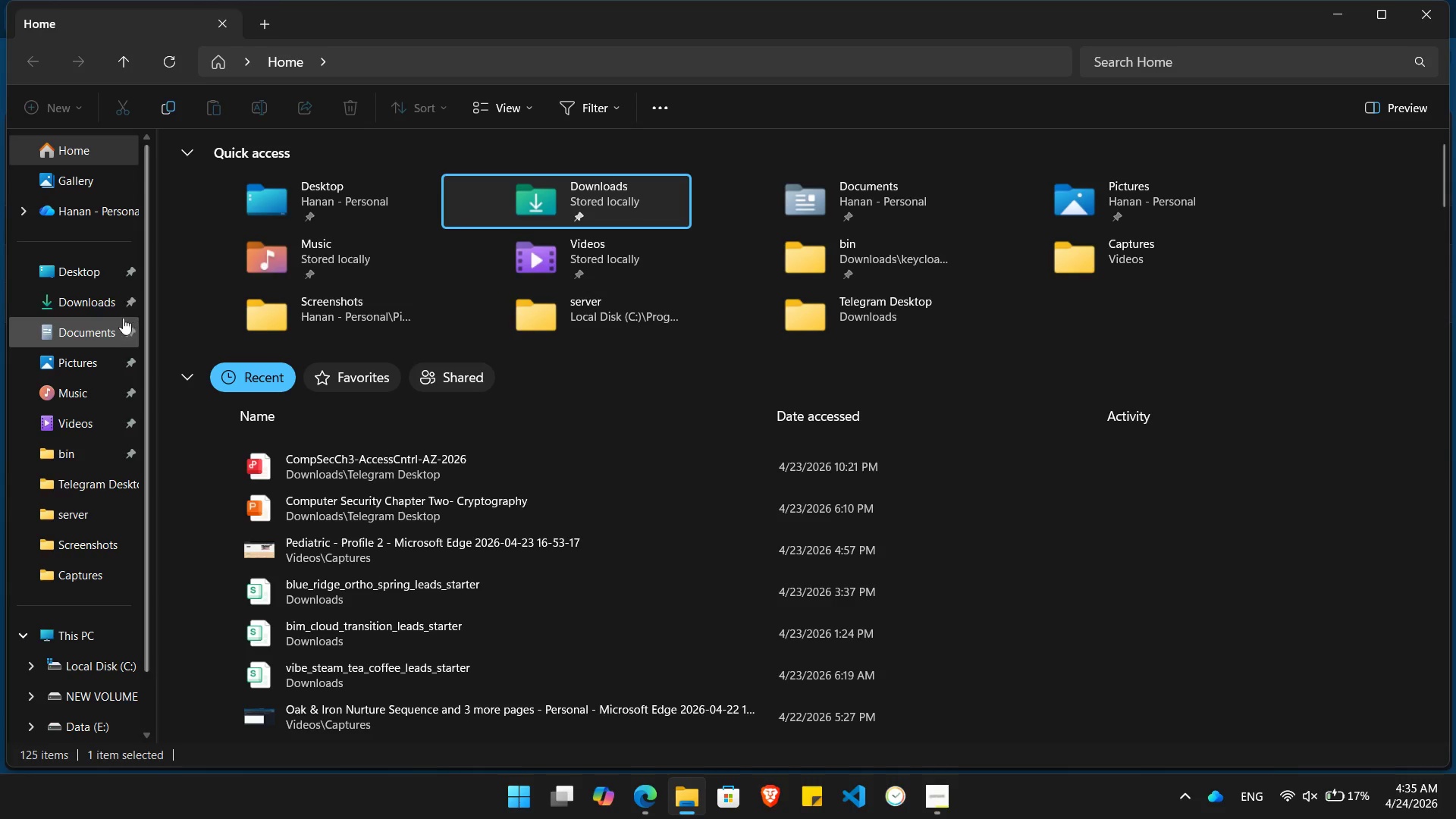 
left_click([96, 303])
 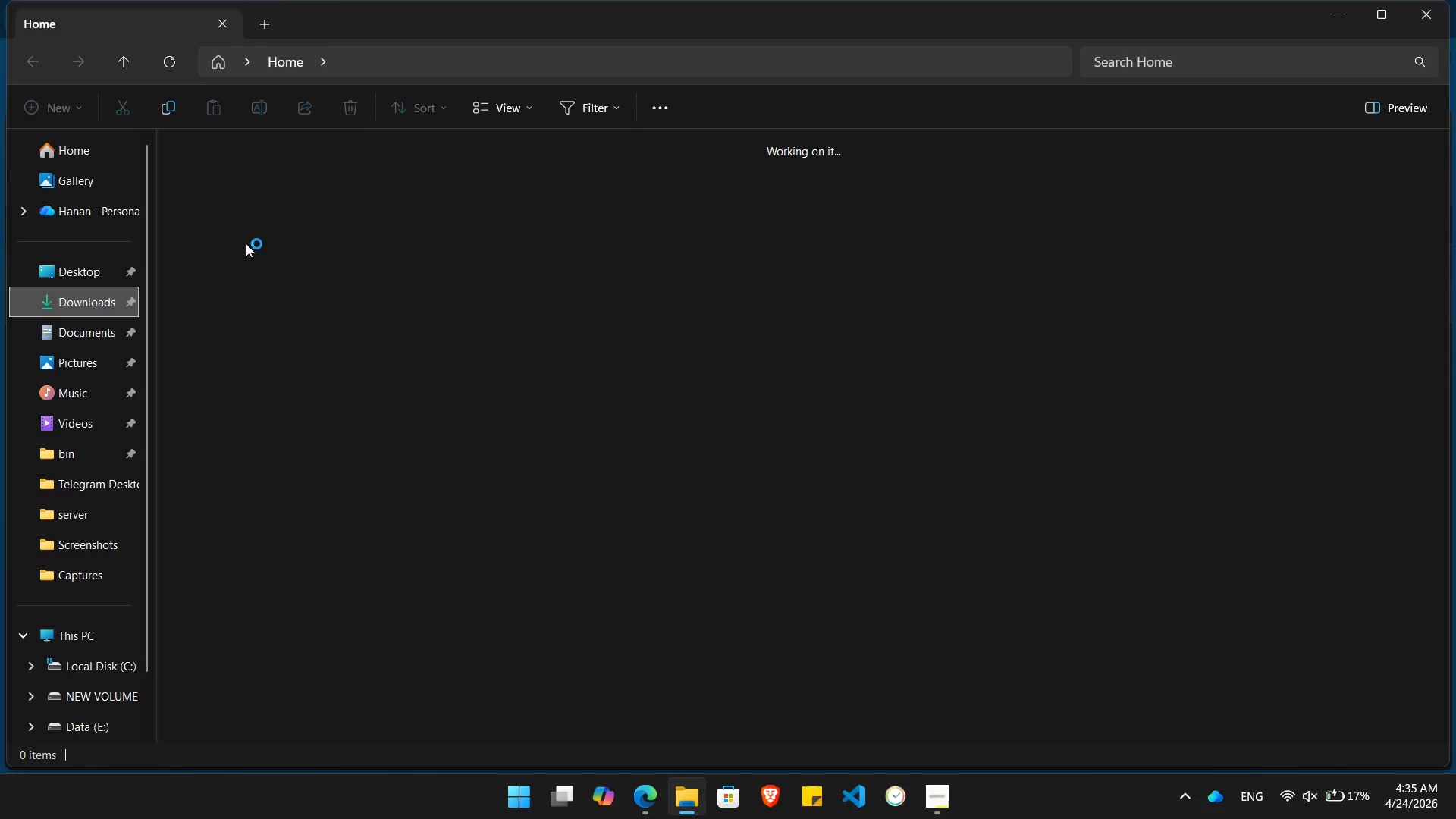 
mouse_move([305, 234])
 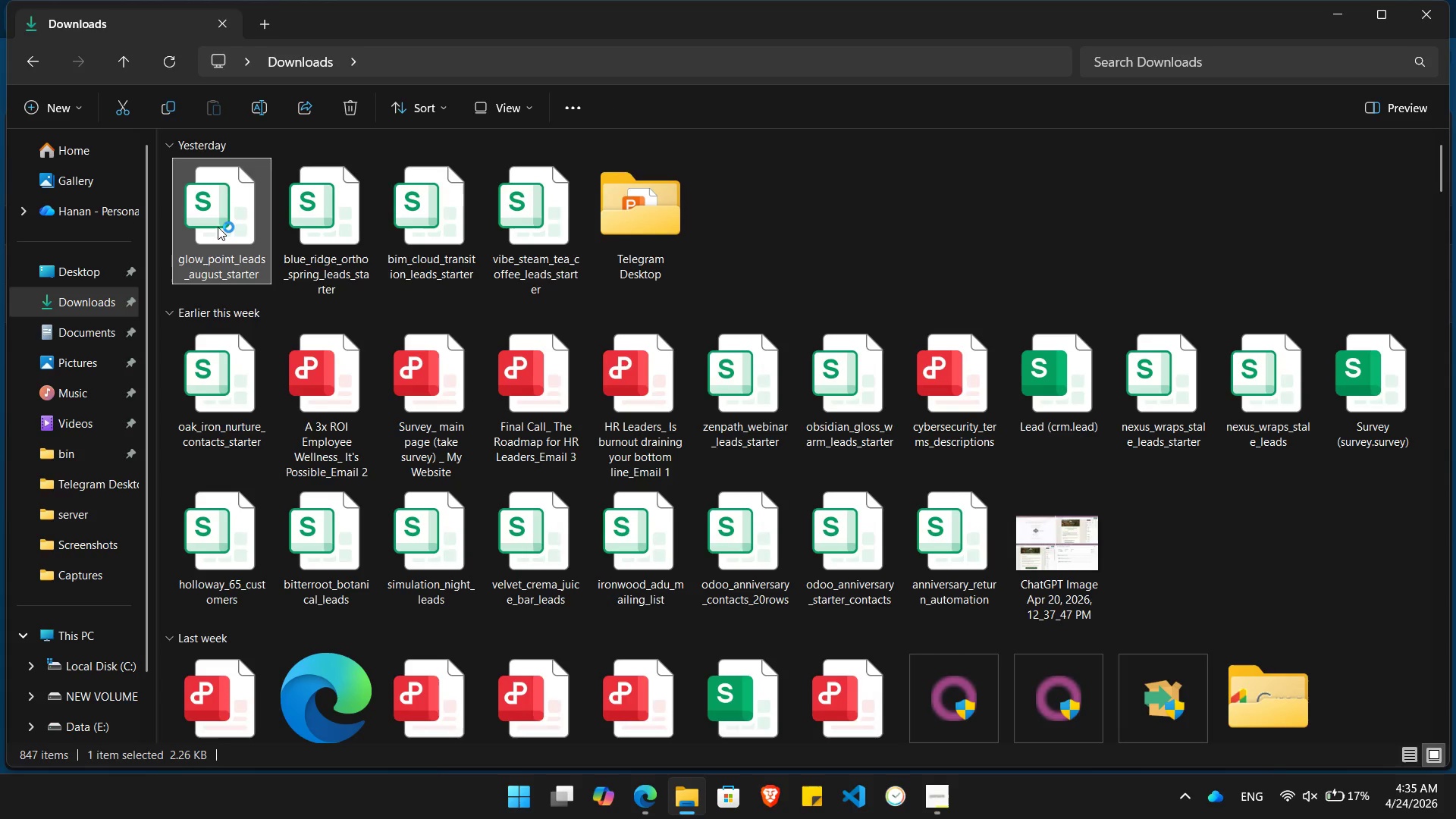 
double_click([218, 227])
 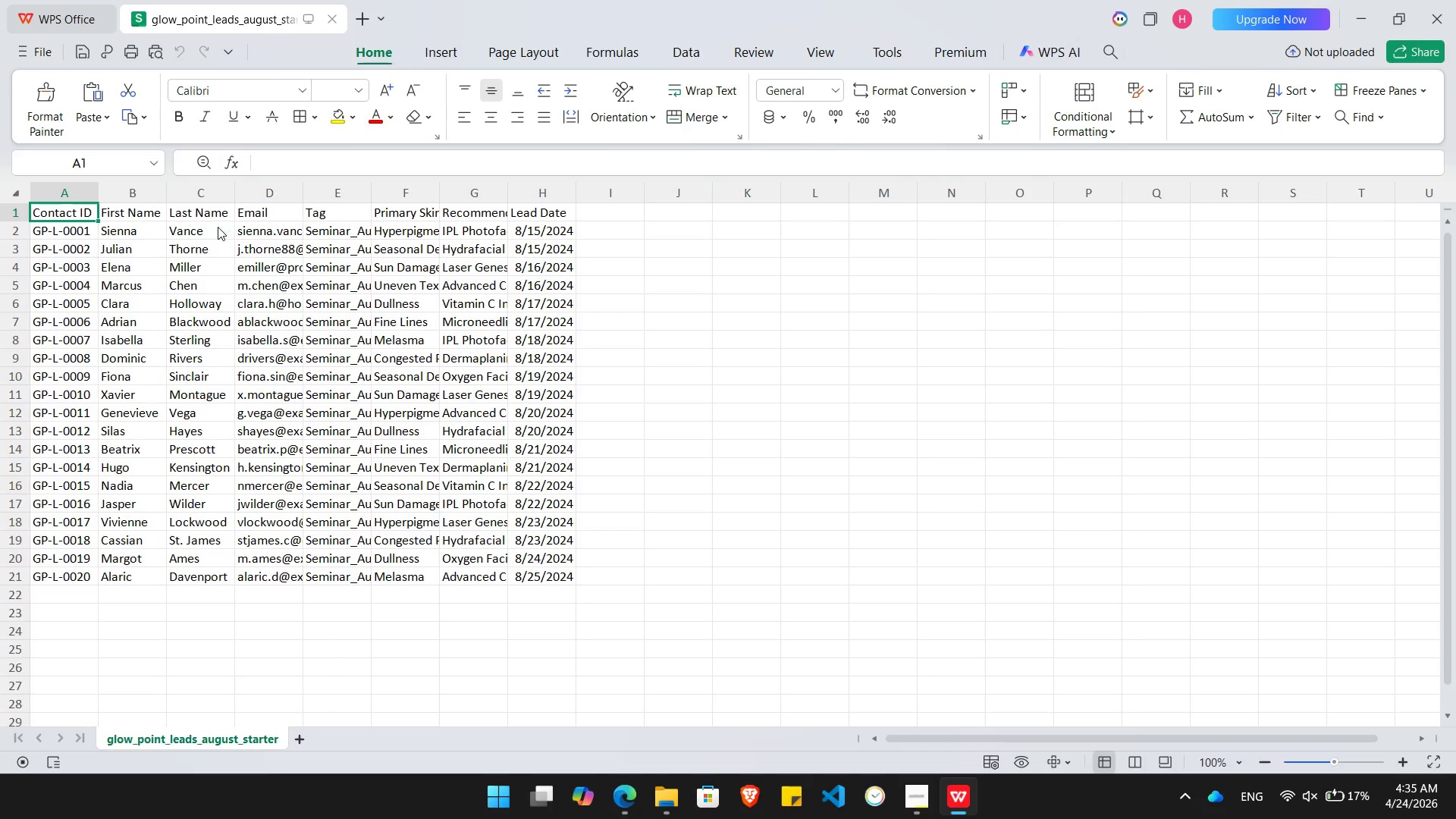 
wait(6.94)
 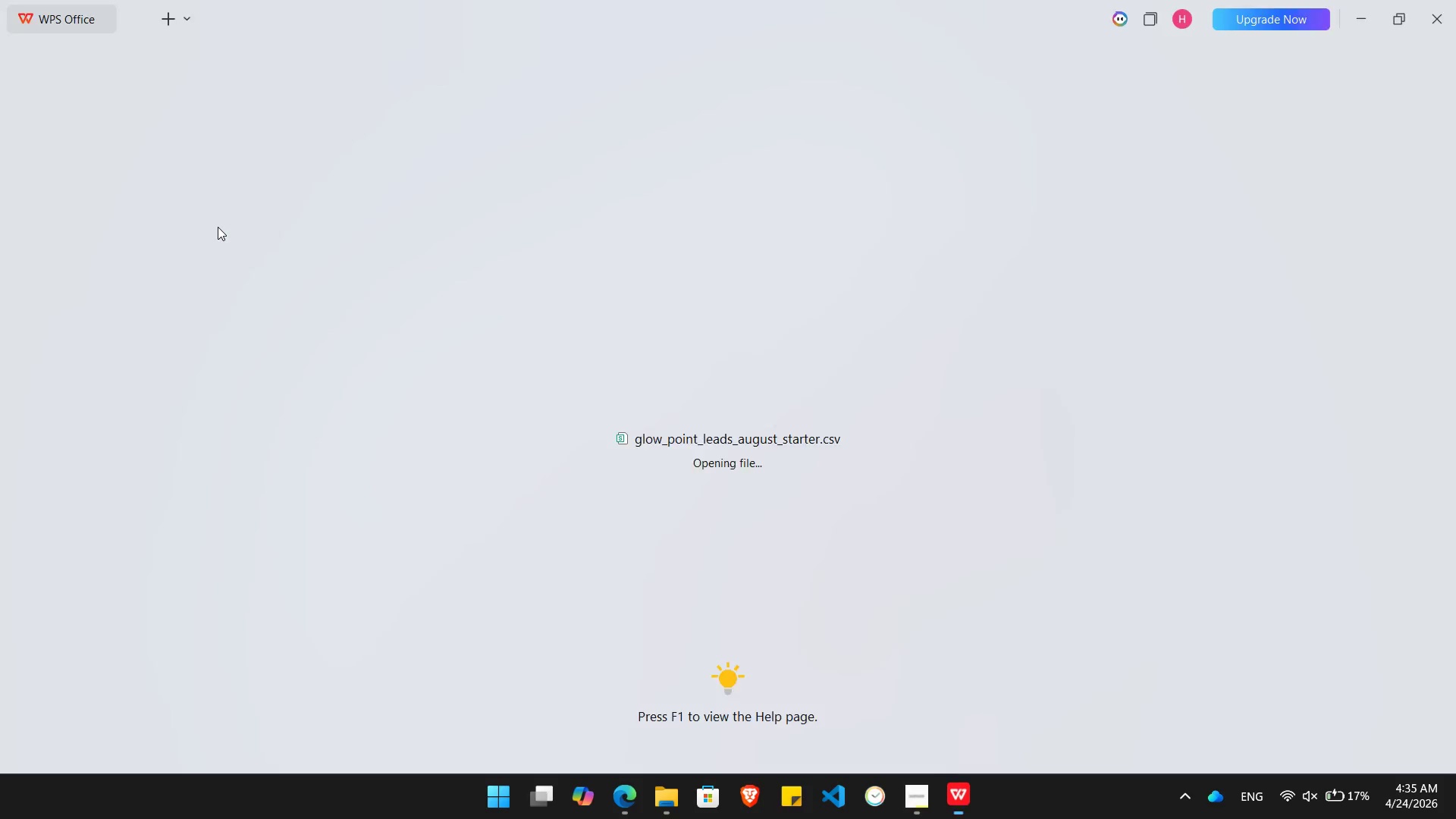 
key(Alt+Tab)
 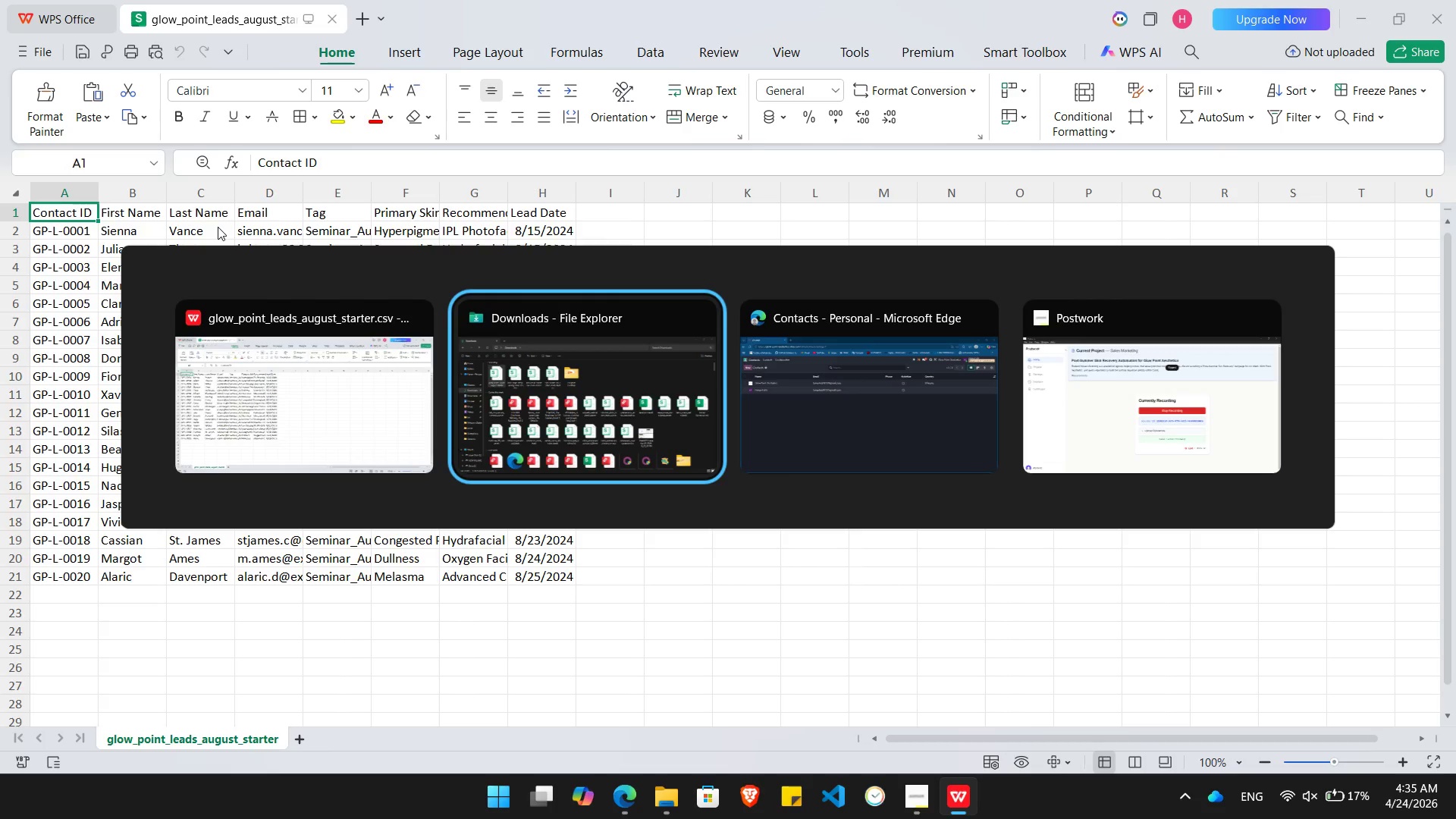 
key(Alt+Tab)
 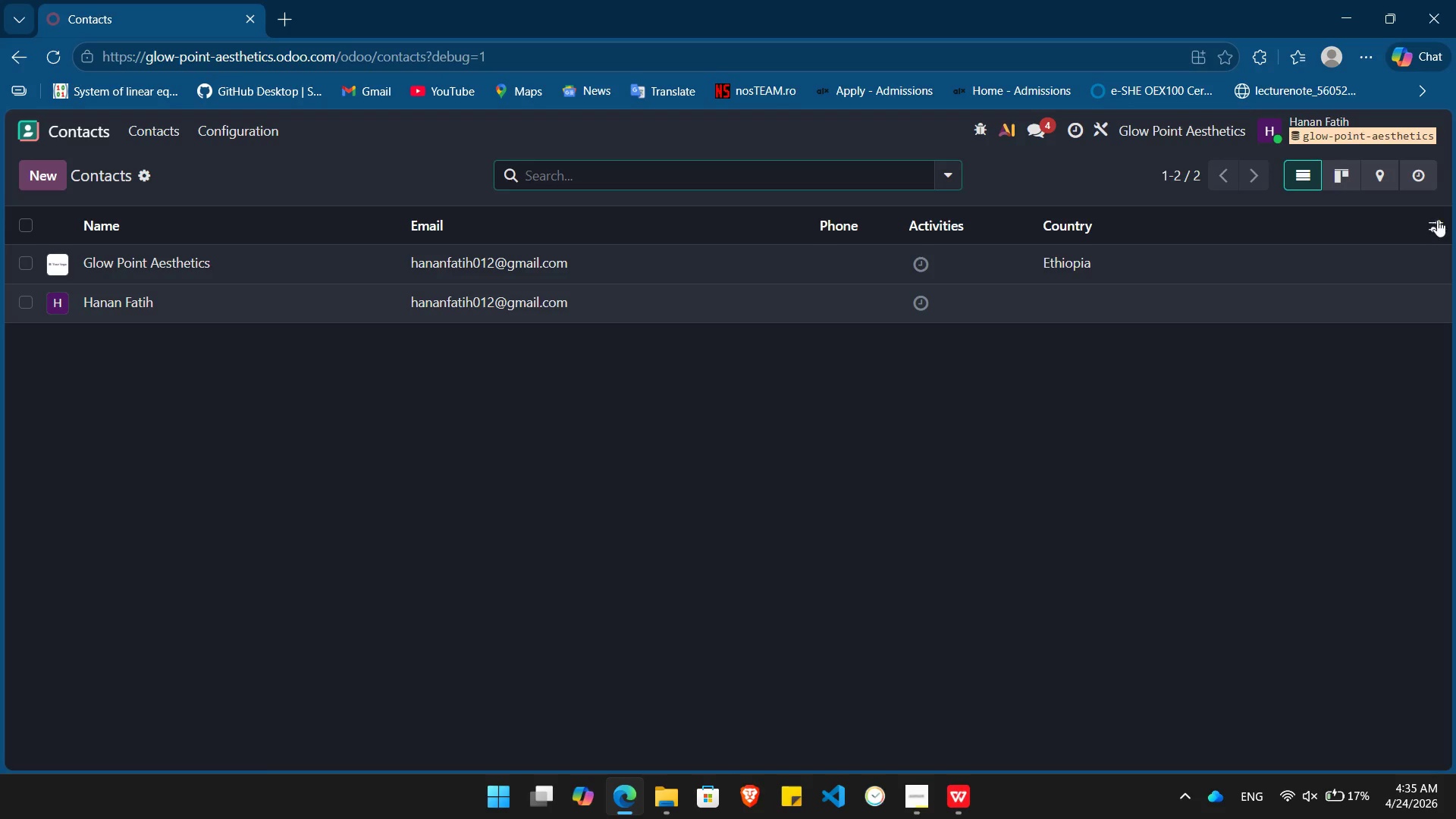 
left_click([1440, 225])
 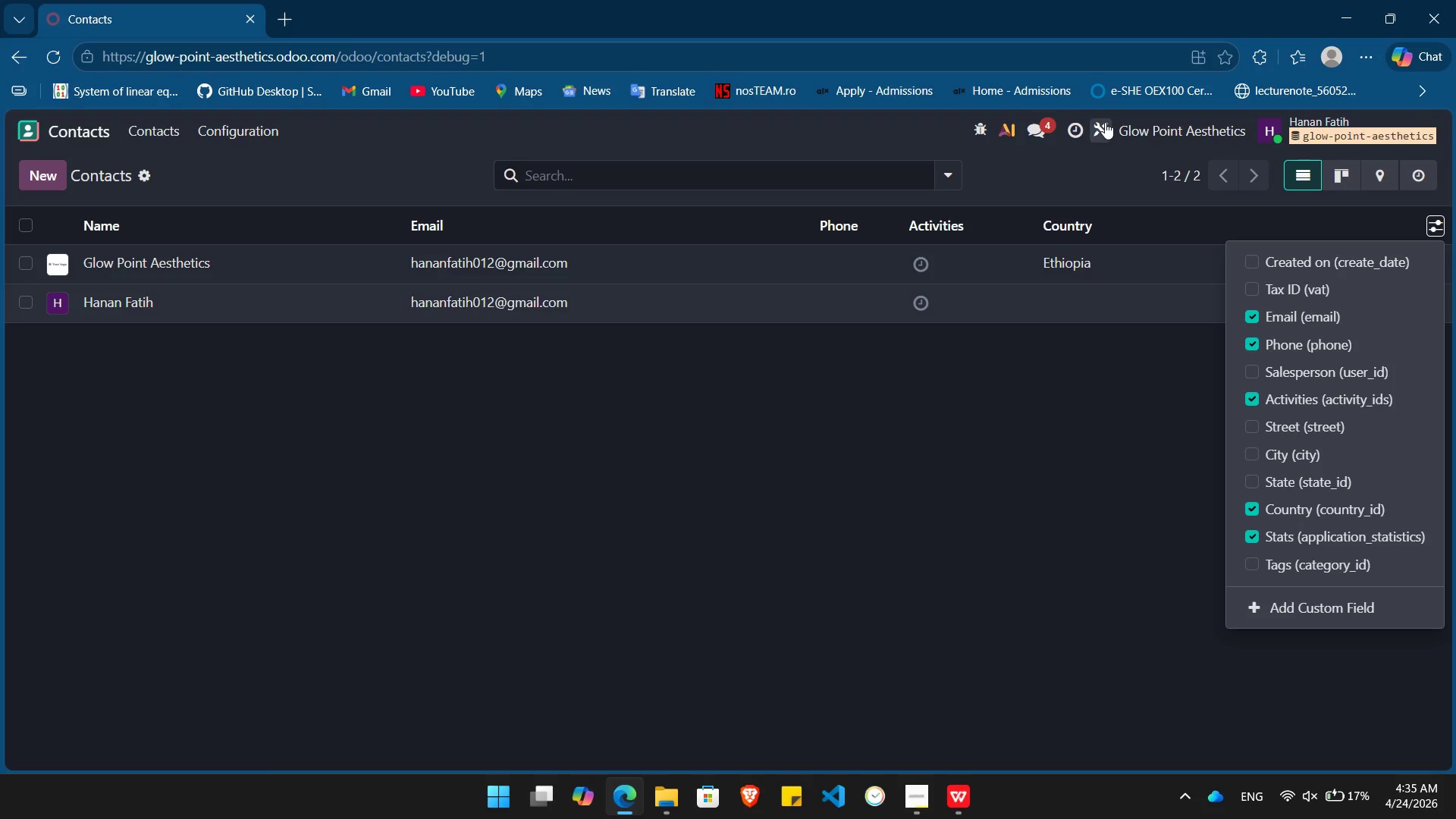 
left_click([1103, 121])
 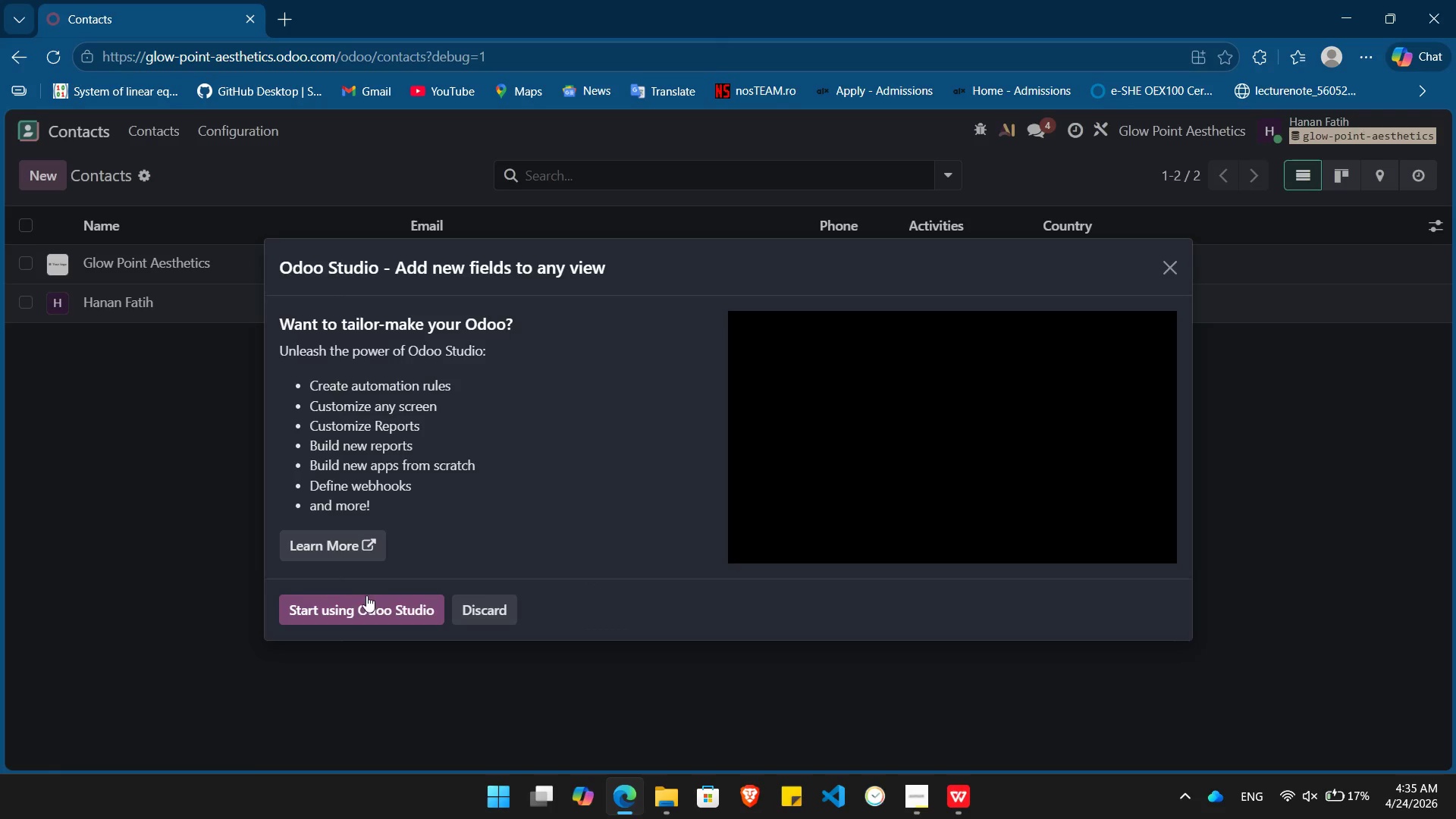 
left_click([362, 606])
 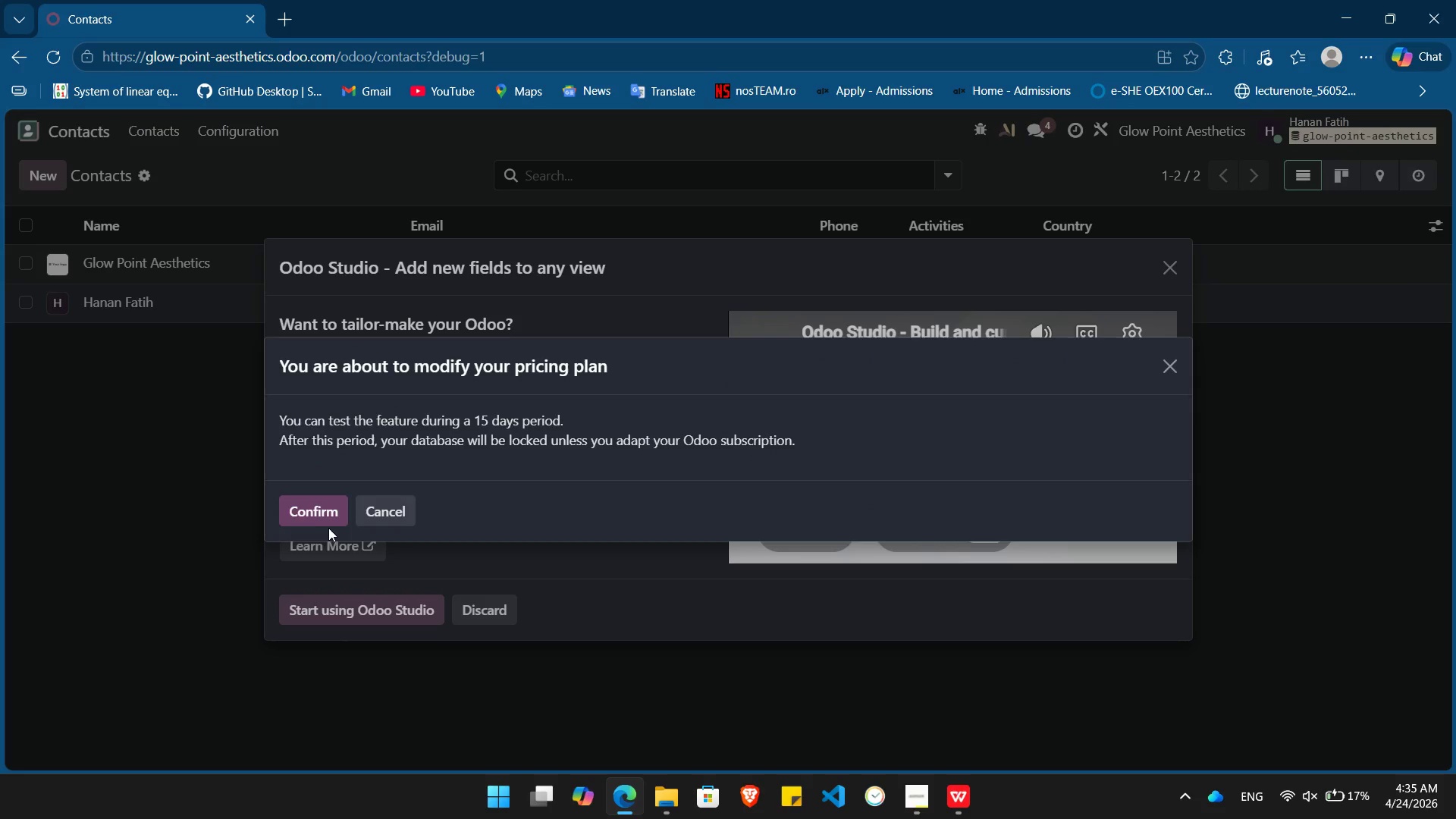 
left_click([318, 519])
 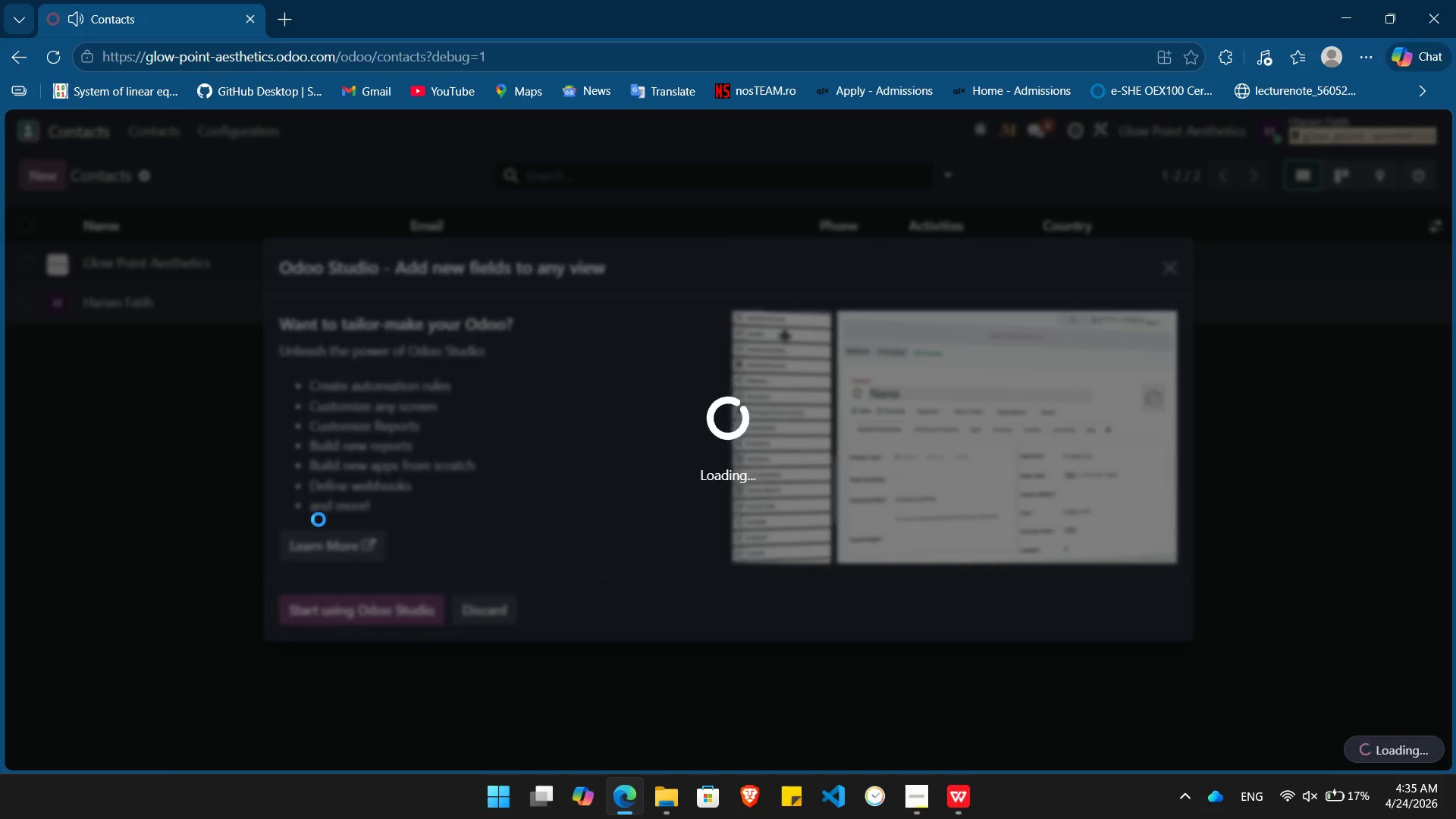 
wait(9.12)
 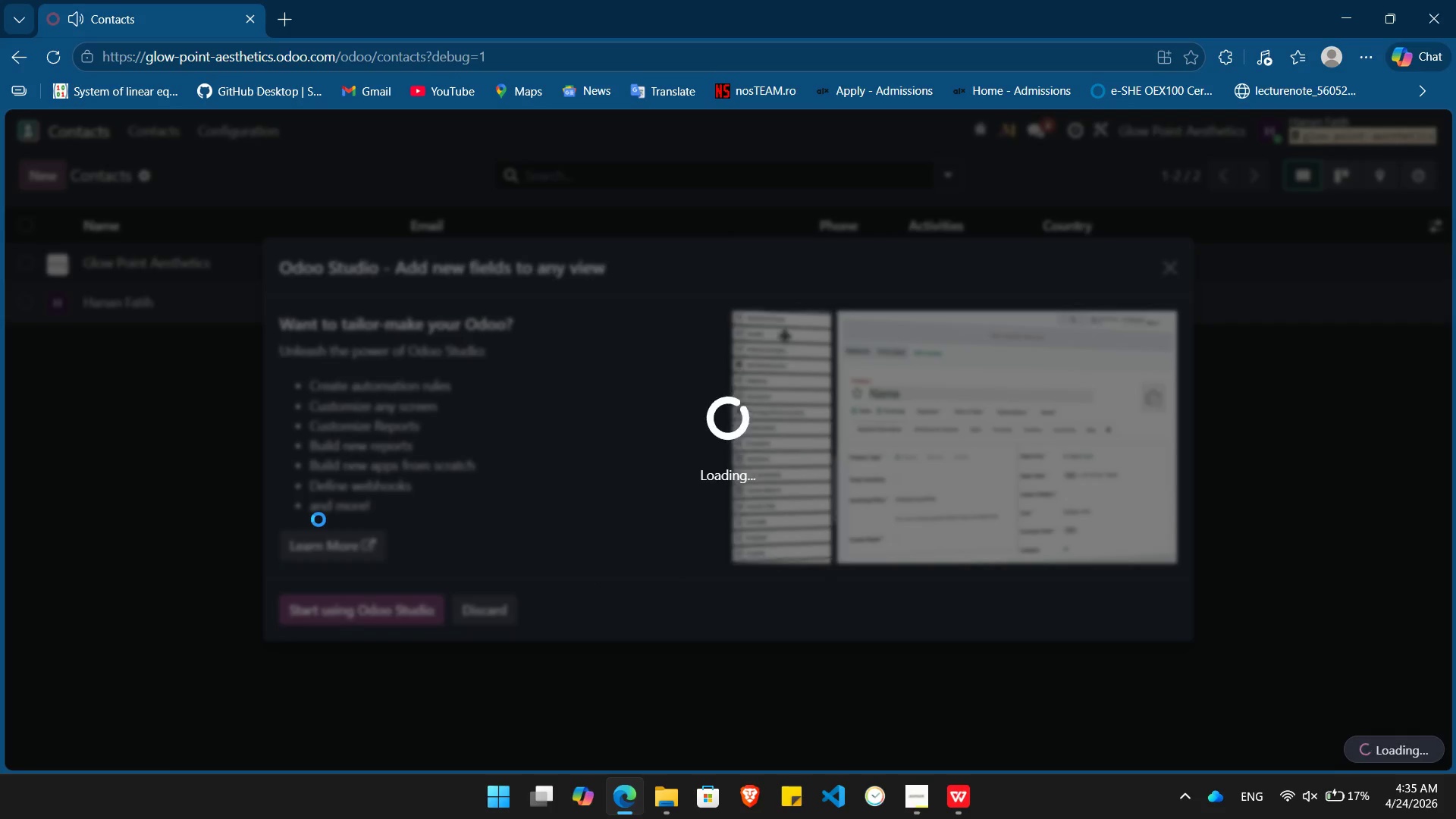 
mouse_move([1448, 294])
 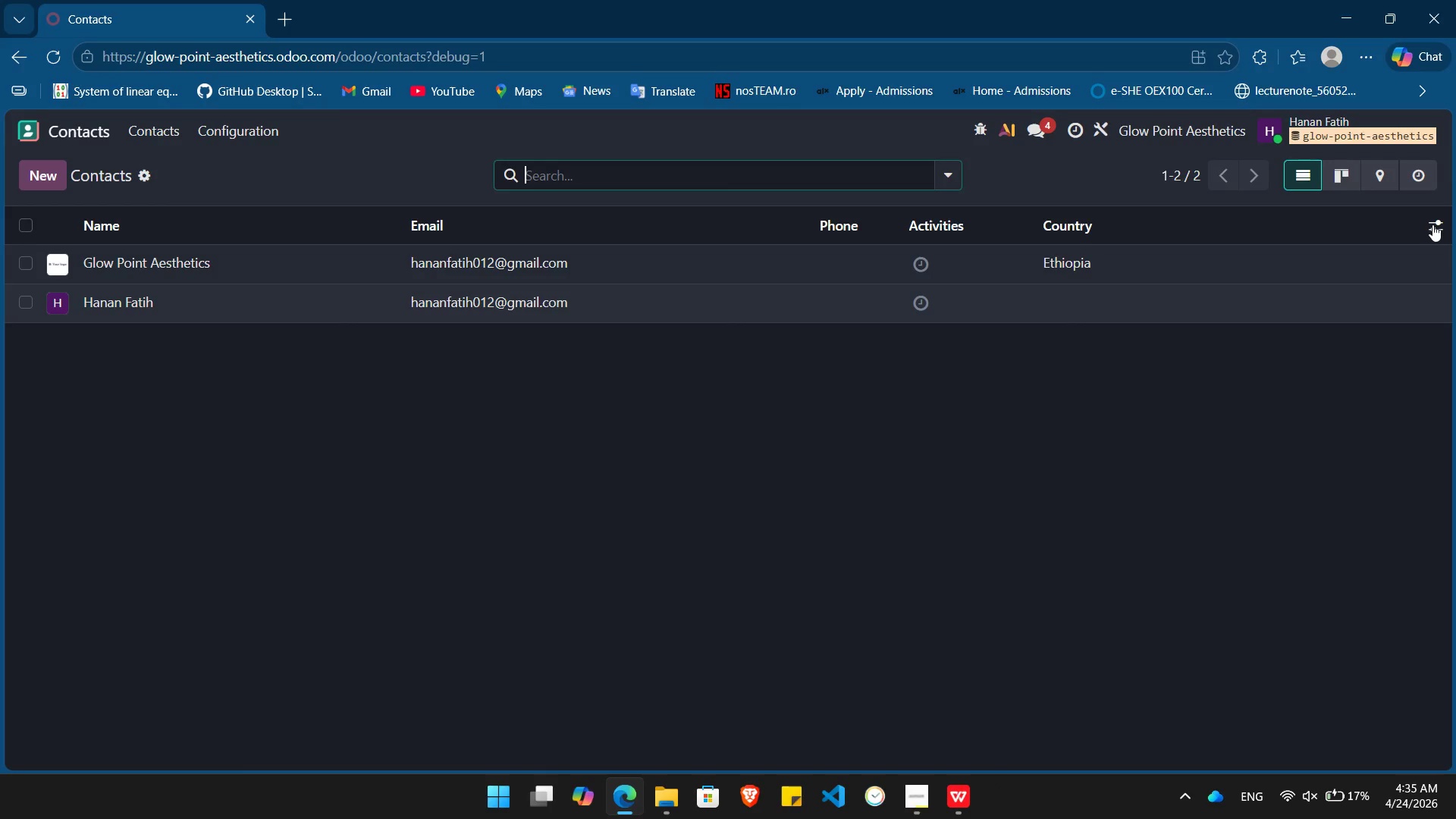 
left_click([1432, 224])
 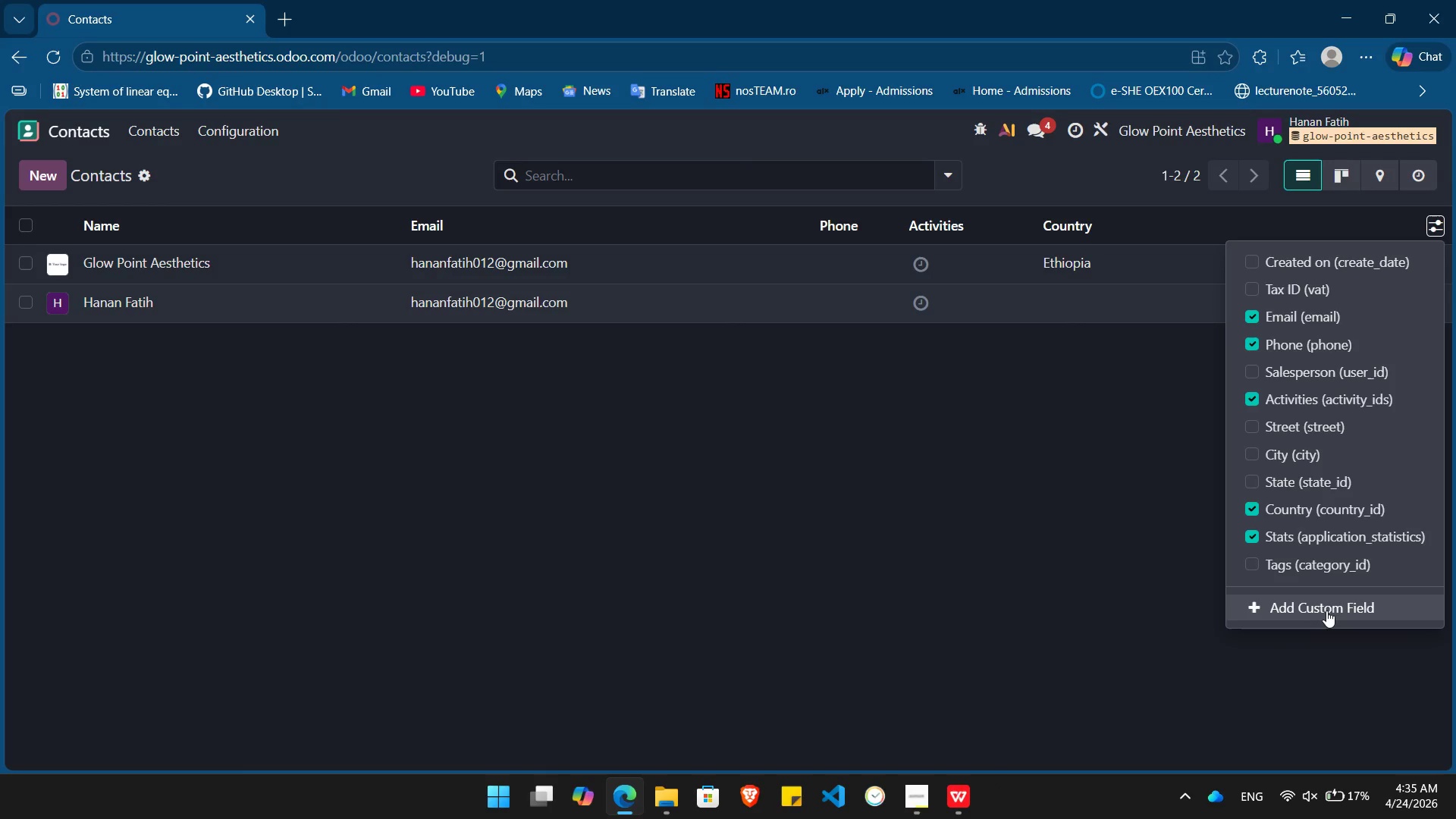 
key(Alt+Tab)
 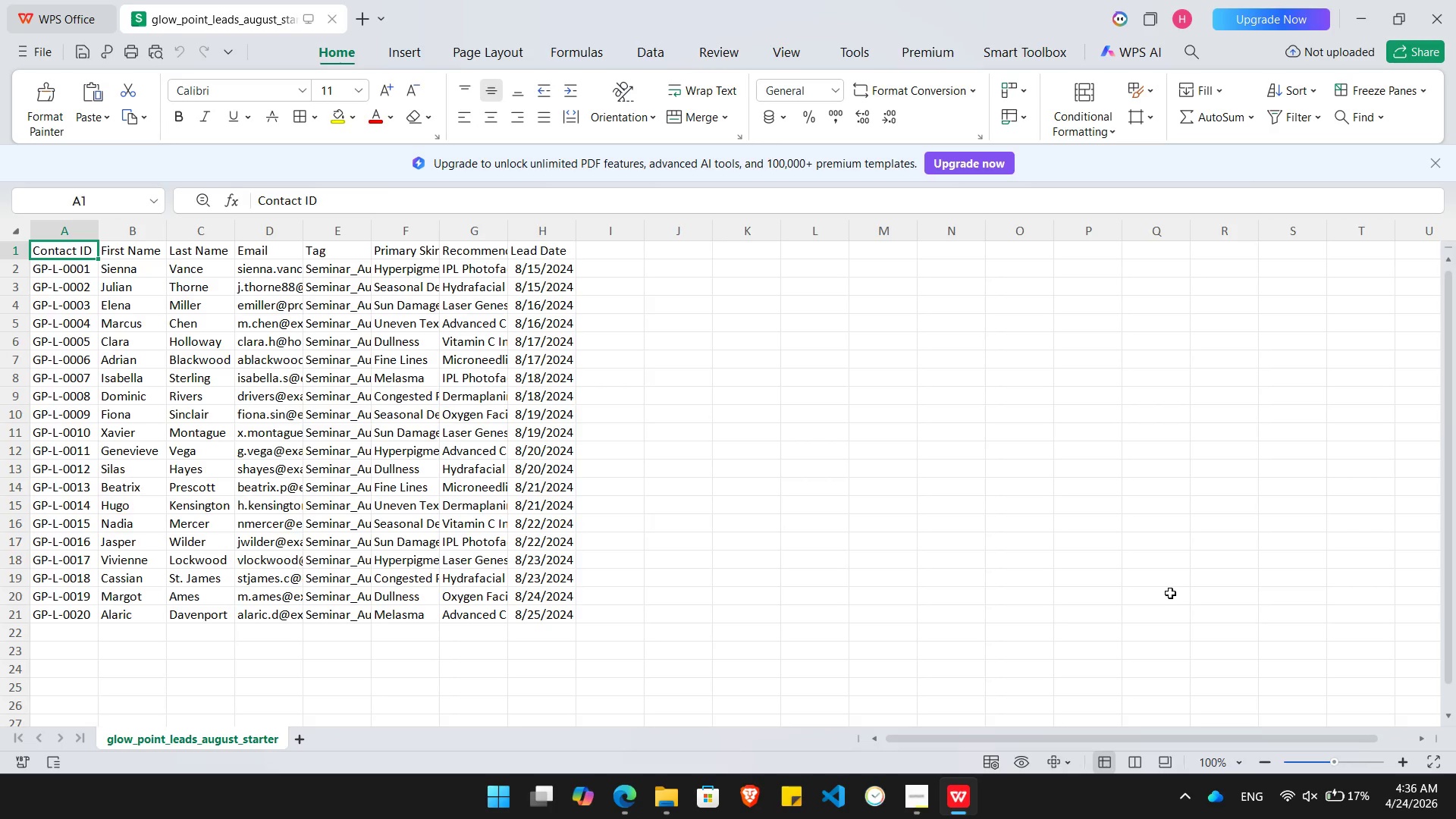 
wait(5.27)
 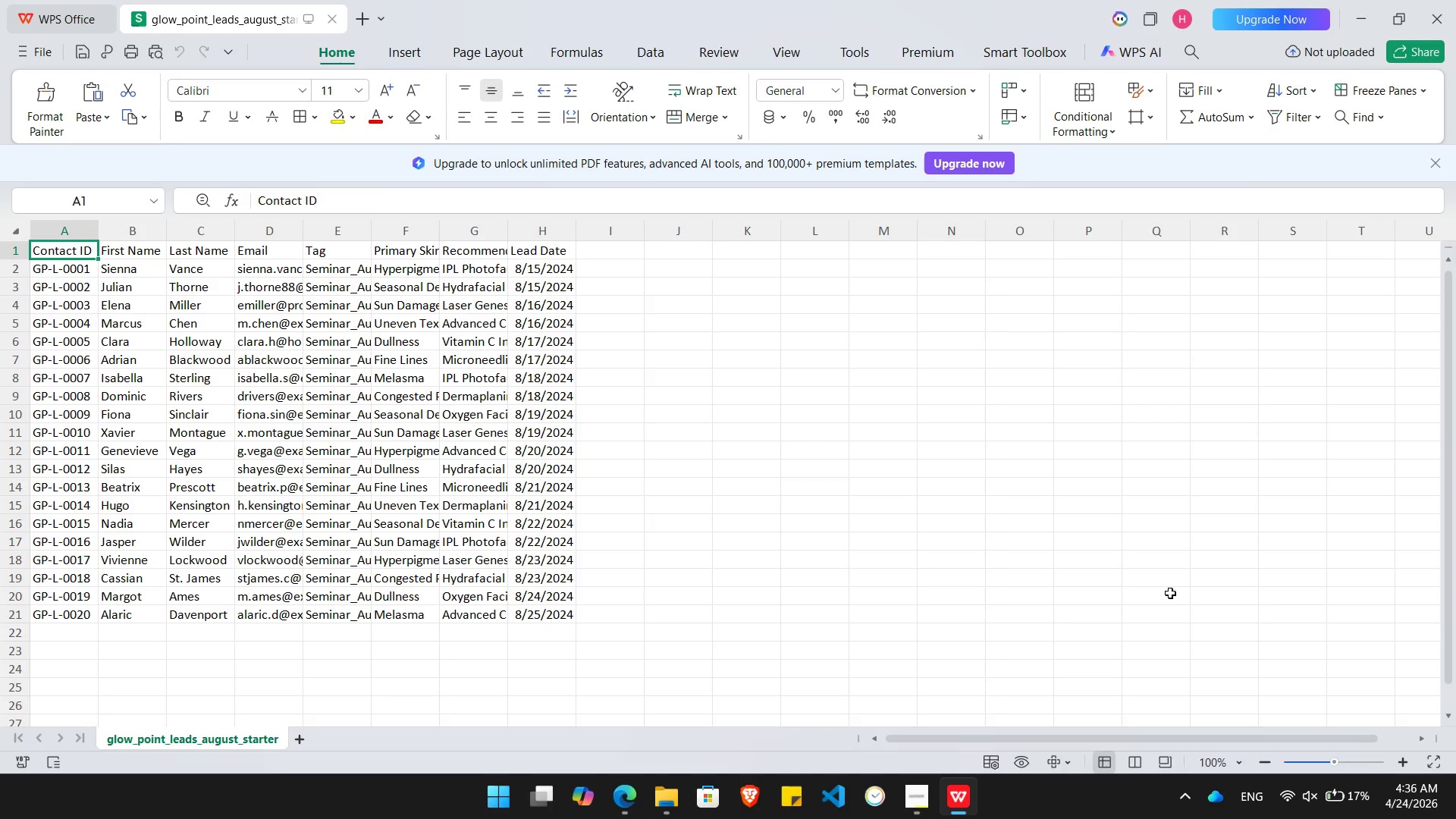 
key(Alt+Tab)
 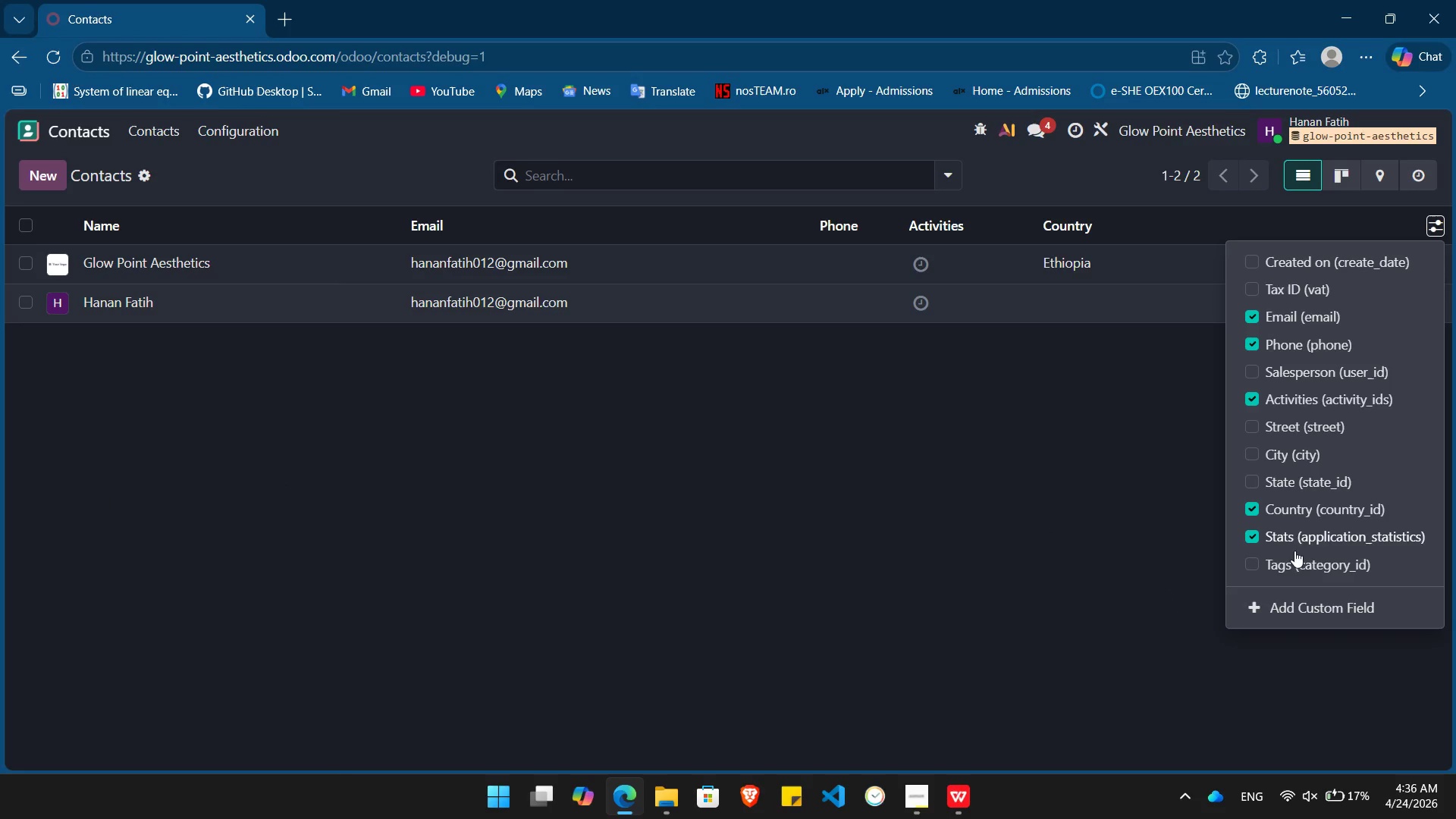 
left_click([1295, 560])
 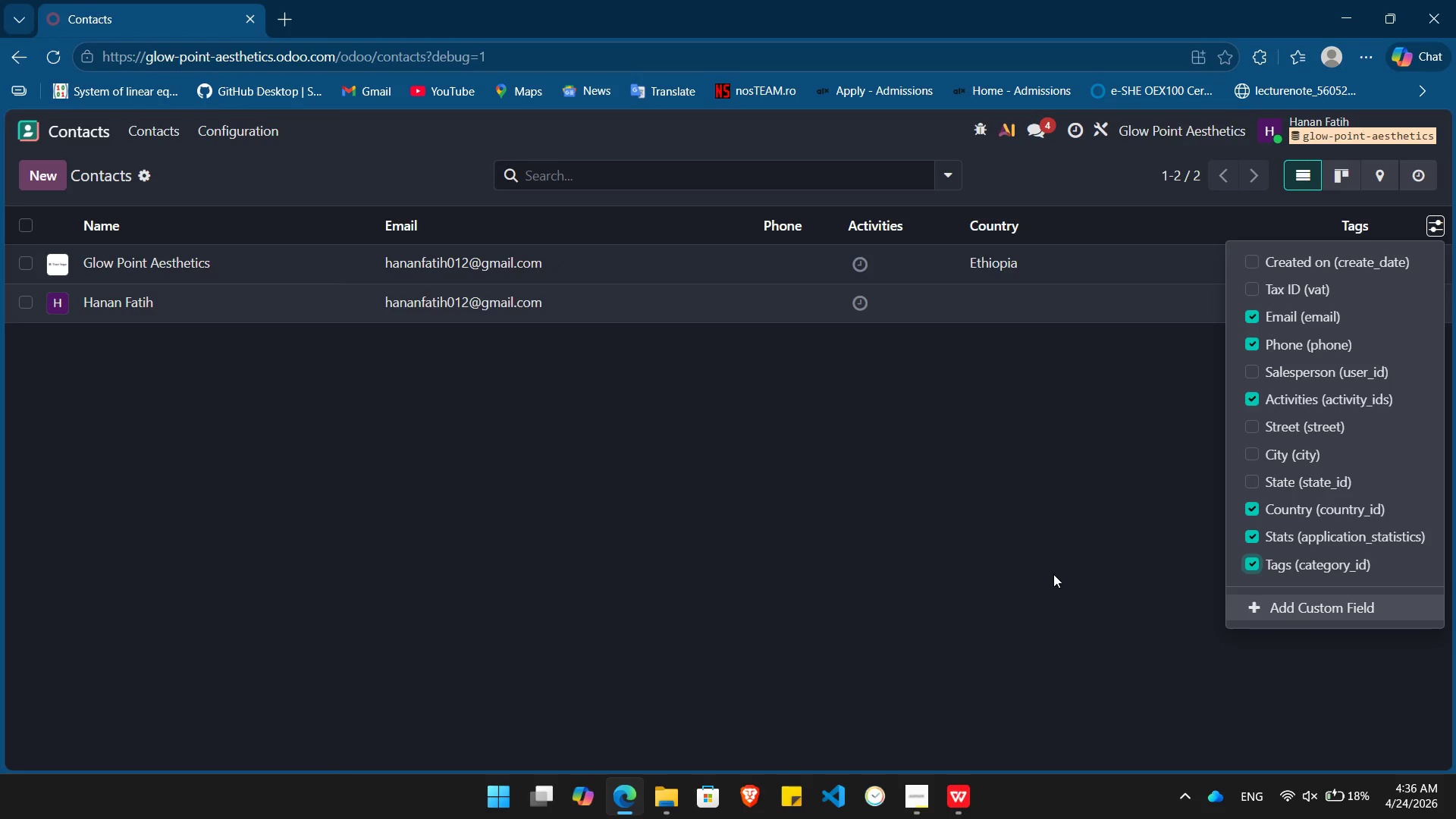 
left_click([1049, 574])
 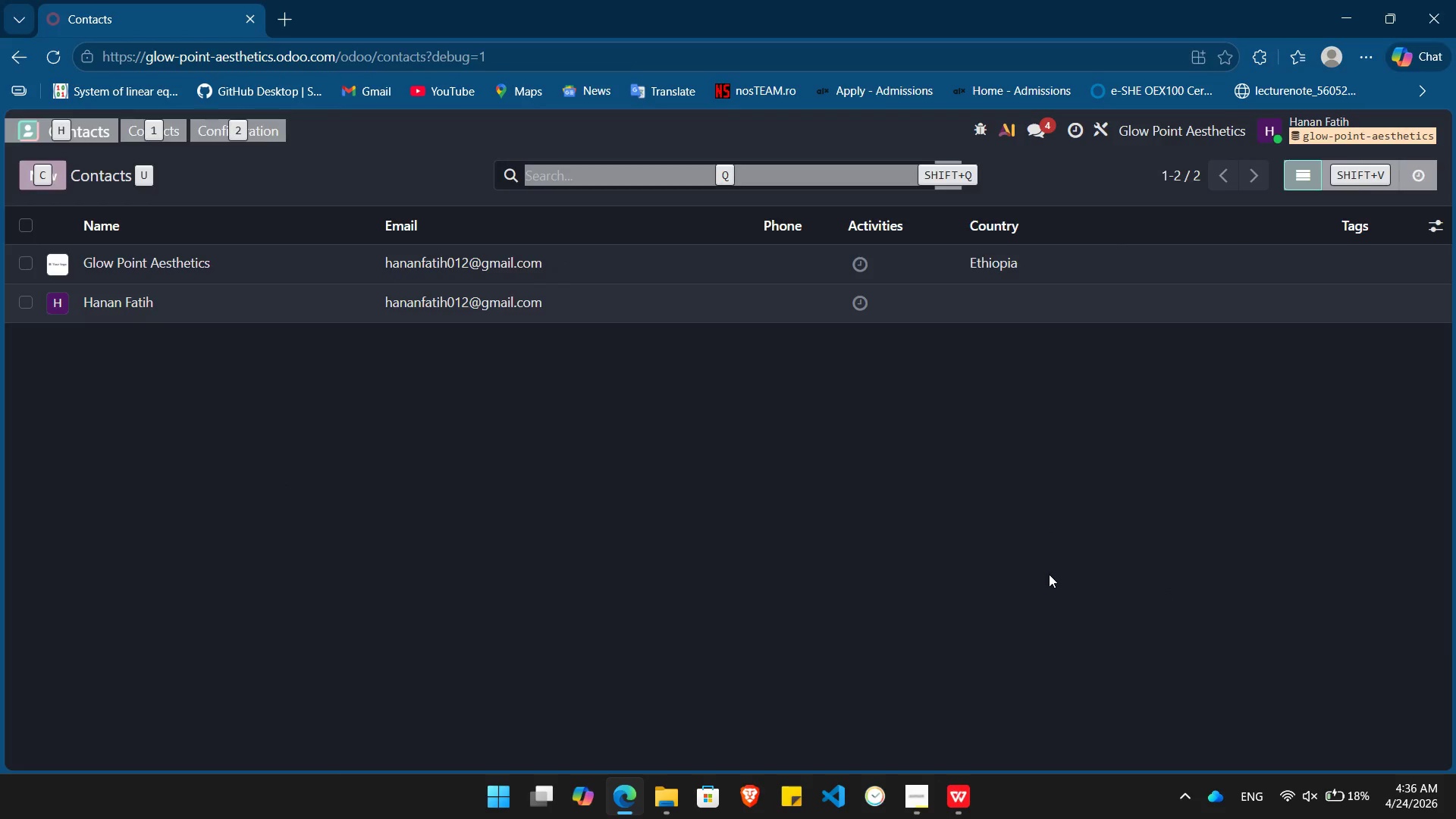 
key(Alt+AltLeft)
 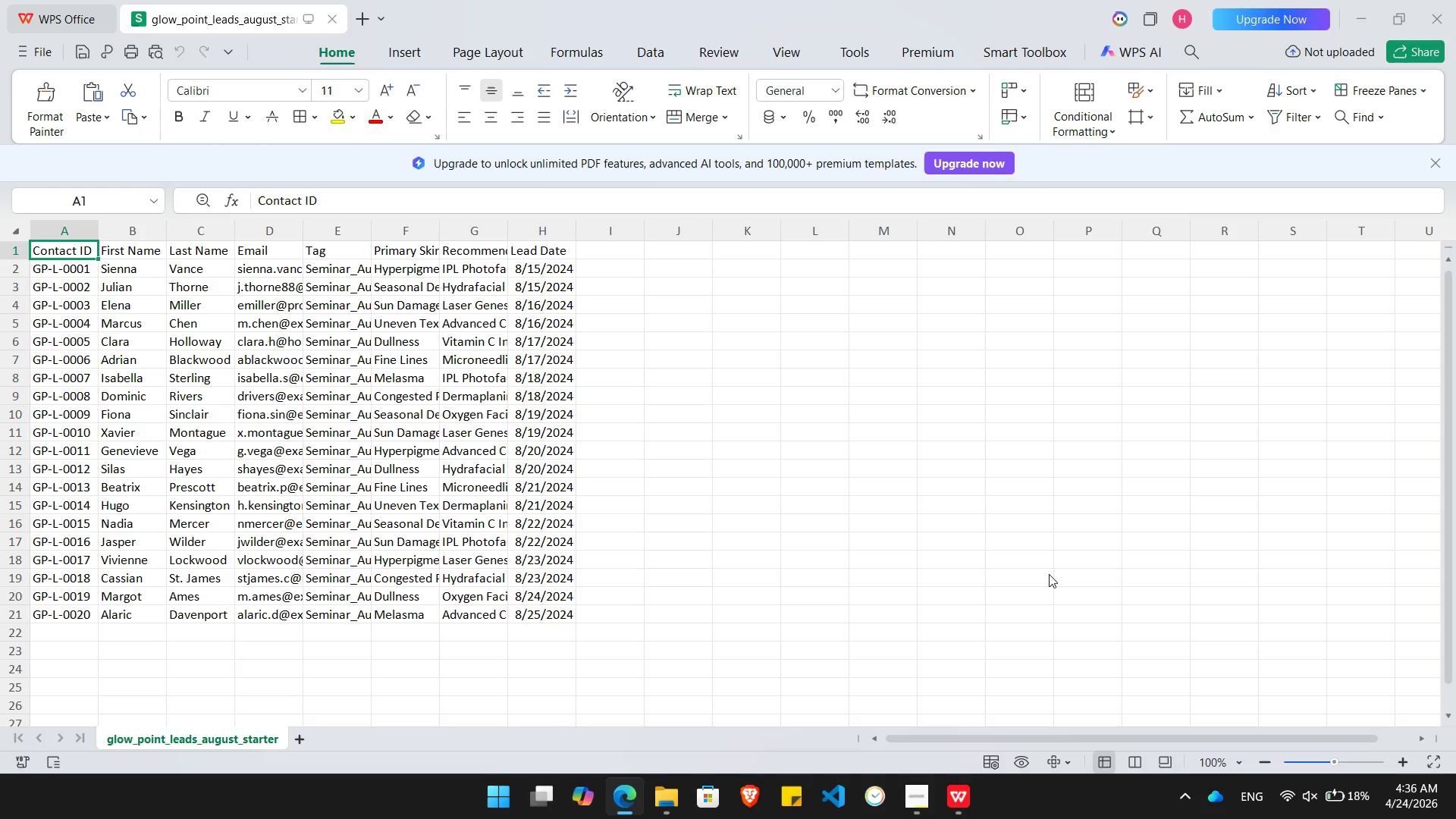 
key(Alt+Tab)
 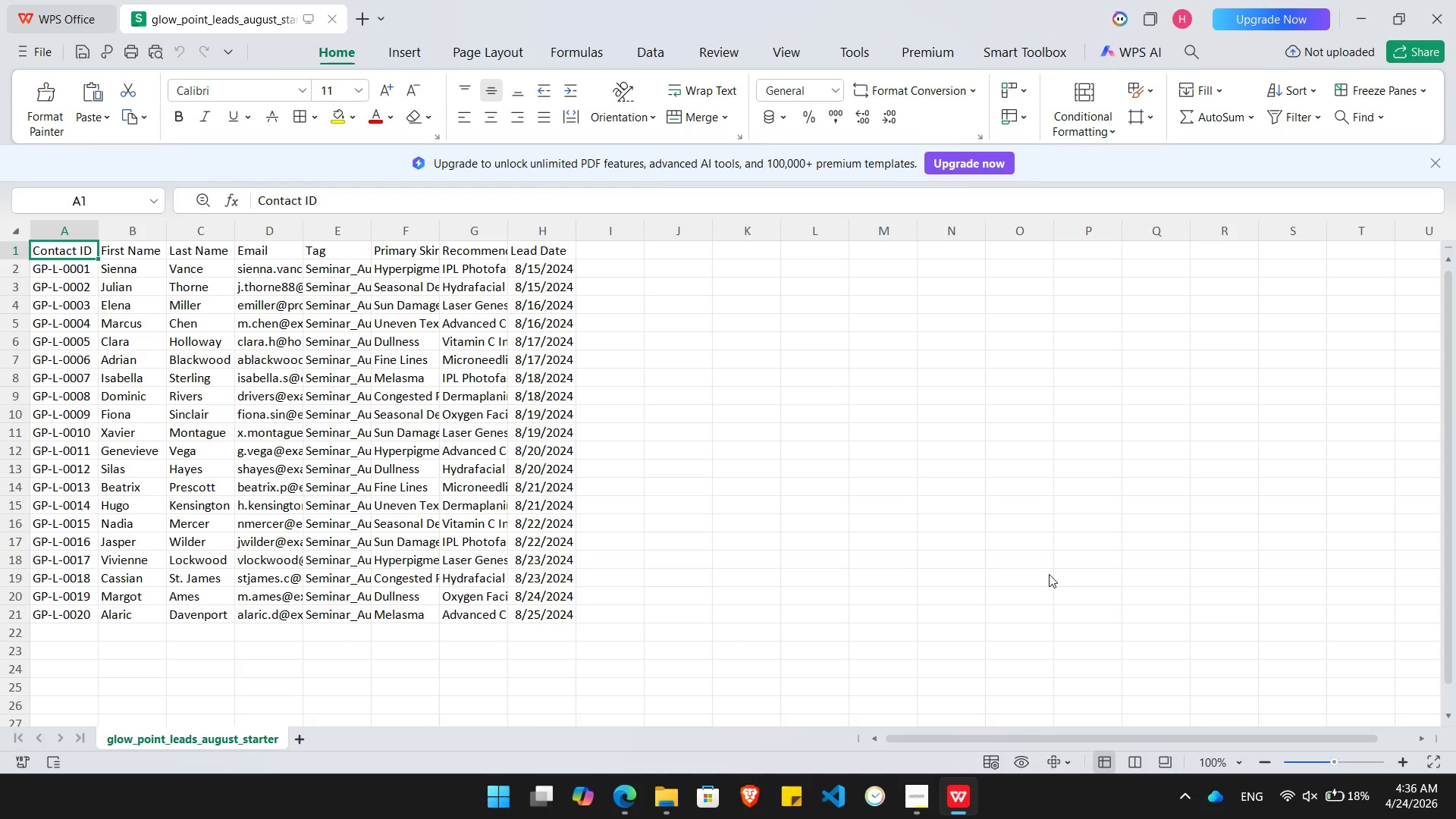 
key(Alt+AltLeft)
 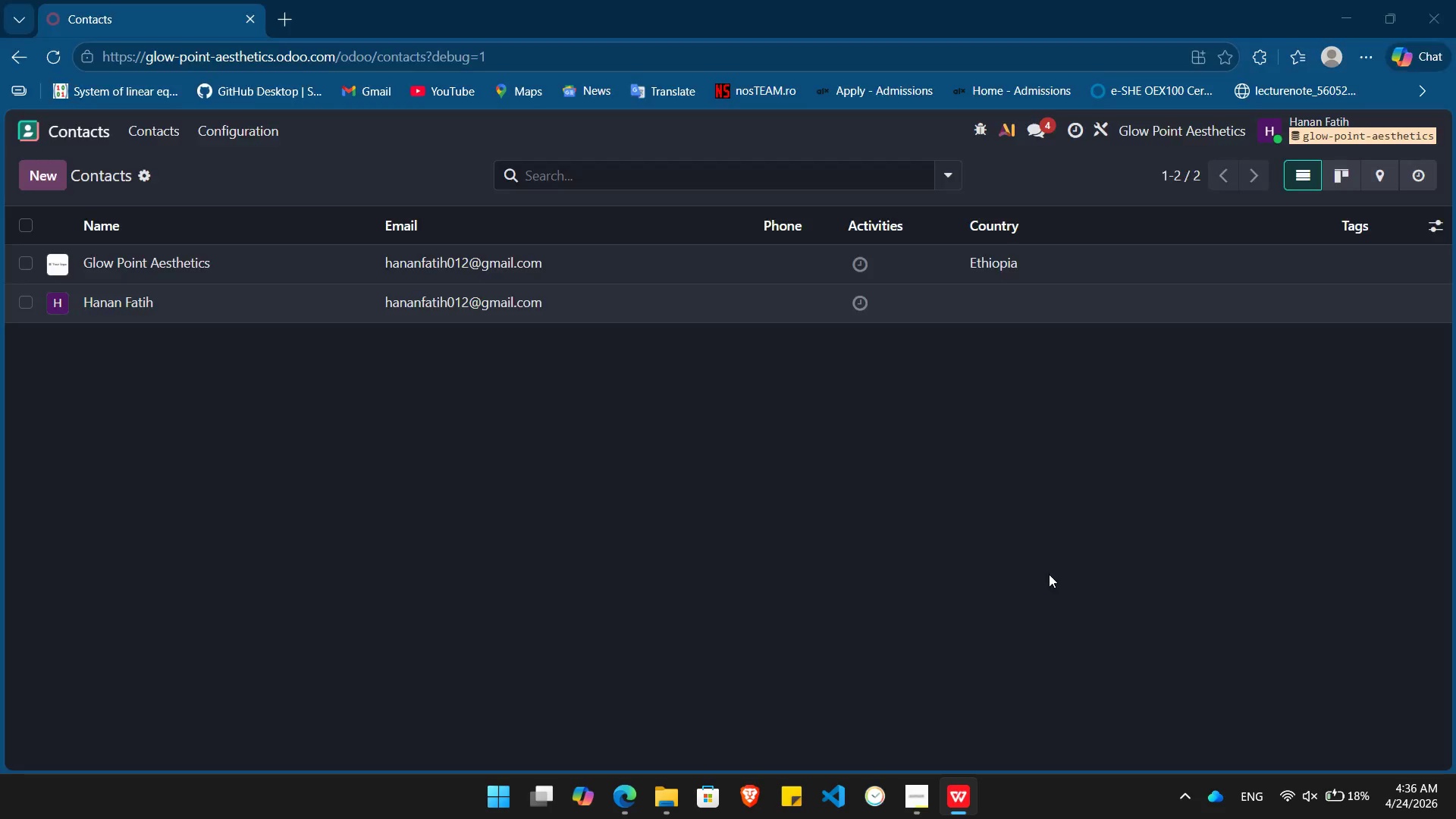 
key(Alt+Tab)
 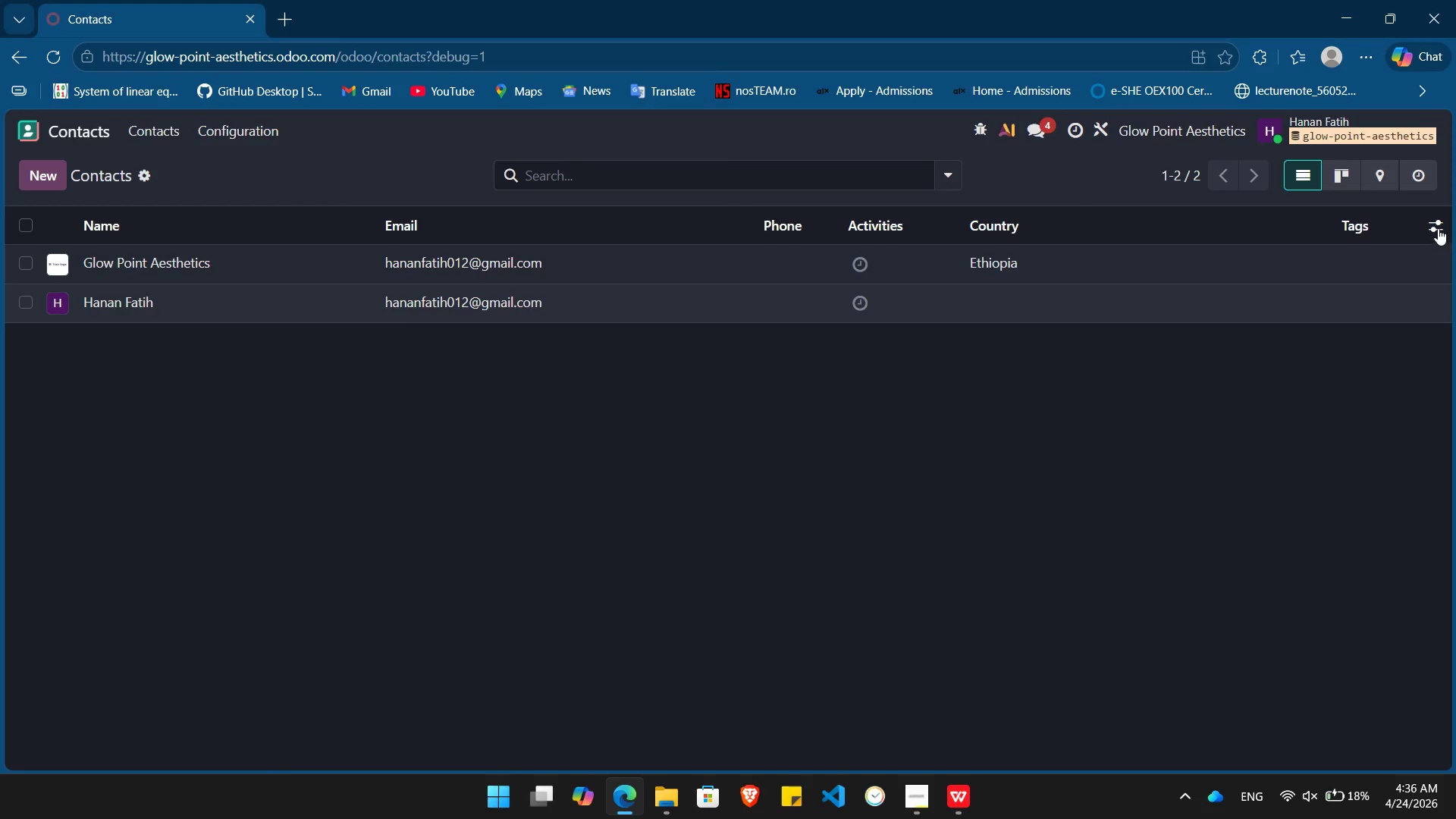 
left_click([1437, 224])
 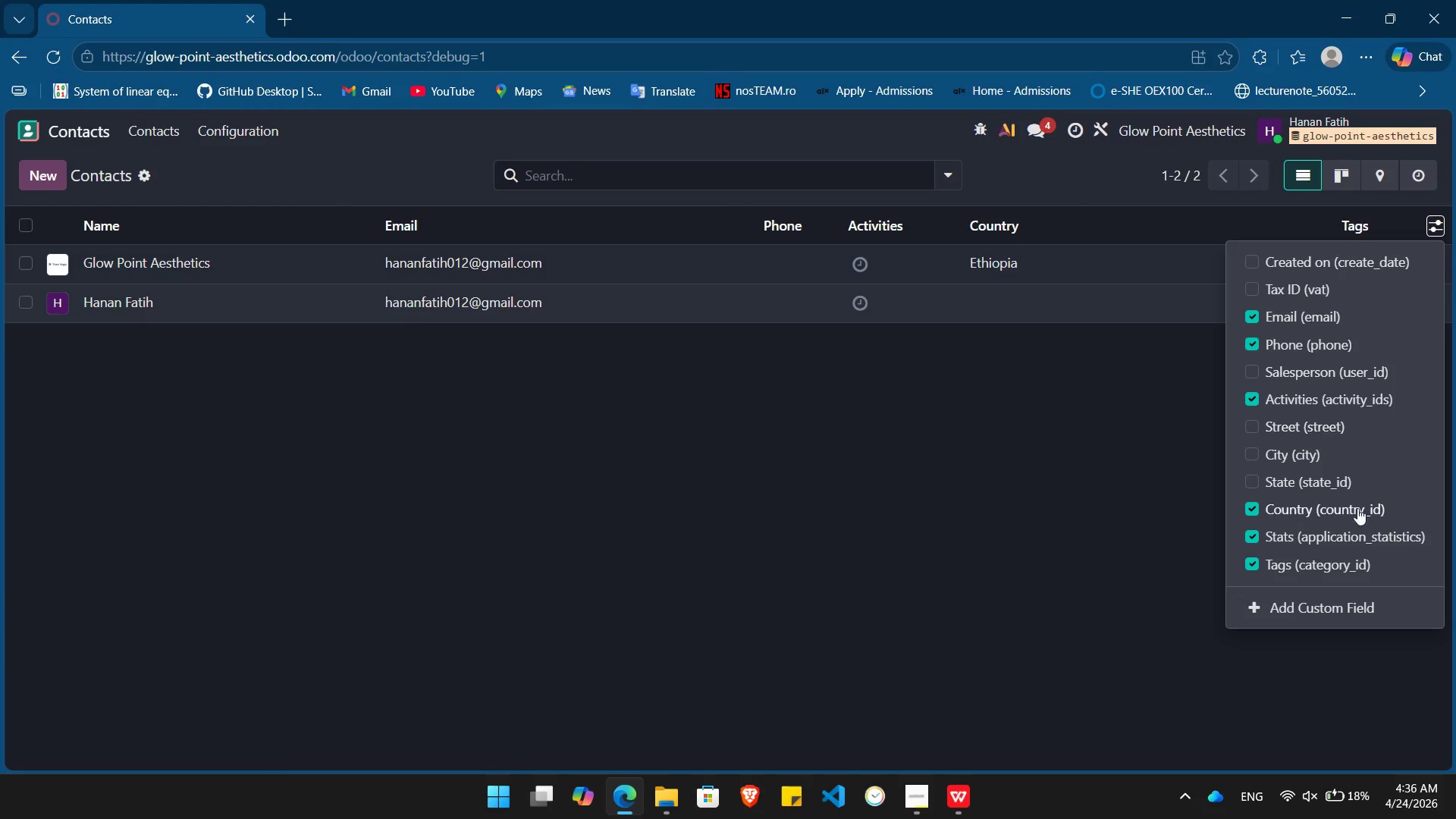 
left_click([1324, 613])
 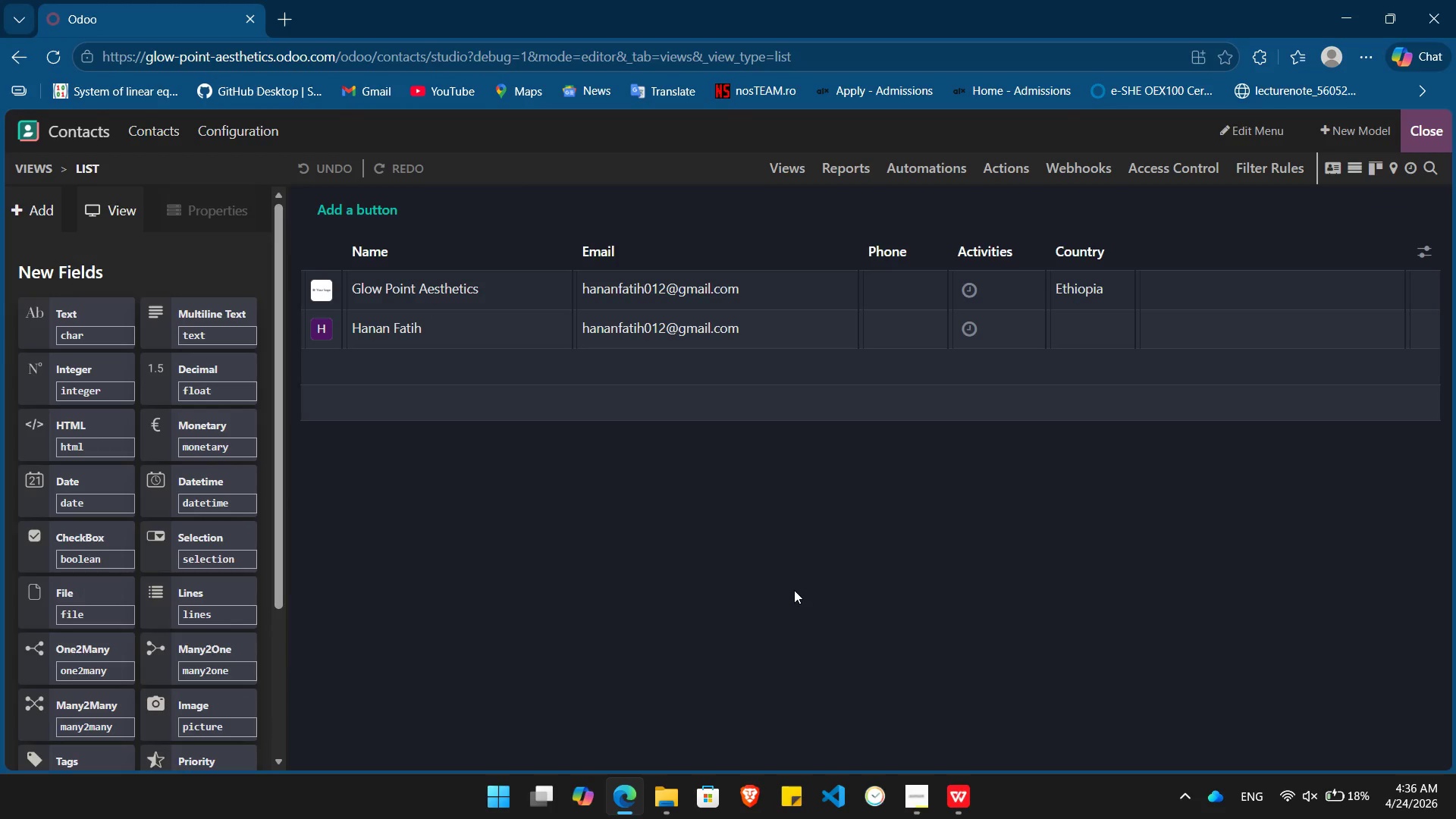 
key(Alt+Tab)
 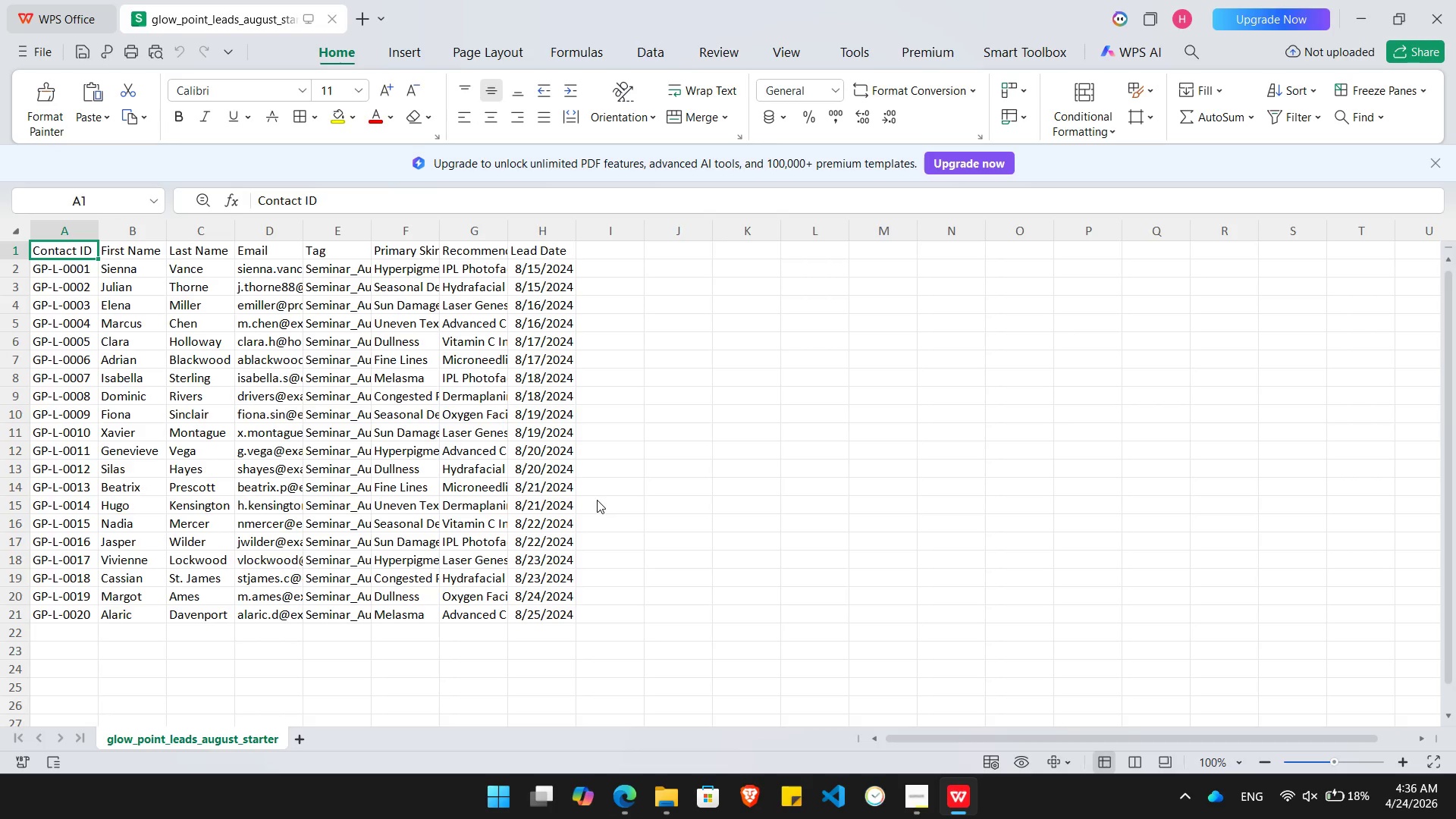 
key(Alt+AltLeft)
 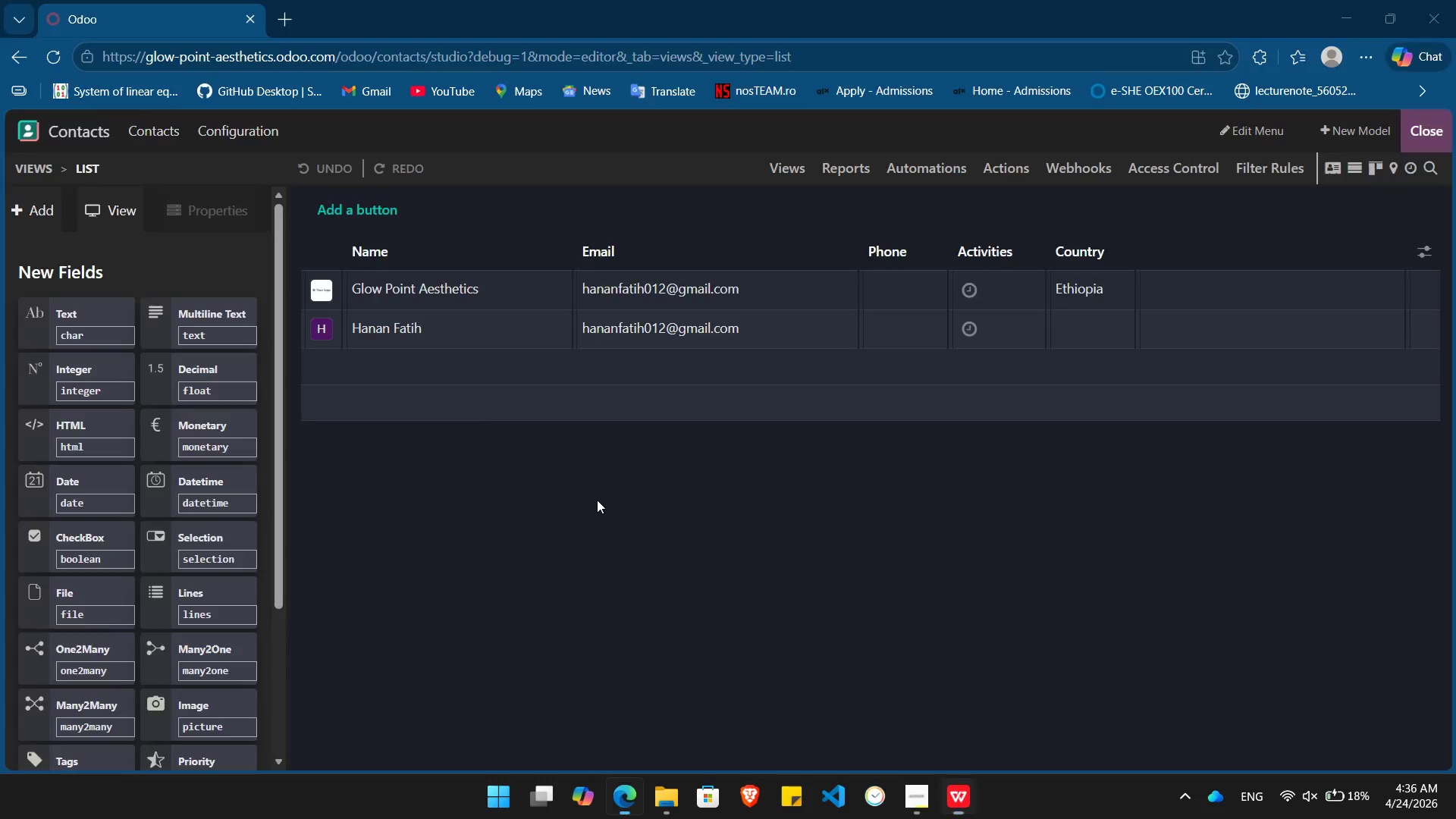 
key(Alt+Tab)
 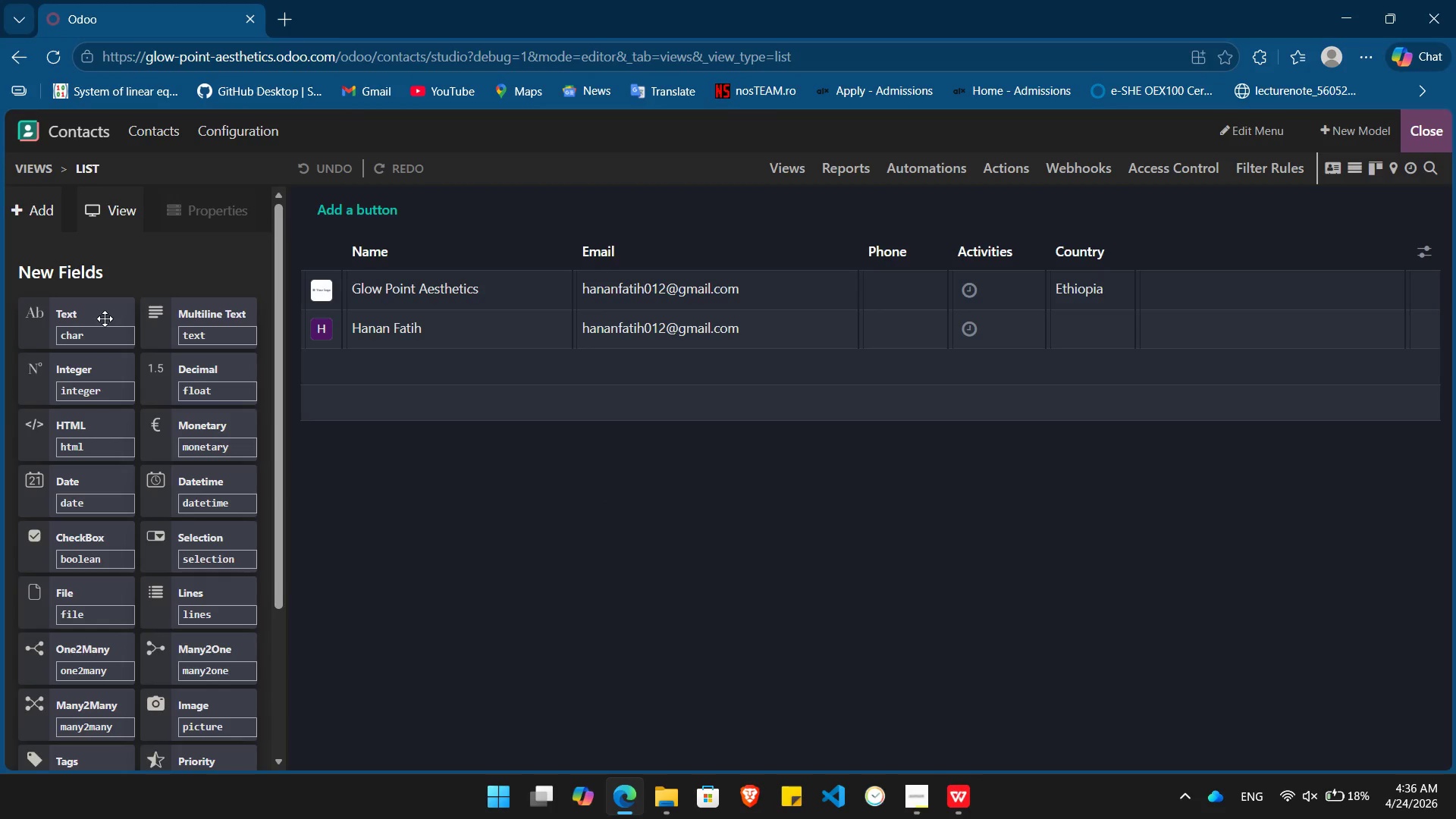 
key(Alt+Tab)
 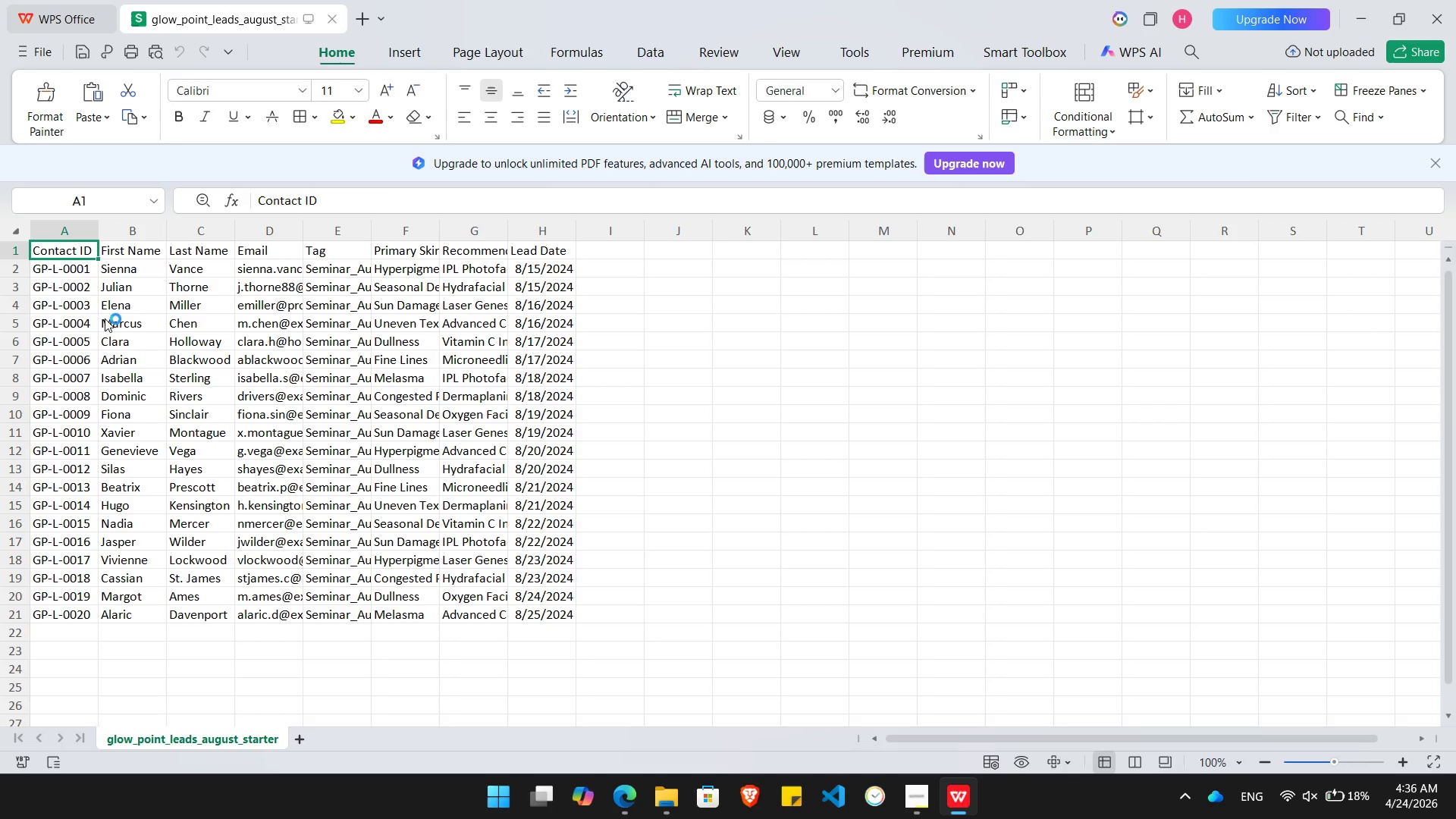 
key(Alt+AltLeft)
 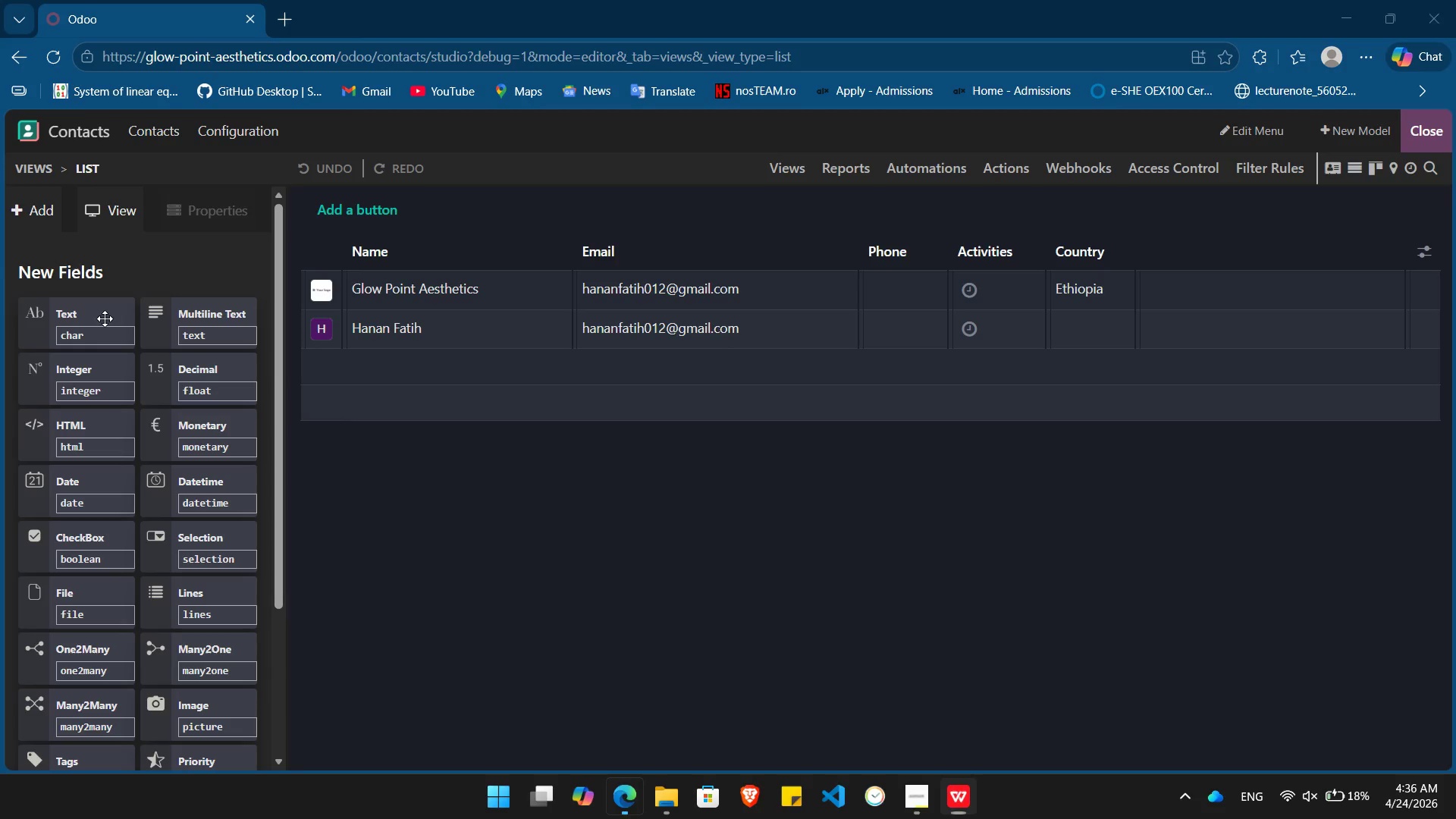 
key(Alt+Tab)
 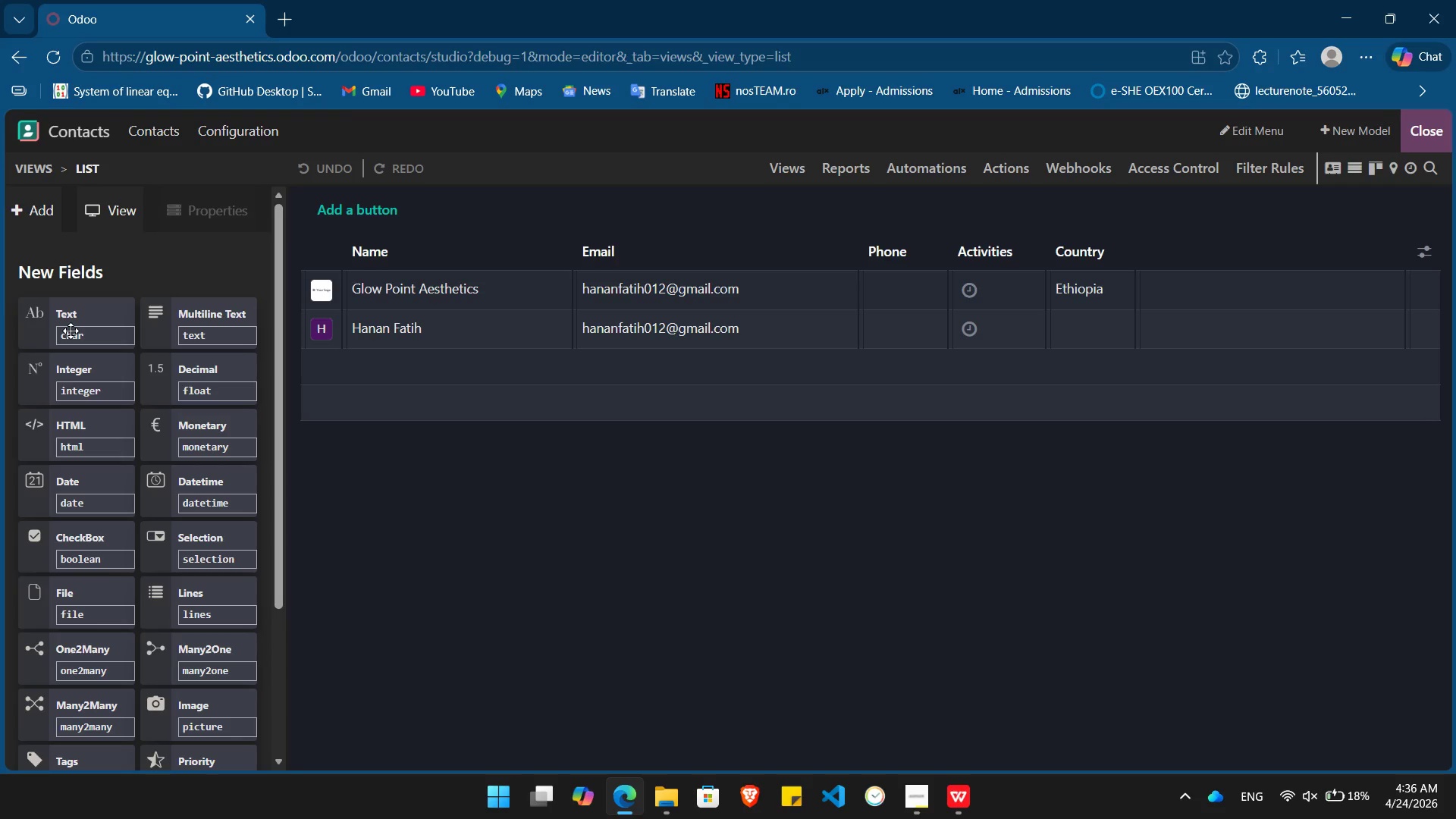 
left_click_drag(start_coordinate=[71, 331], to_coordinate=[345, 257])
 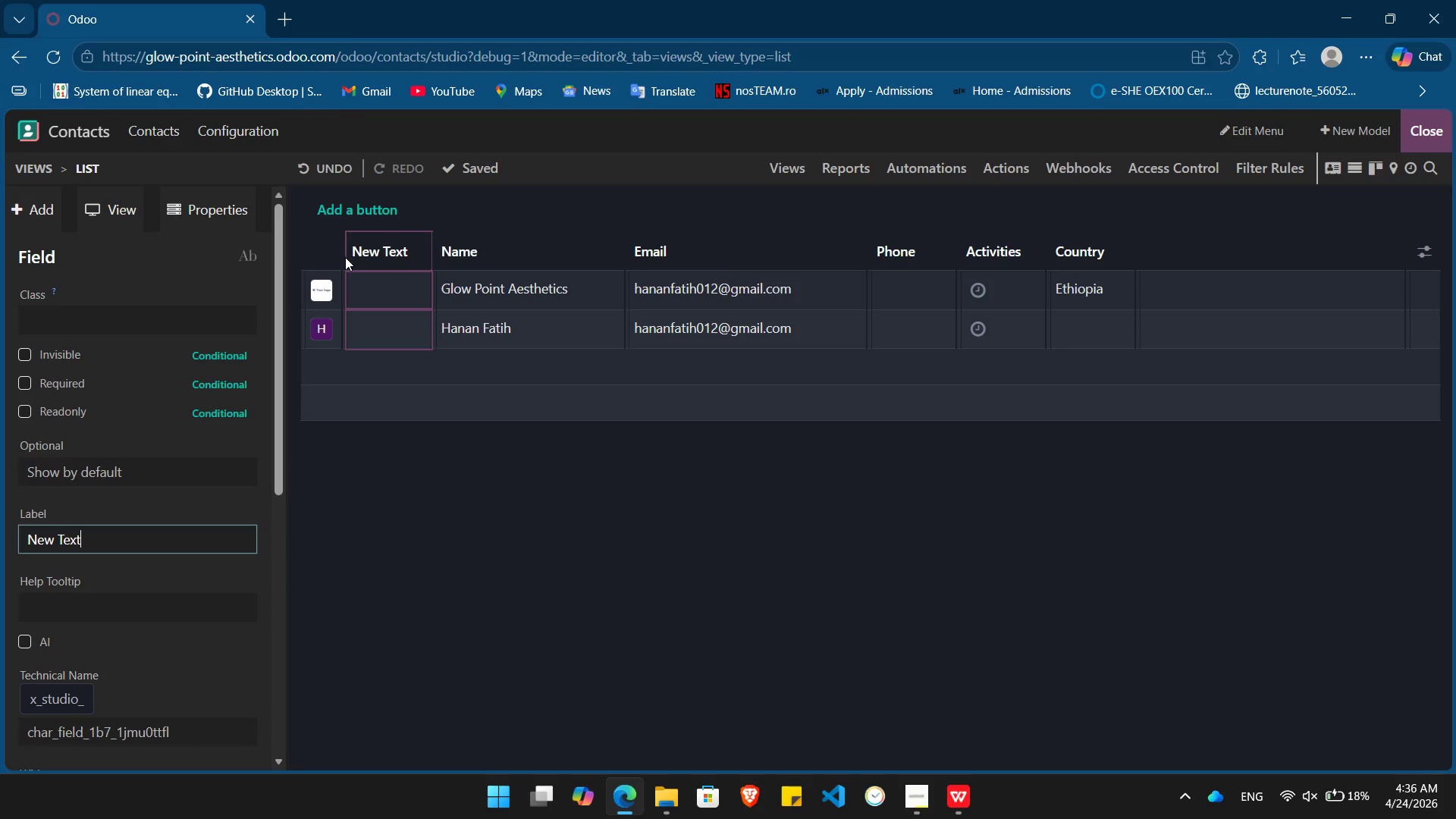 
hold_key(key=Backspace, duration=0.97)
 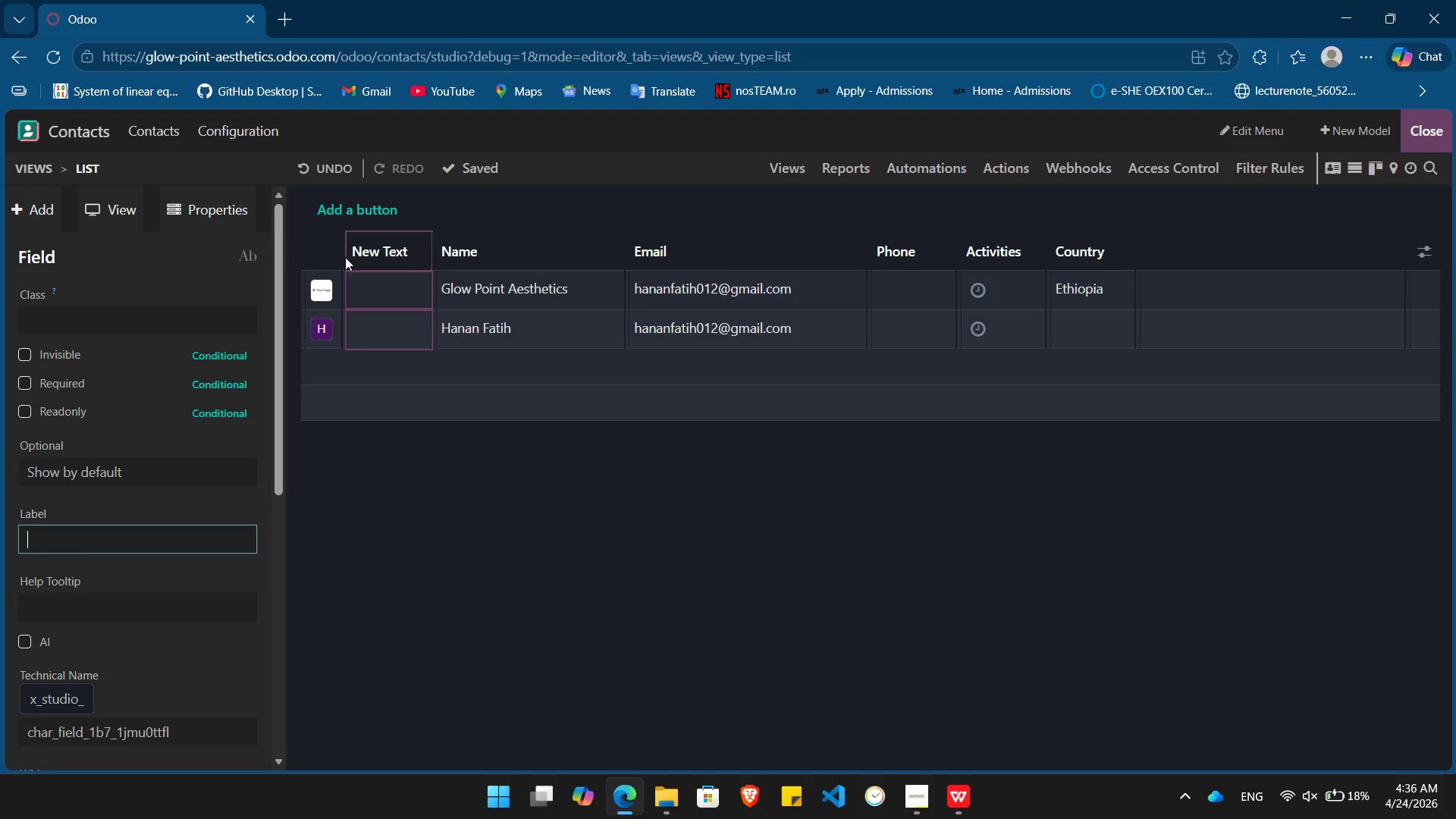 
type(VontactV)
key(Backspace)
type(c)
key(Backspace)
type(Contact ID)
 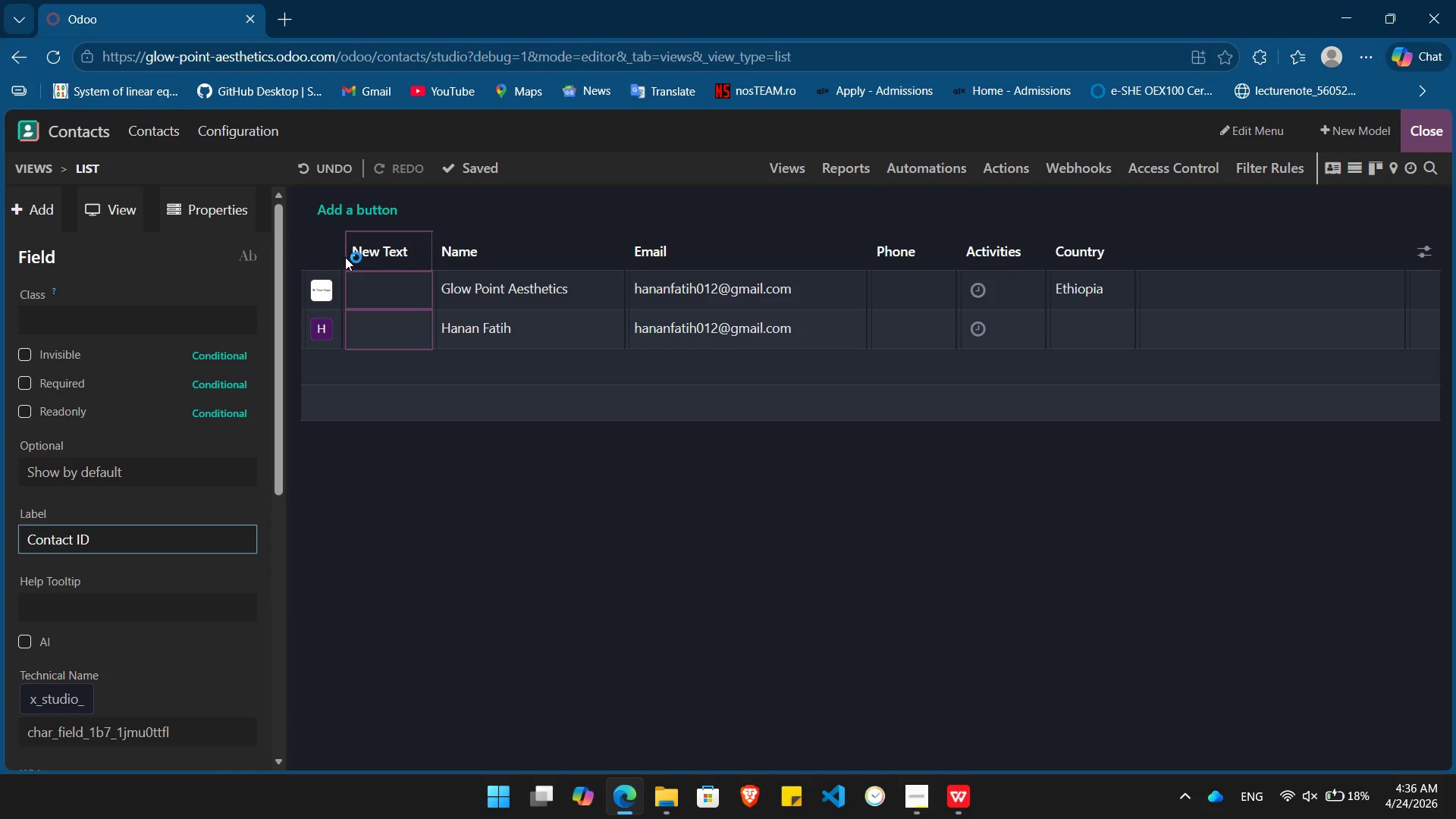 
key(Enter)
 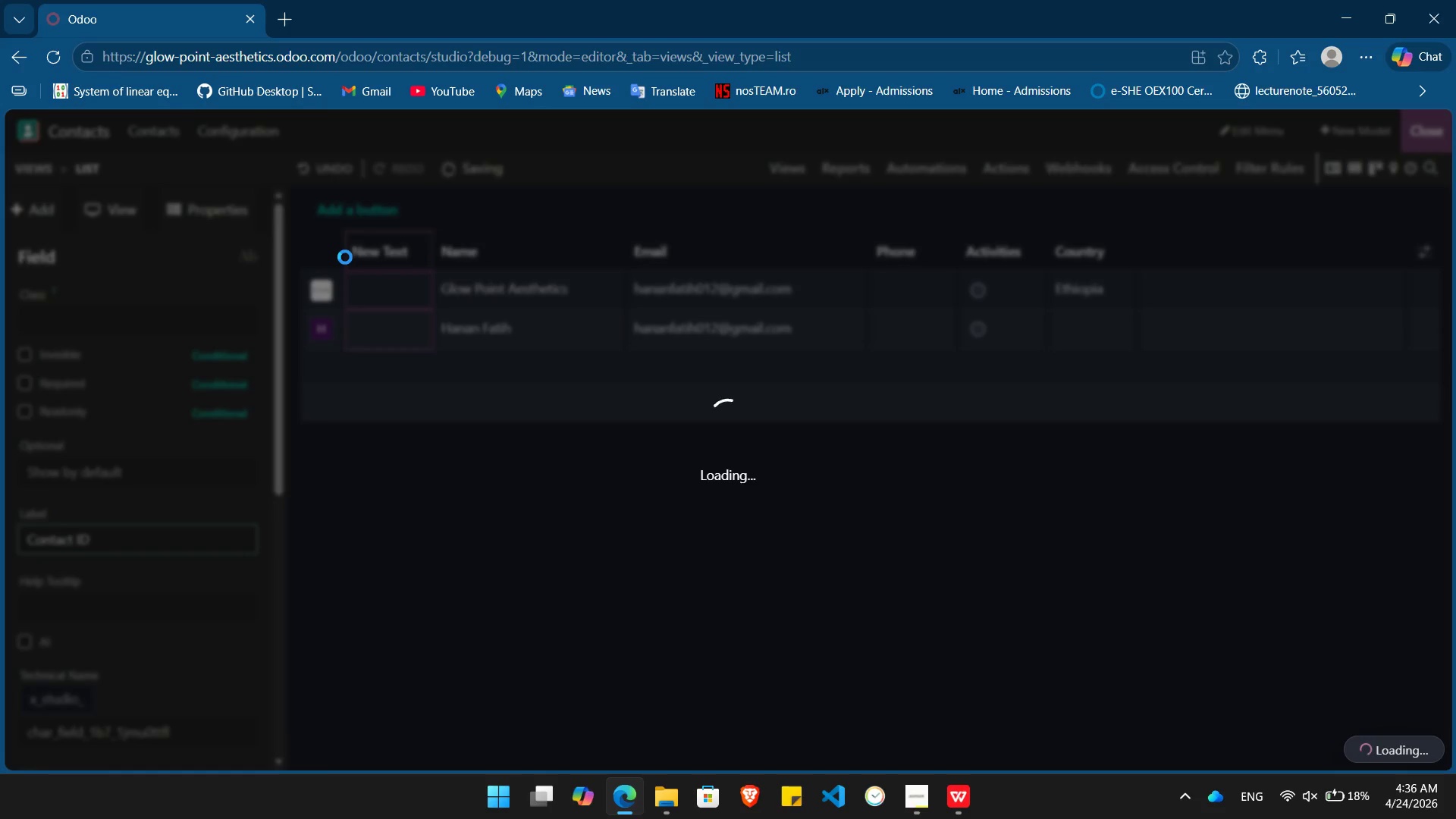 
key(Alt+Tab)
 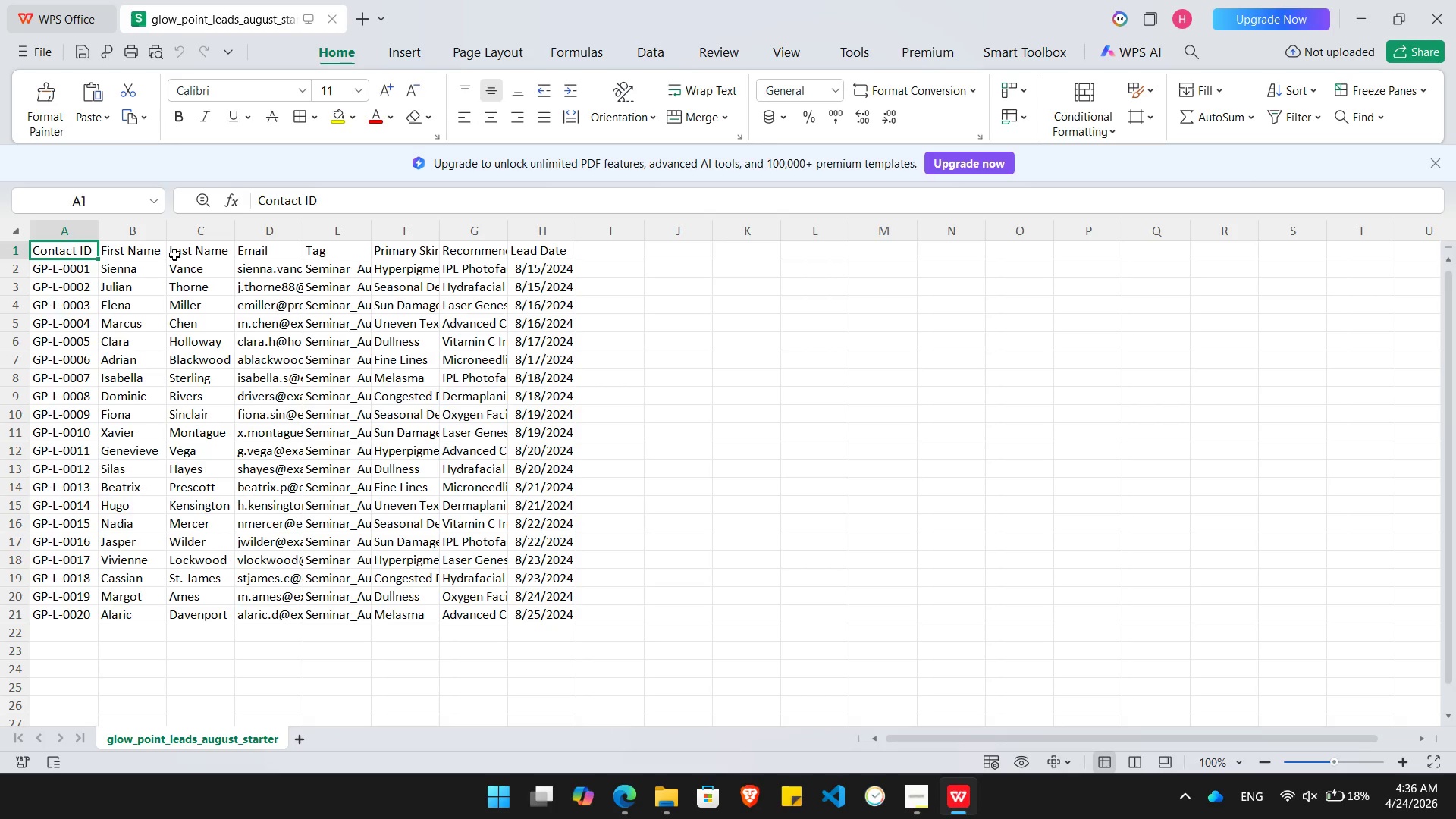 
key(Alt+AltLeft)
 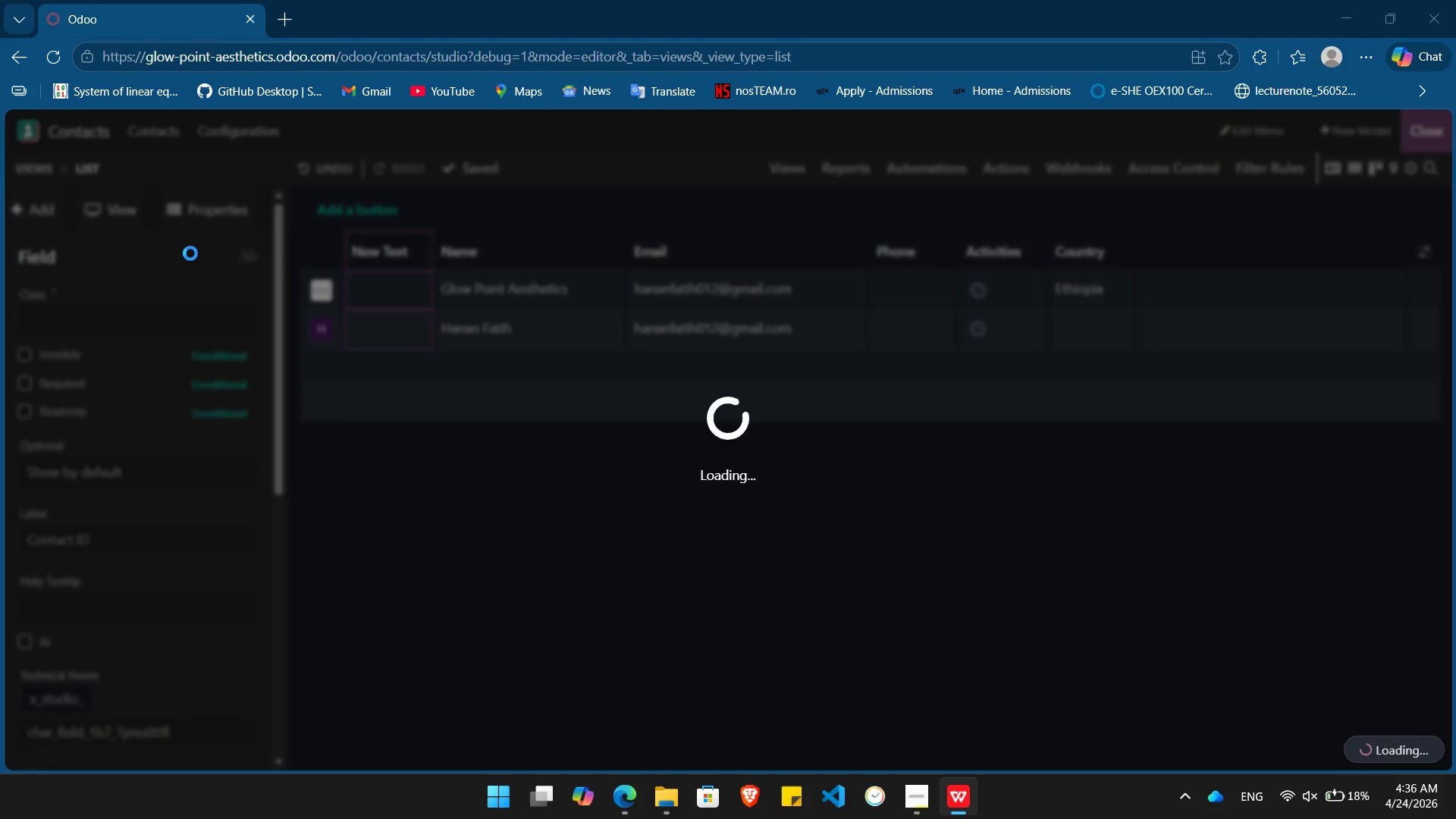 
key(Alt+Tab)
 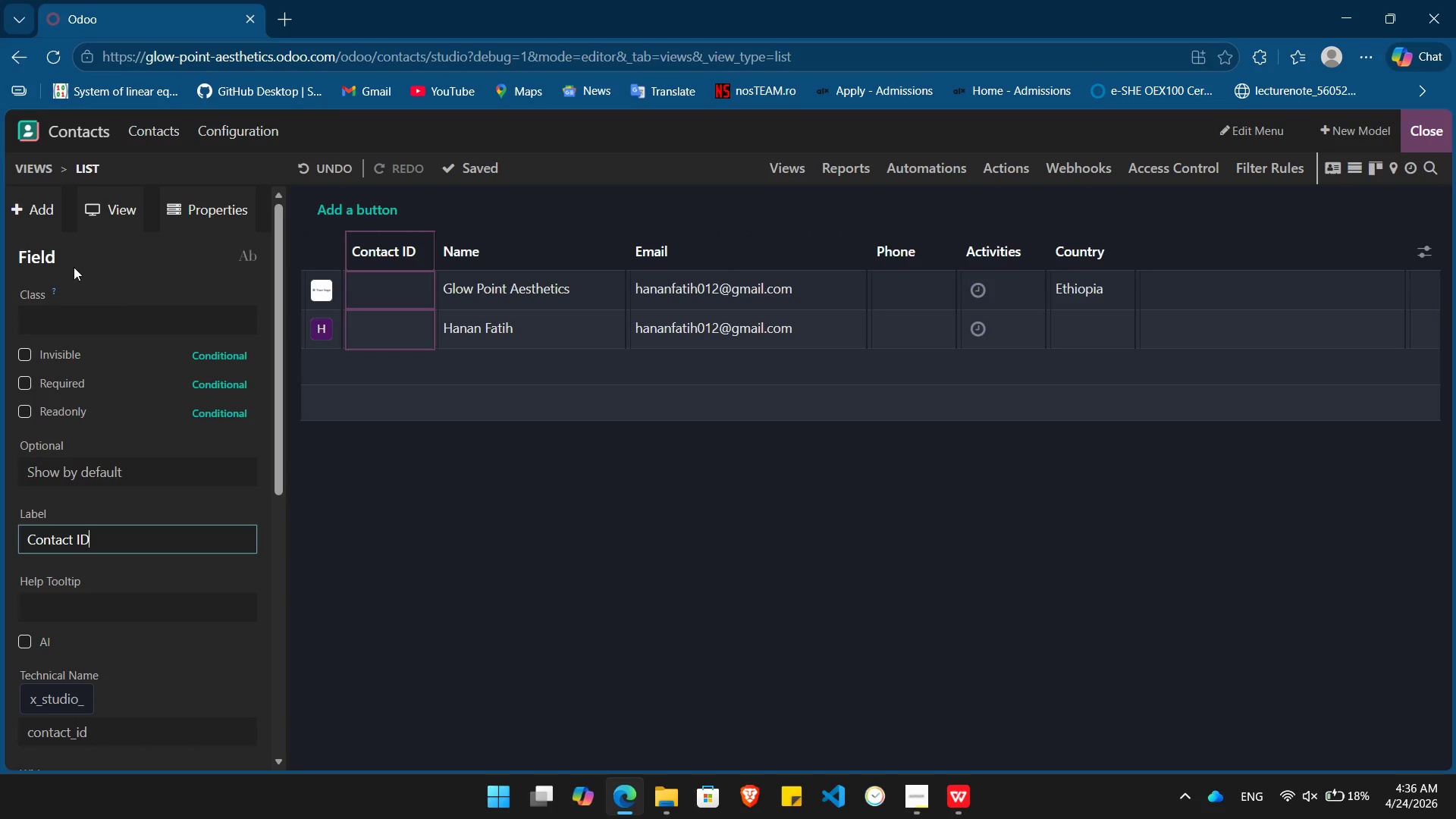 
left_click([21, 196])
 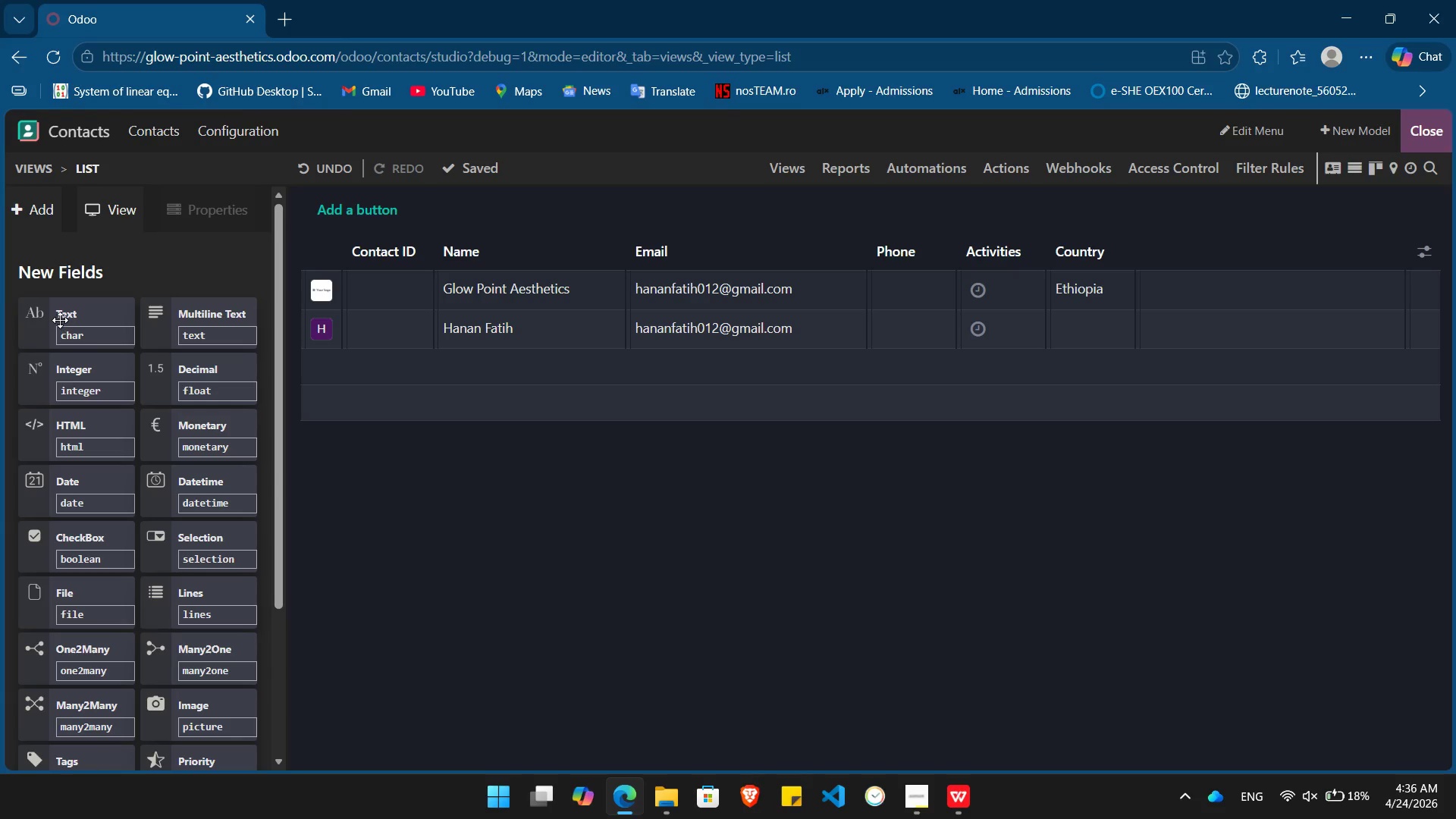 
left_click_drag(start_coordinate=[60, 320], to_coordinate=[647, 236])
 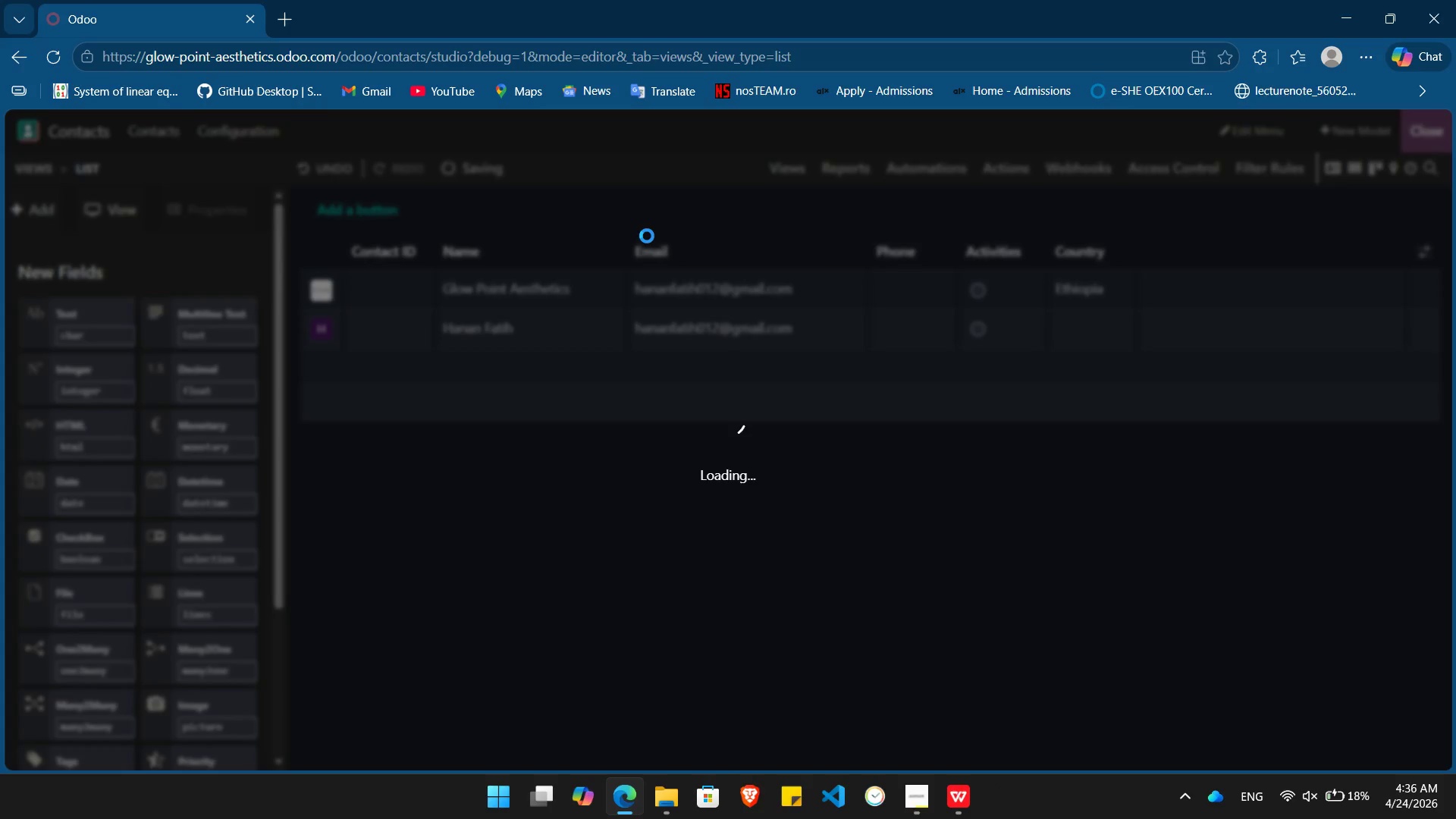 
left_click([647, 236])
 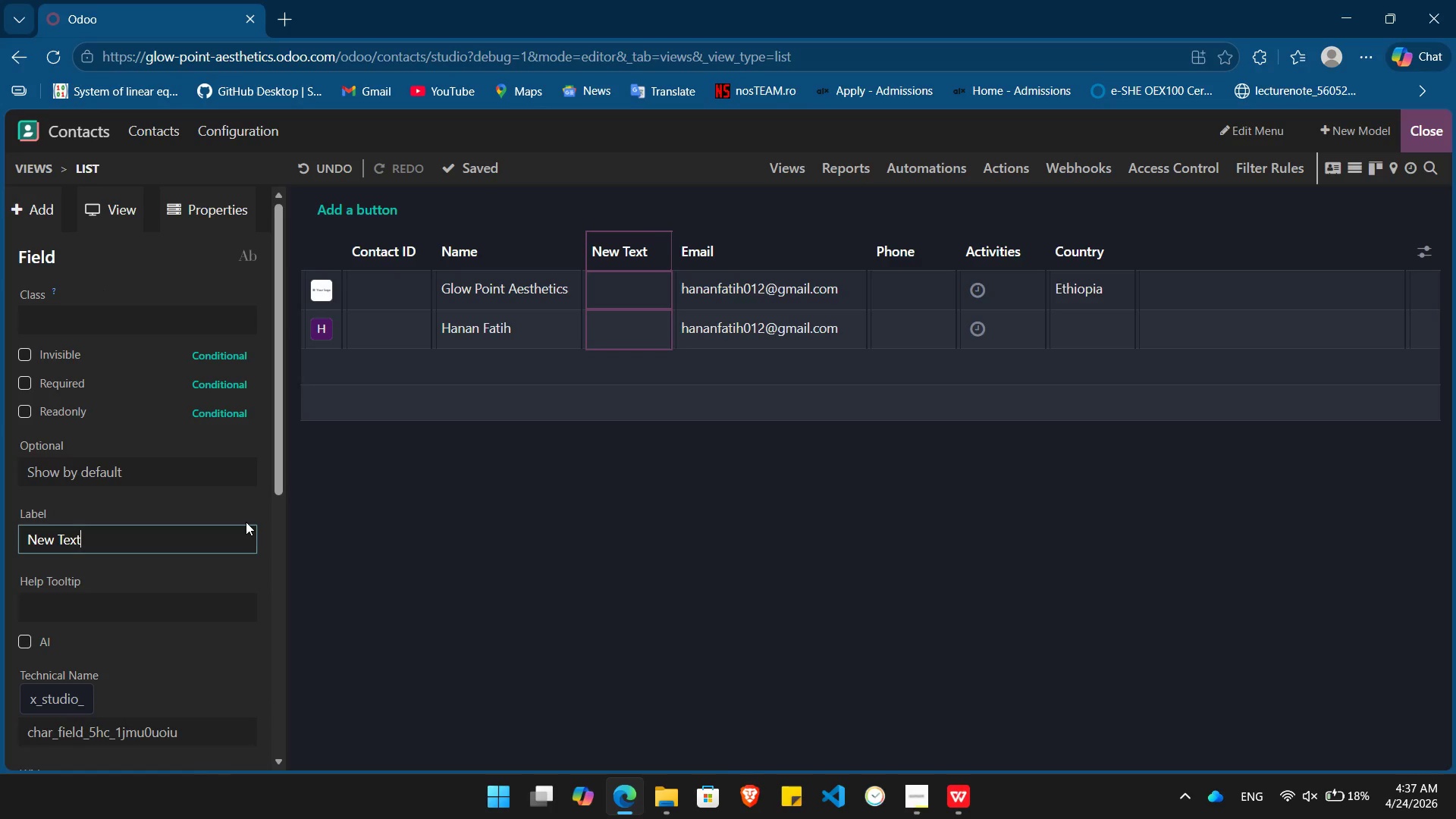 
hold_key(key=Backspace, duration=0.95)
 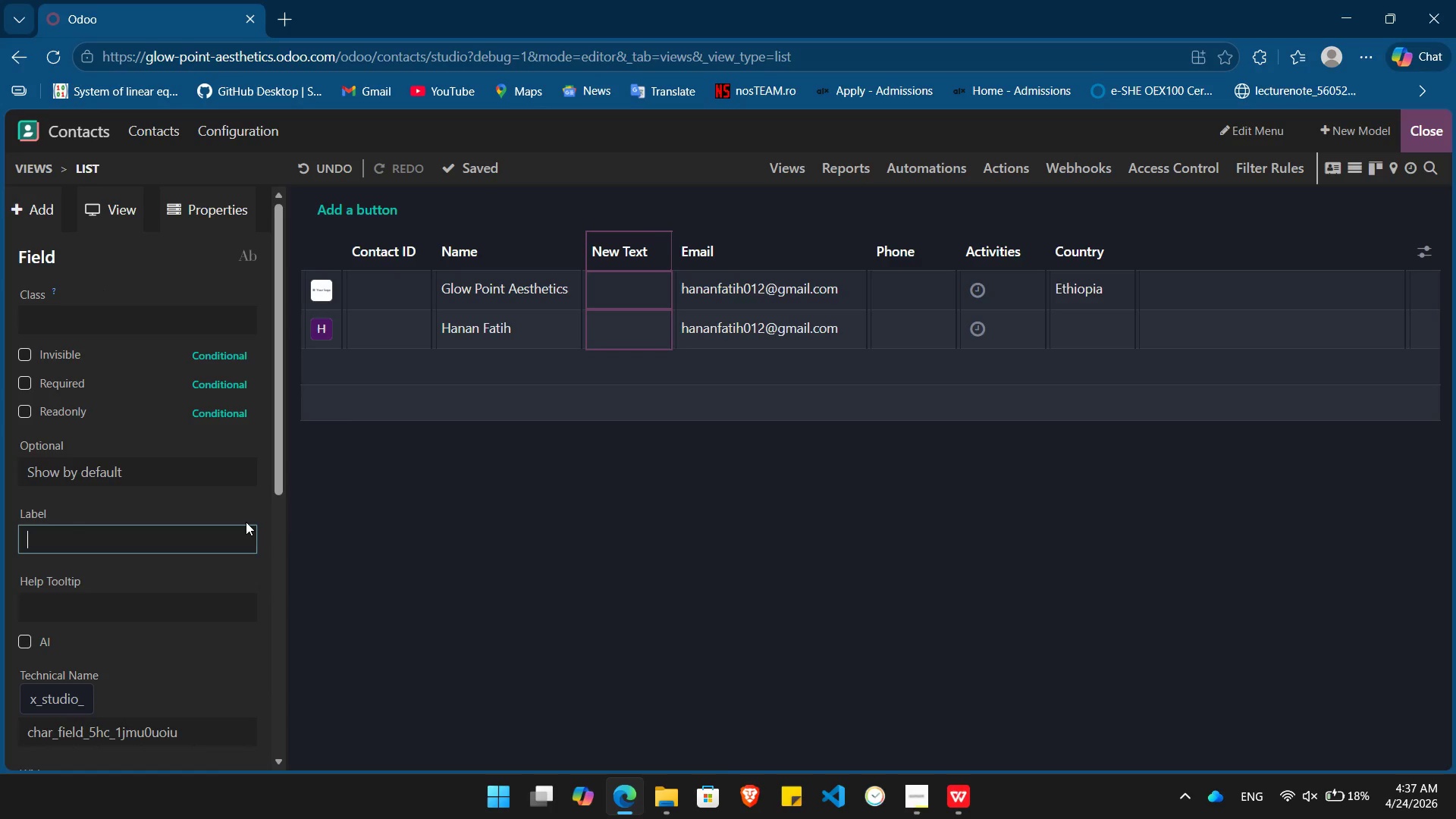 
type(Last Name)
 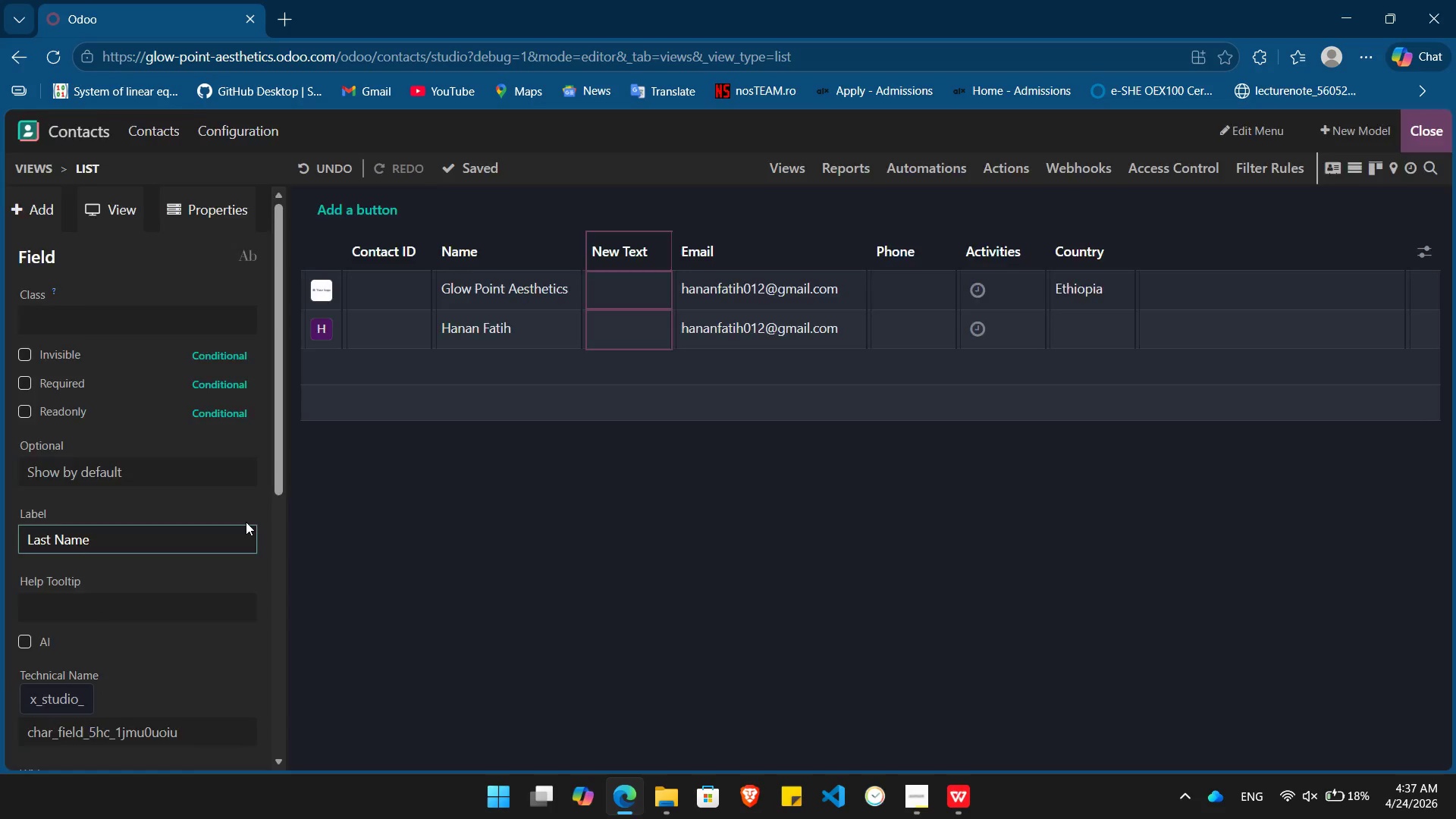 
key(Enter)
 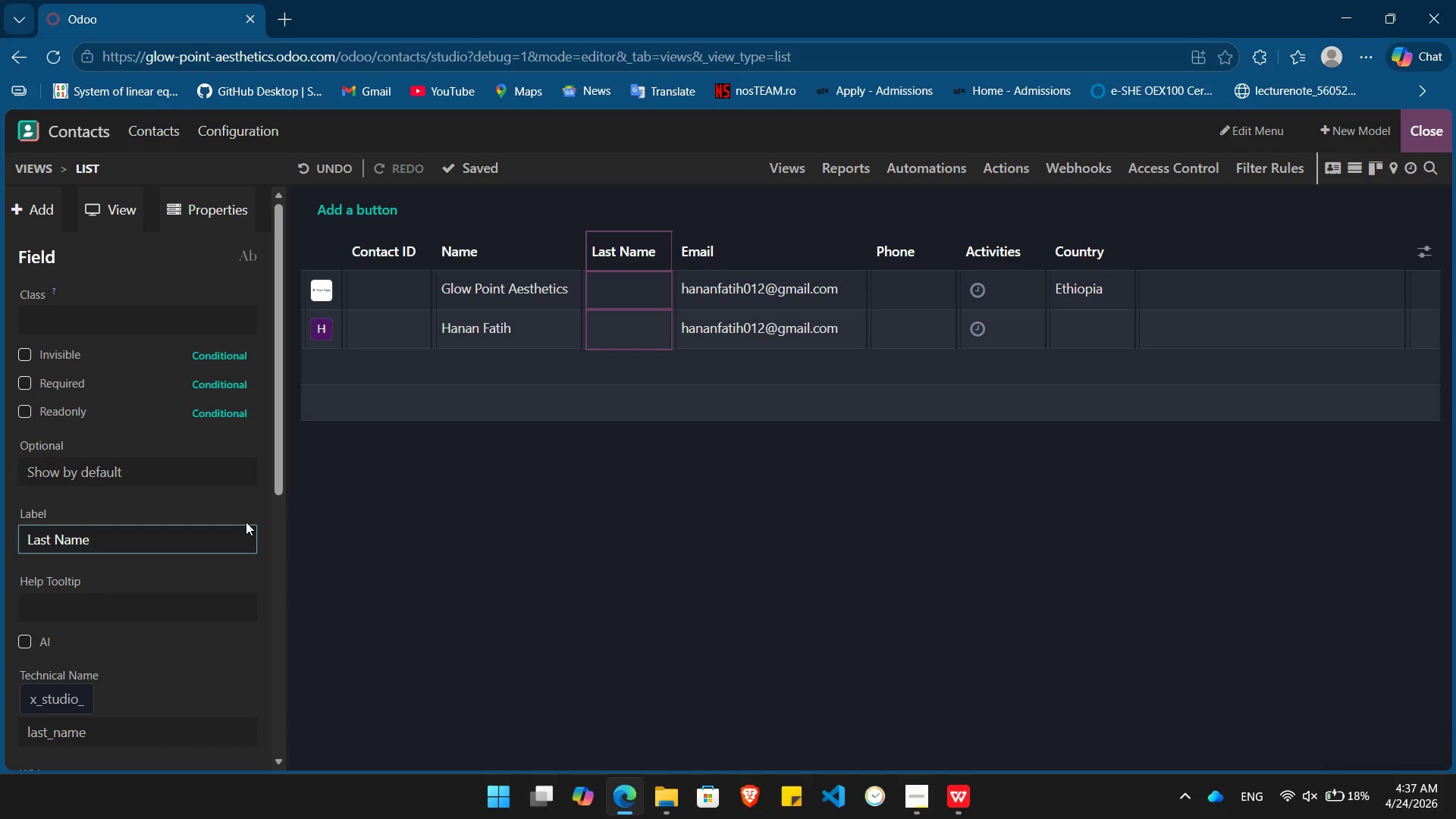 
key(Alt+Tab)
 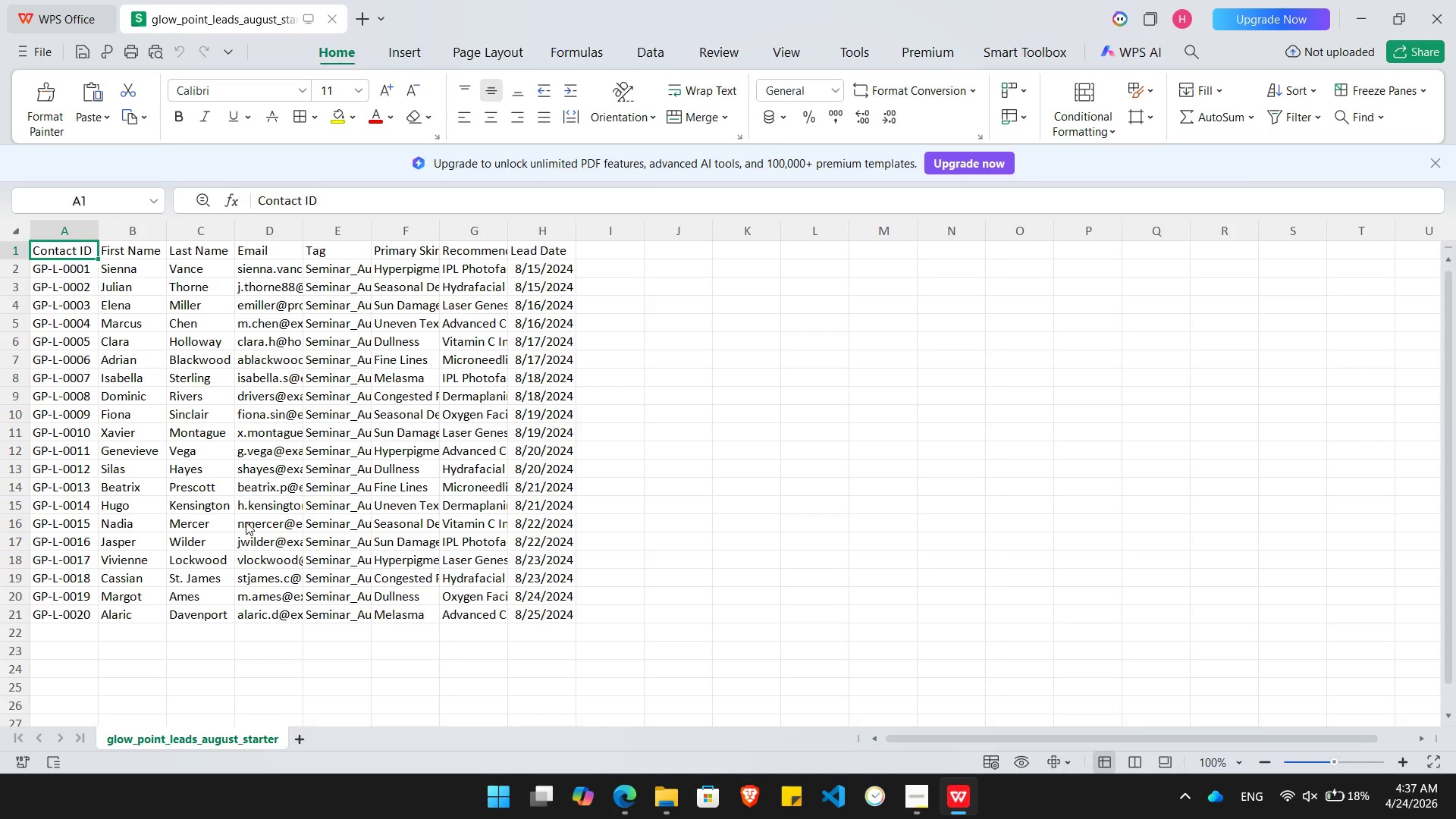 
key(ArrowRight)
 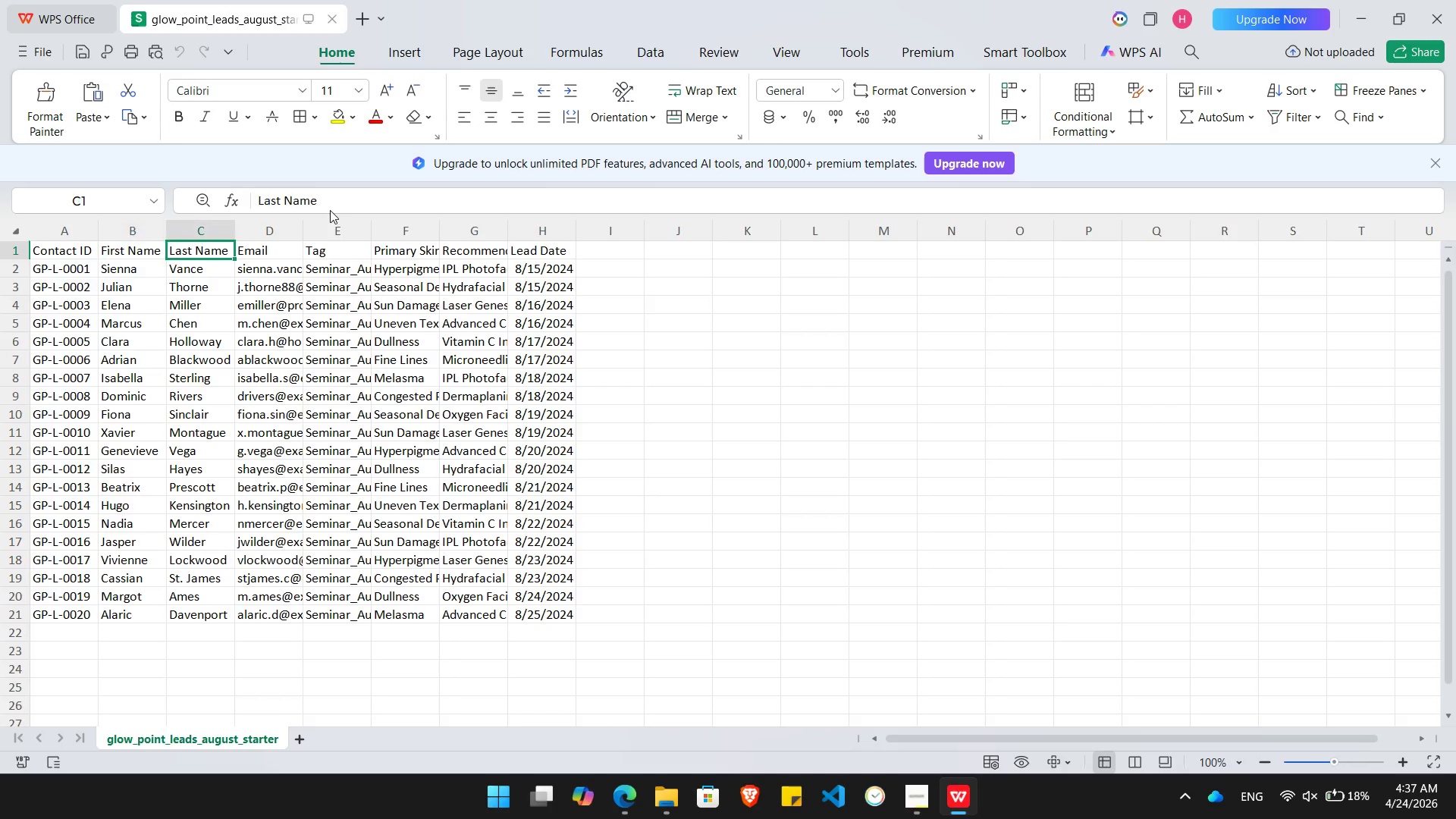 
key(ArrowRight)
 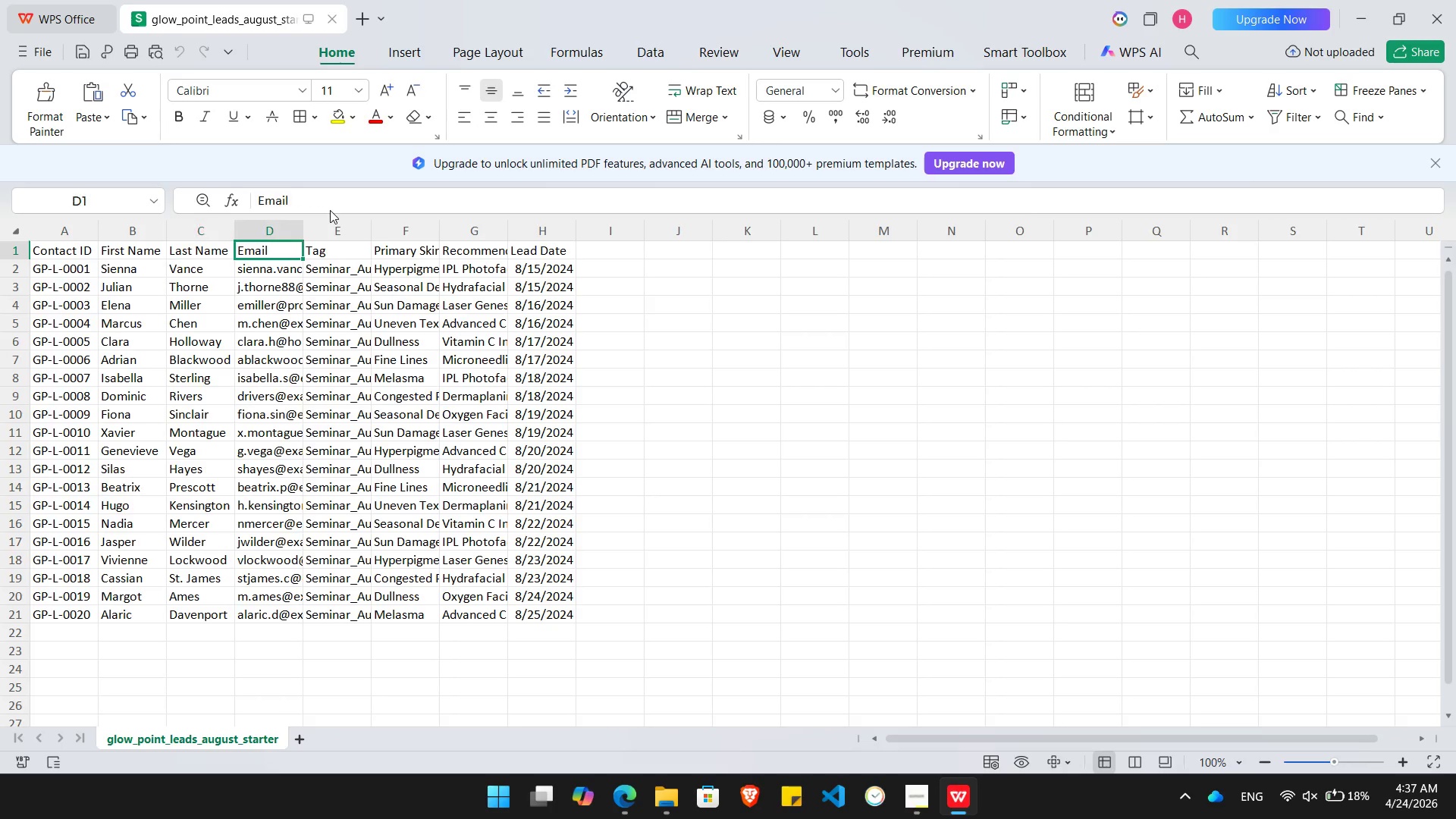 
key(ArrowRight)
 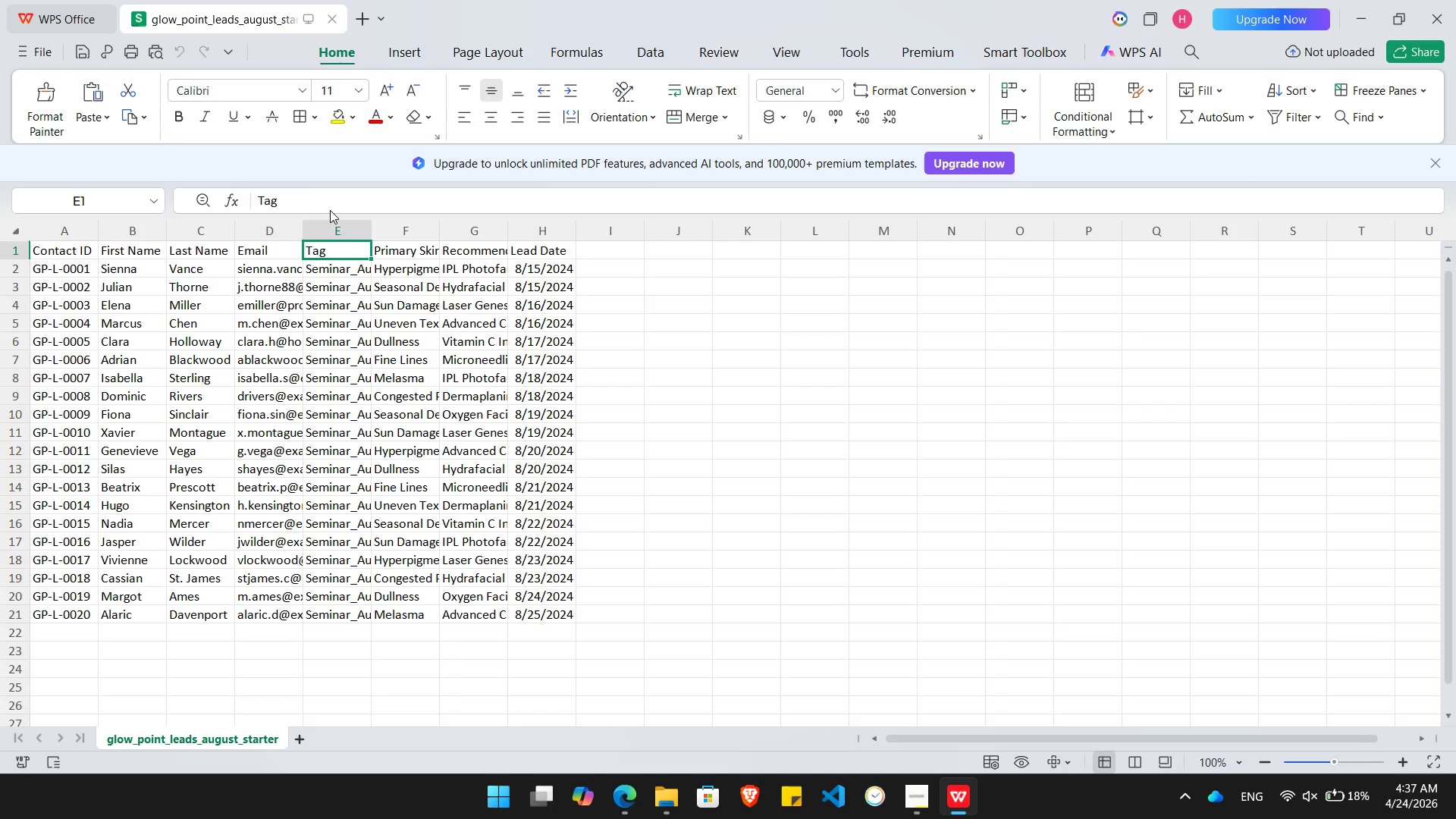 
key(ArrowRight)
 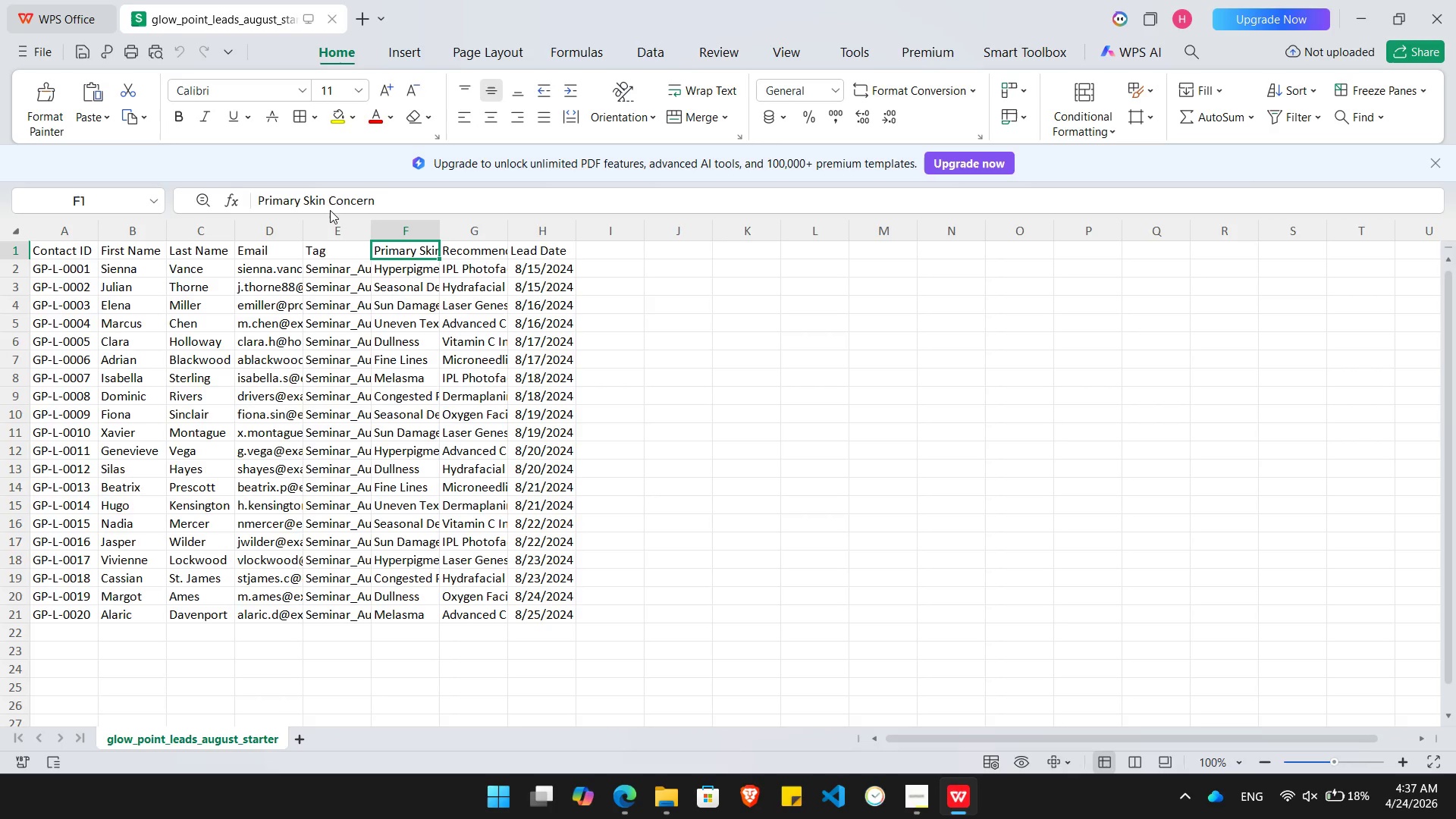 
key(ArrowRight)
 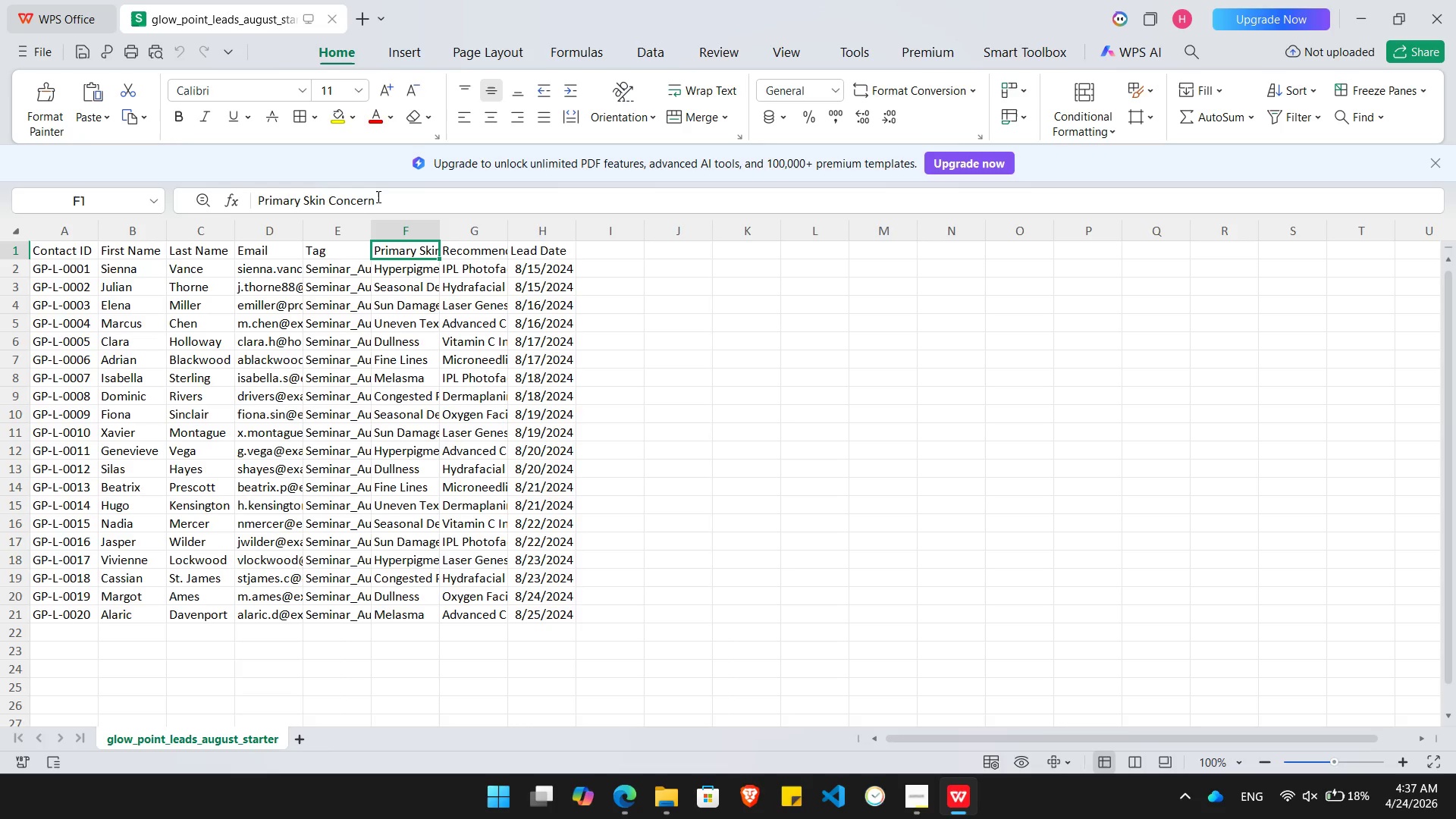 
left_click_drag(start_coordinate=[377, 201], to_coordinate=[253, 196])
 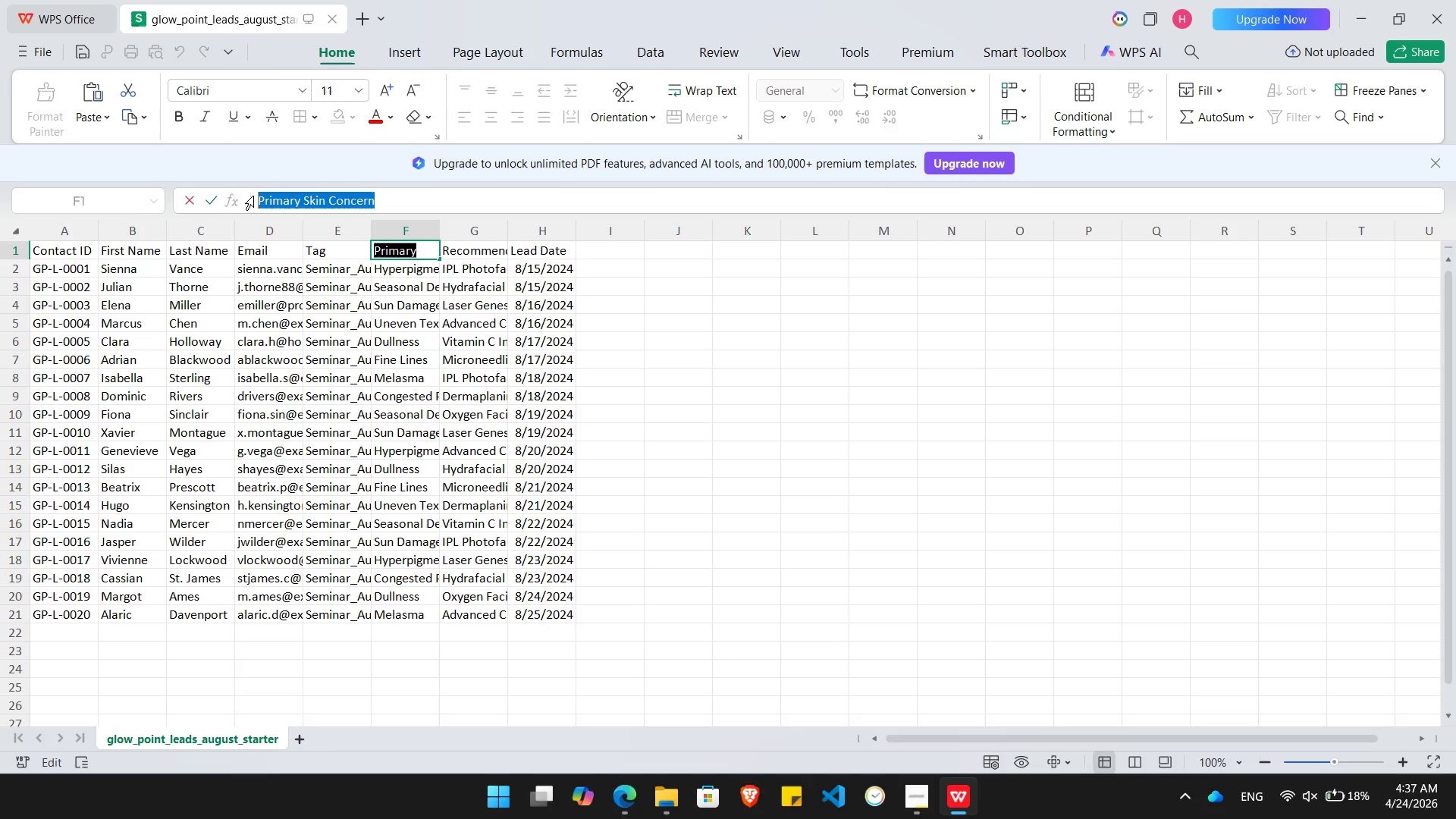 
key(Control+C)
 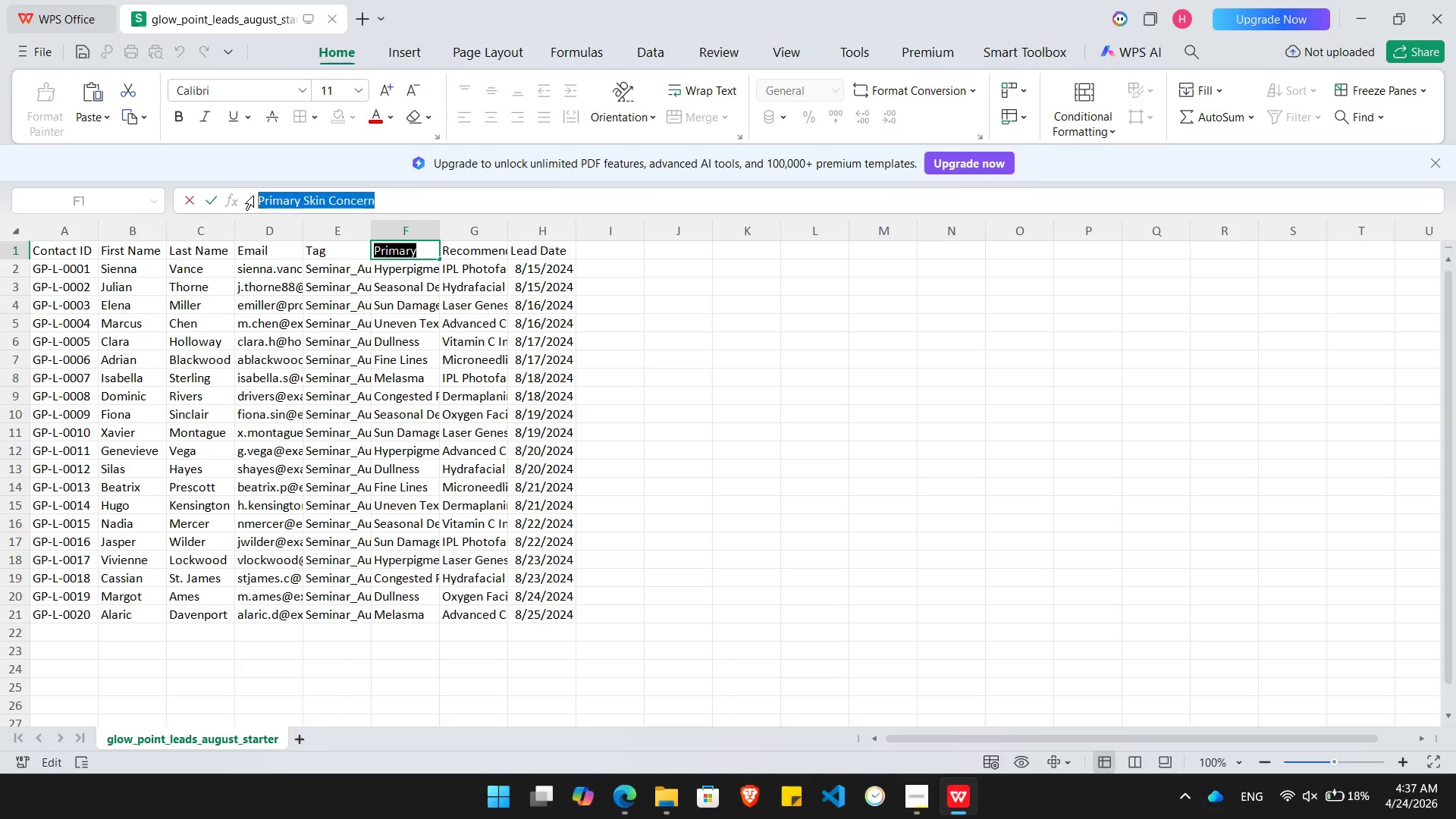 
key(Alt+AltLeft)
 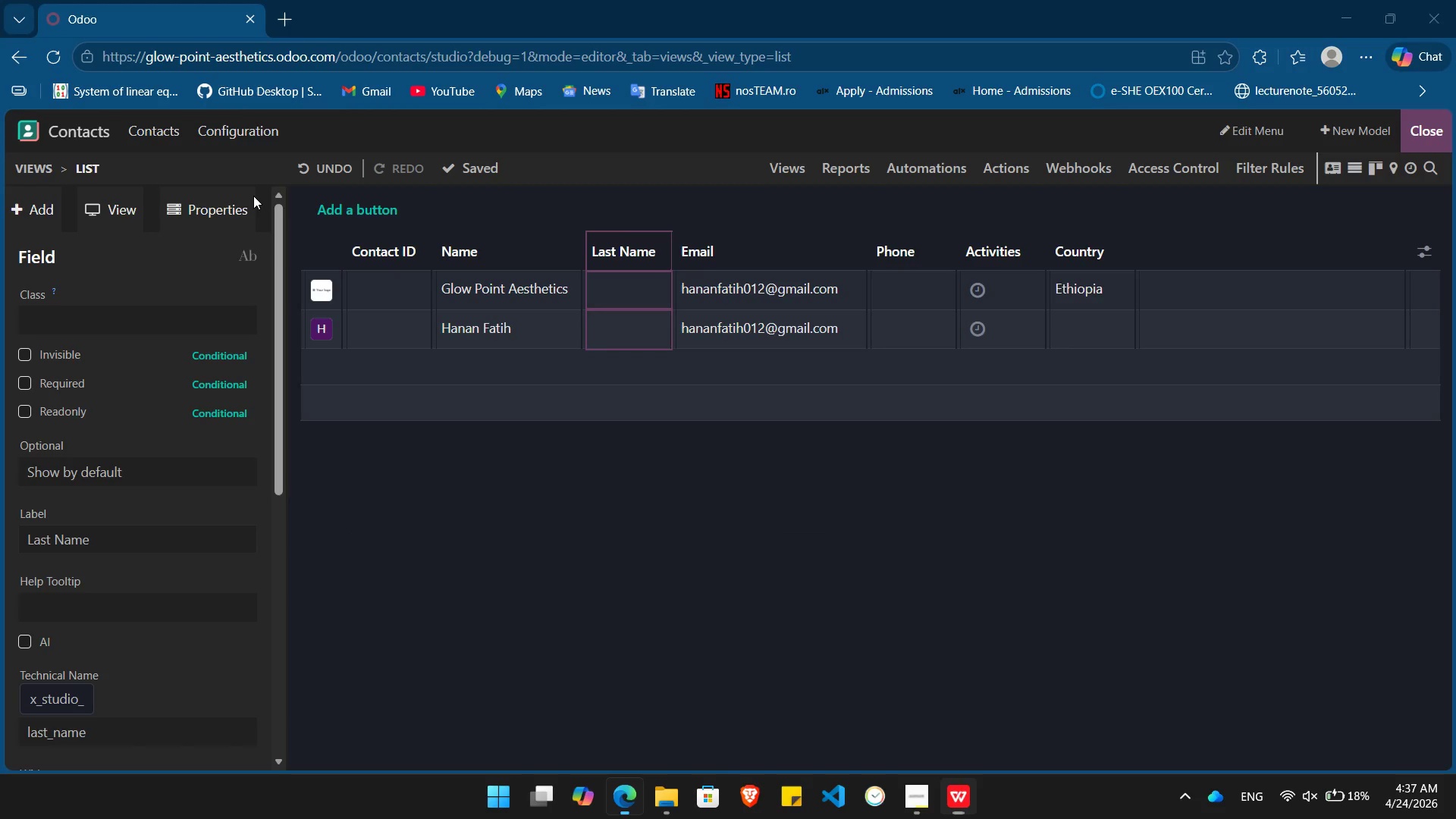 
key(Alt+Tab)
 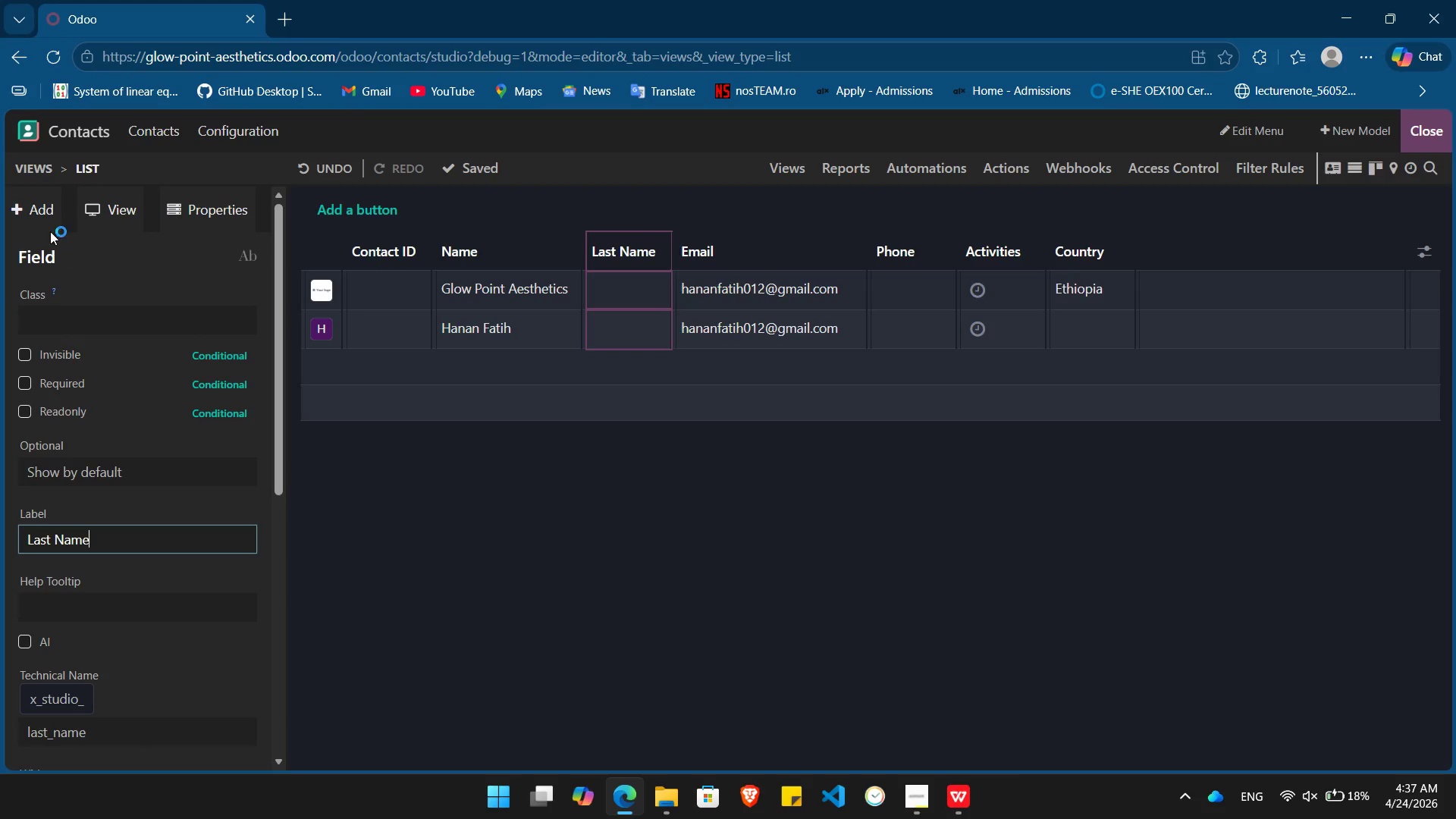 
left_click([44, 209])
 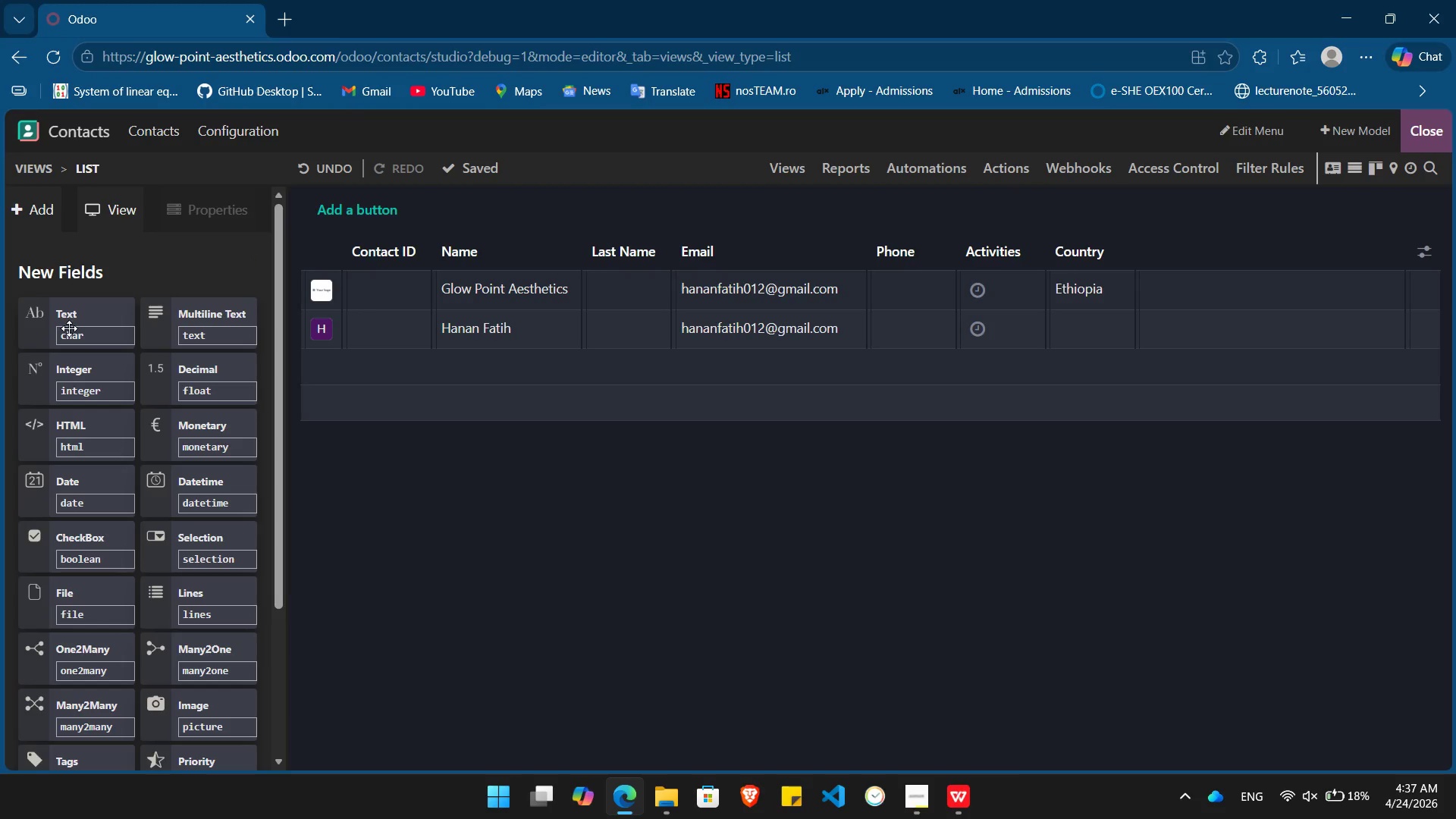 
left_click_drag(start_coordinate=[69, 328], to_coordinate=[871, 240])
 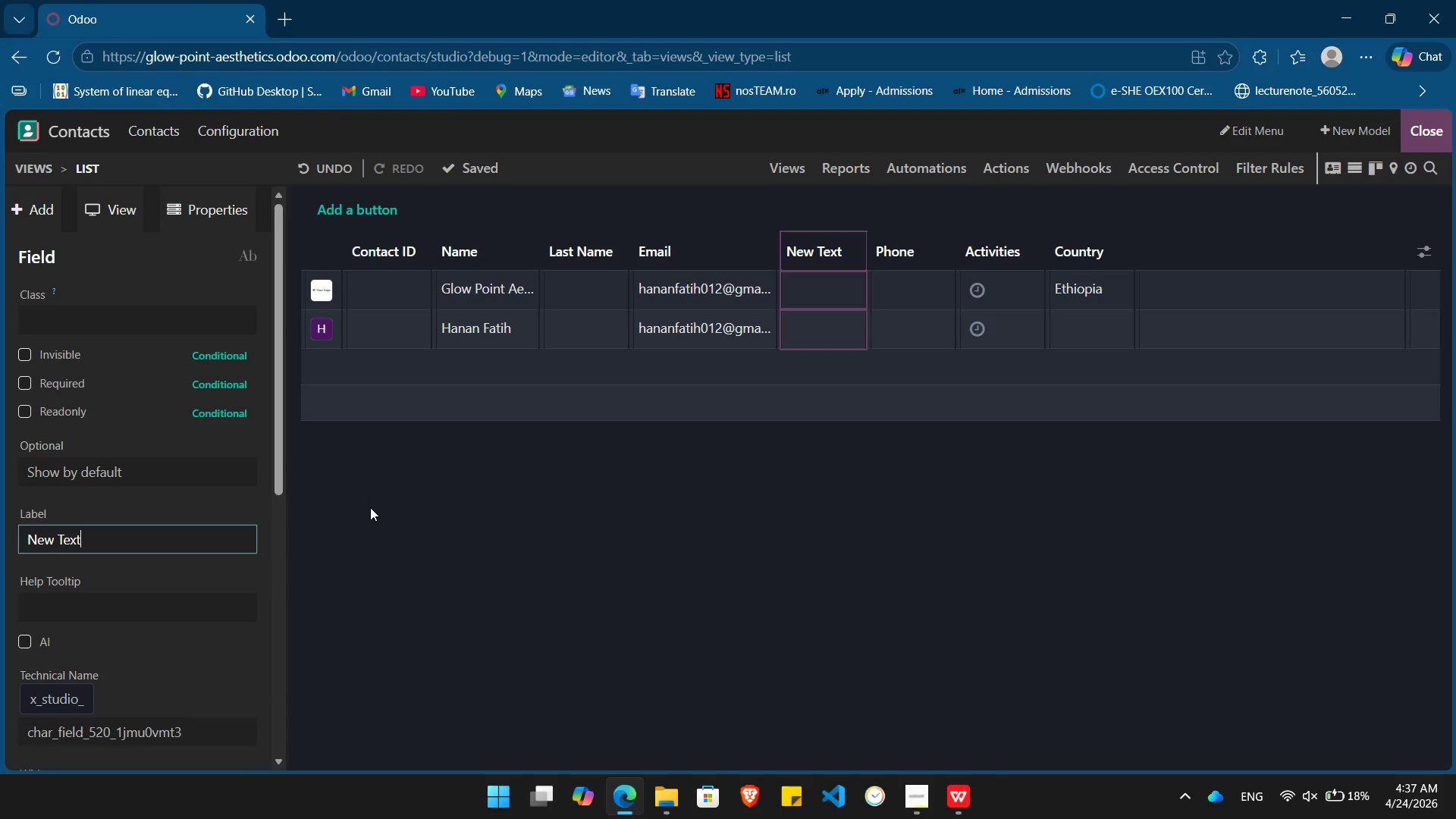 
hold_key(key=Backspace, duration=0.89)
 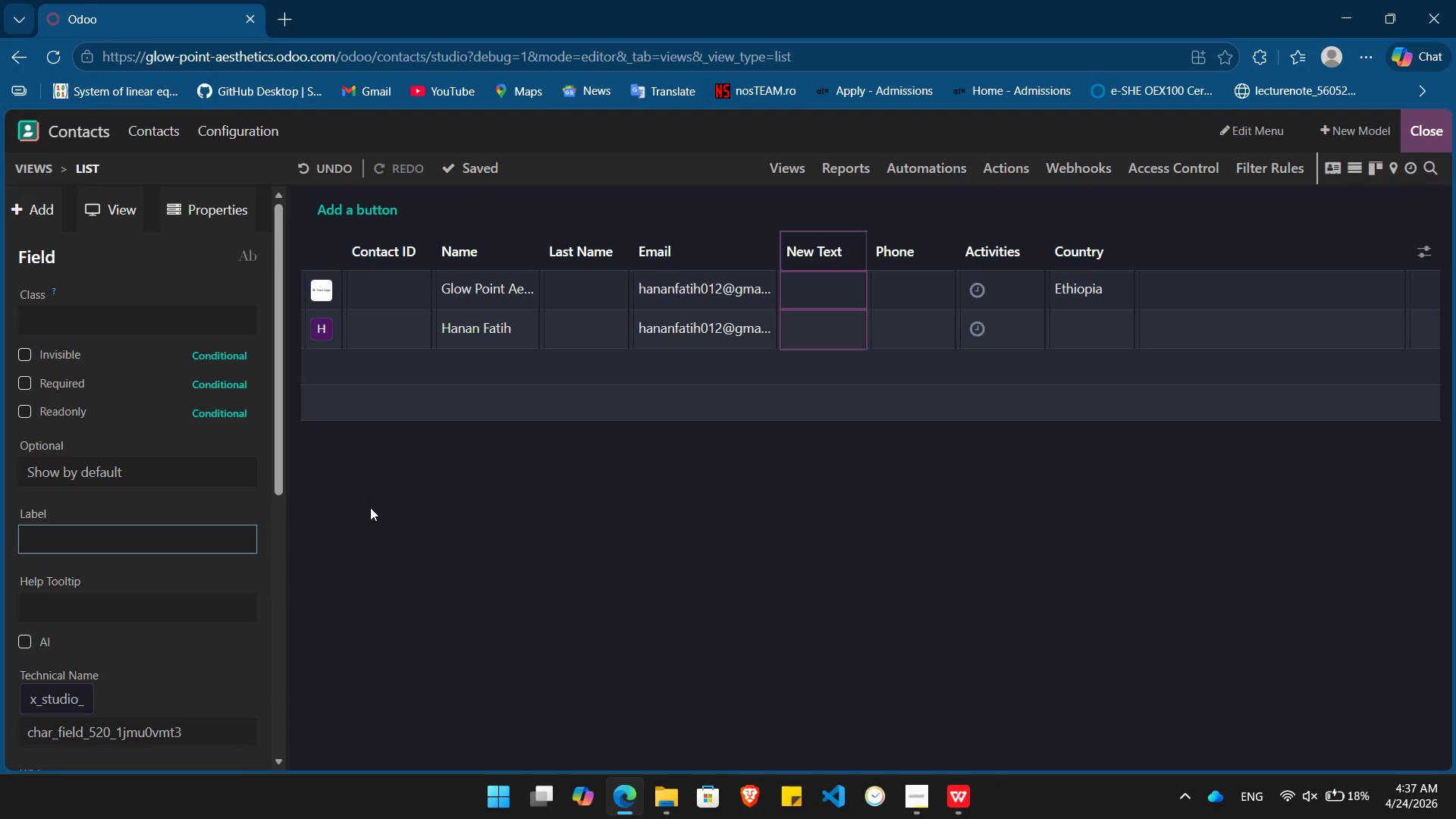 
key(Control+V)
 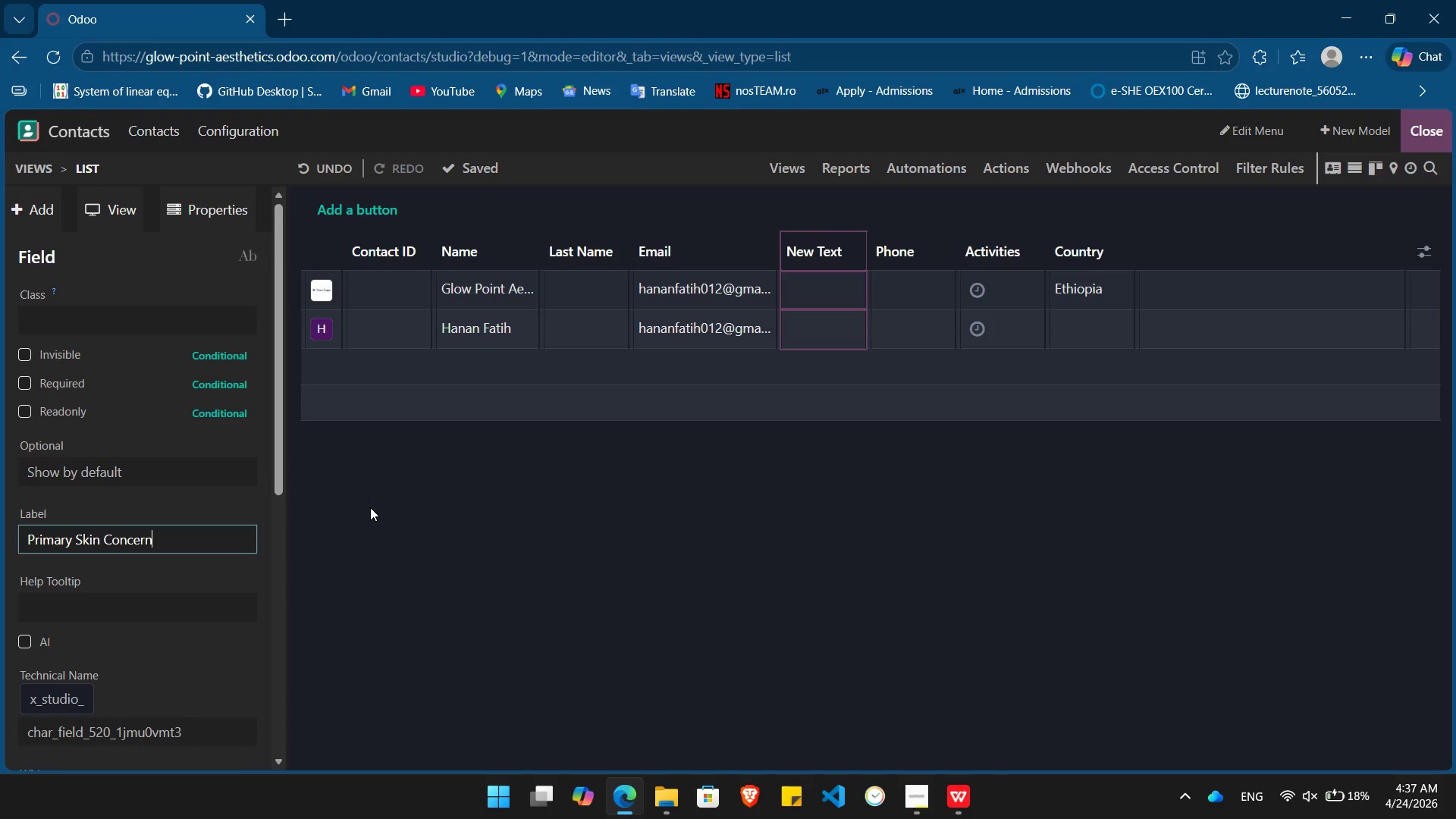 
key(Enter)
 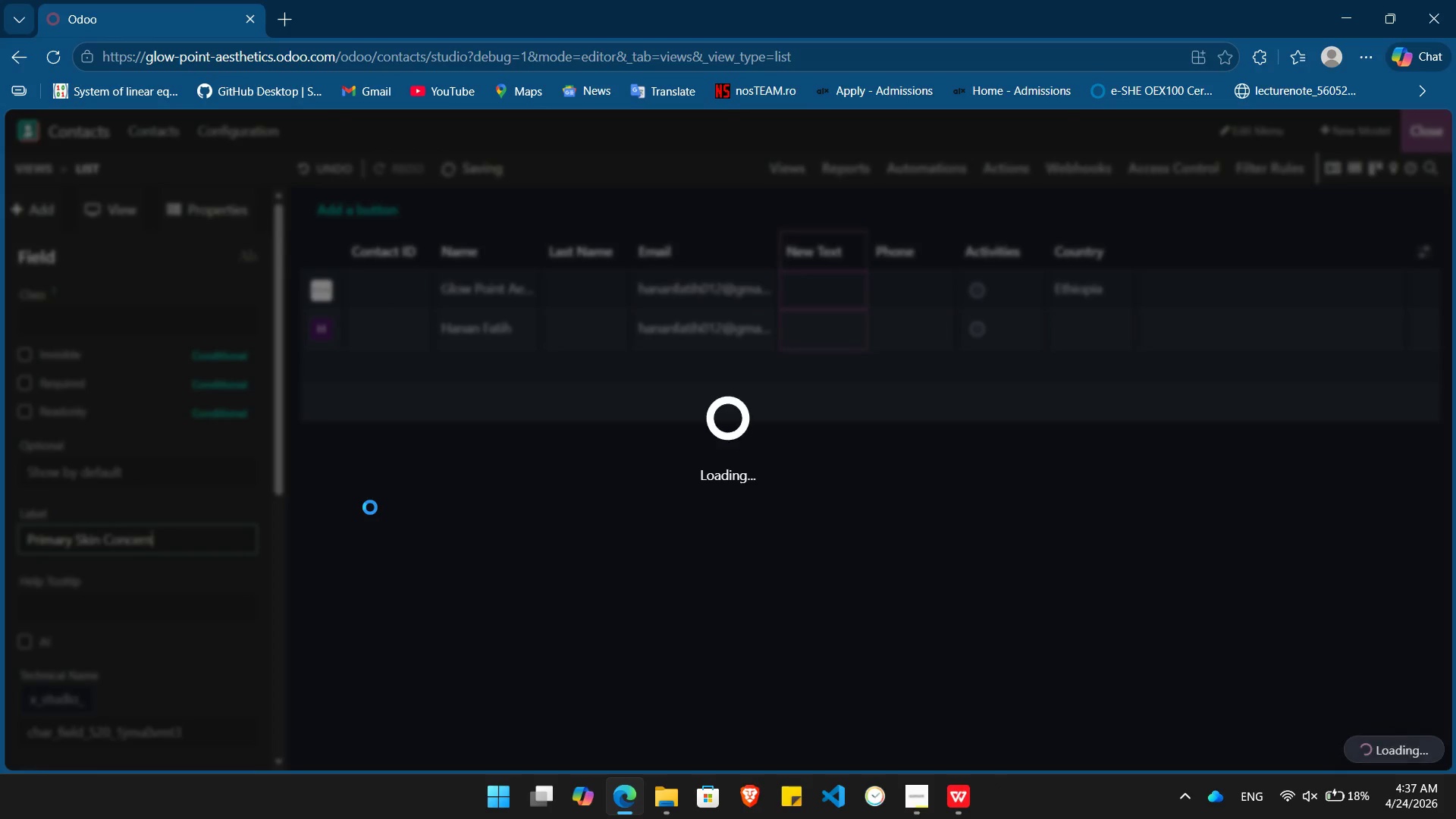 
key(Alt+AltLeft)
 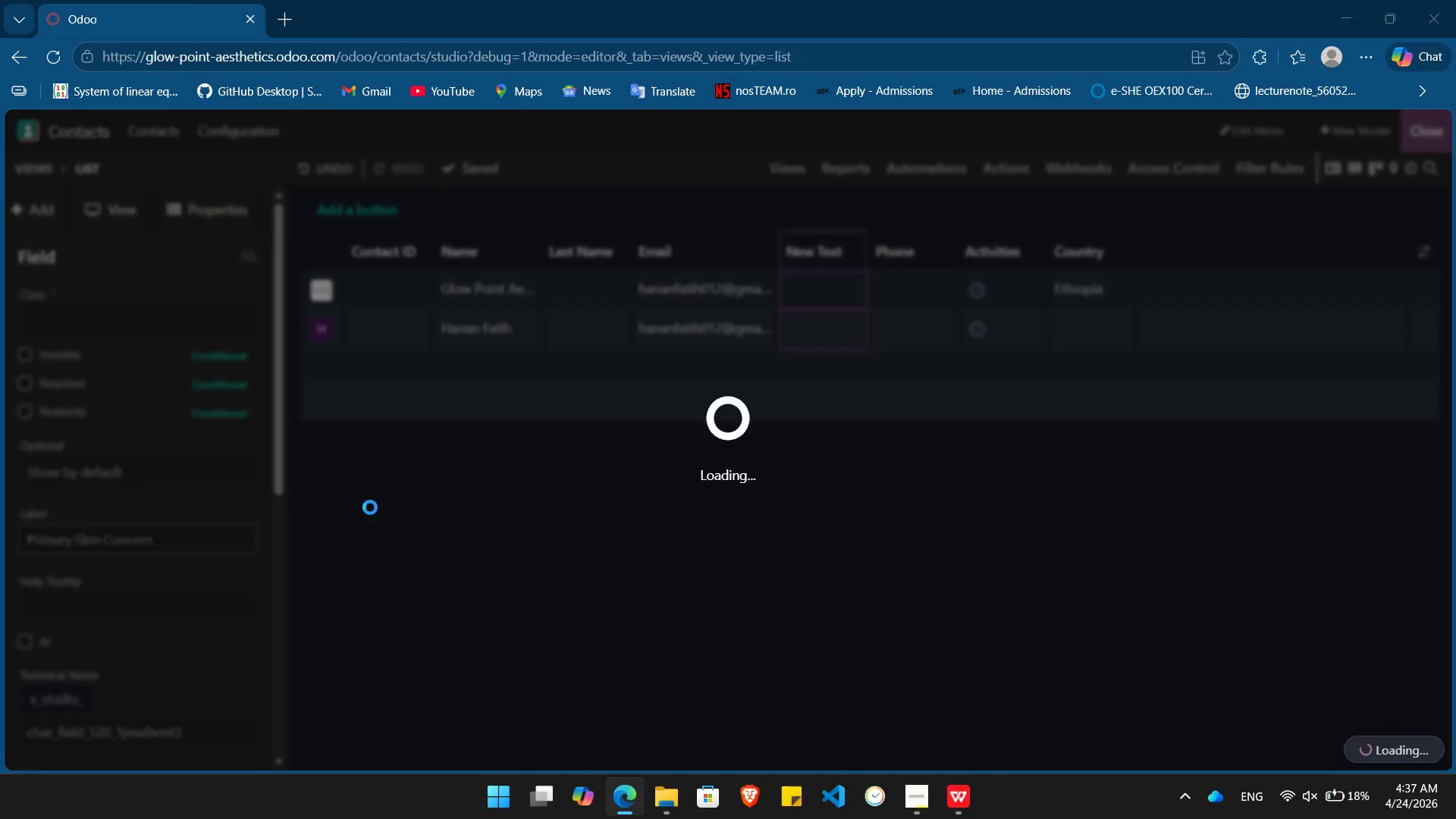 
key(Alt+Tab)
 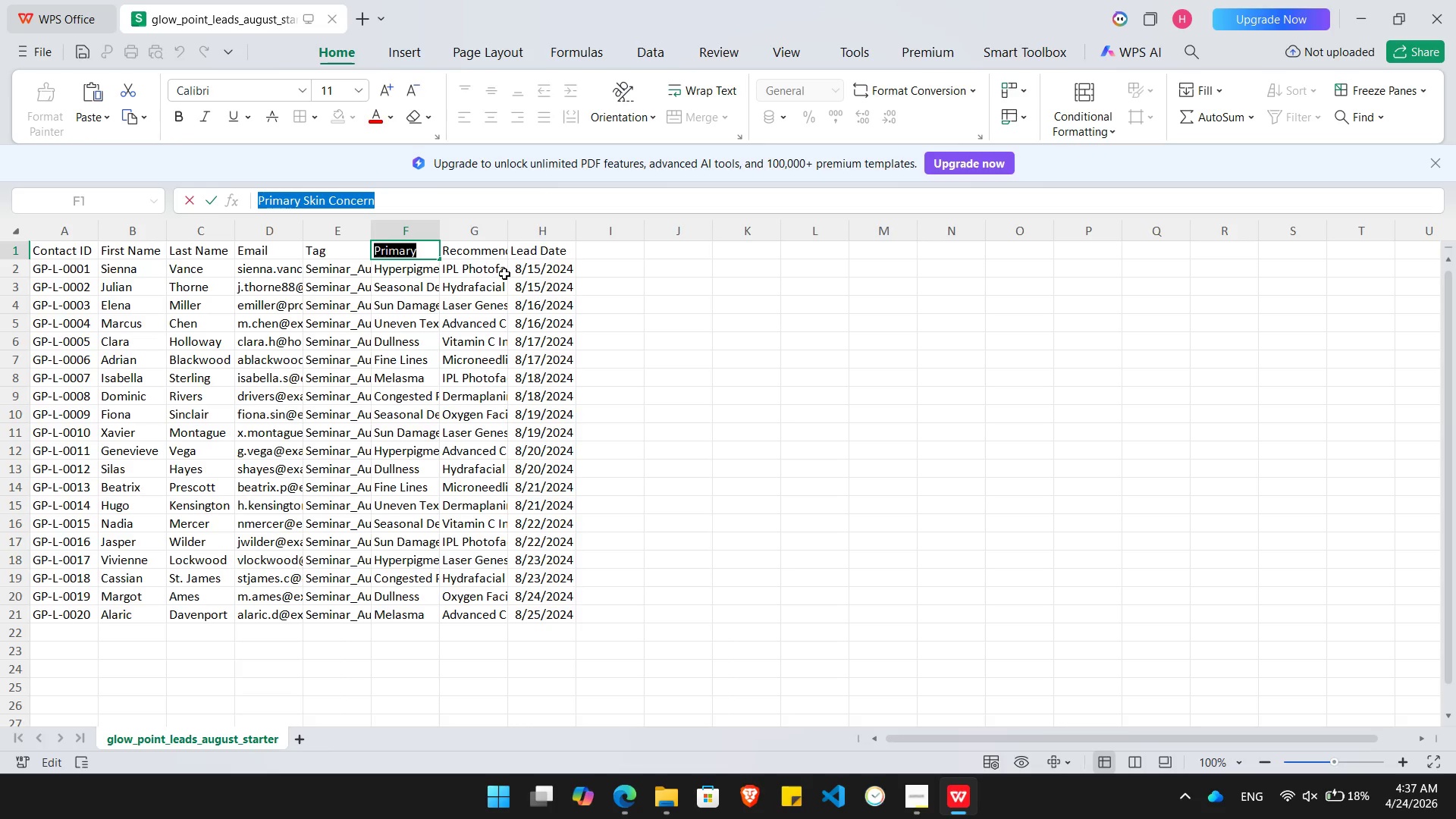 
wait(5.67)
 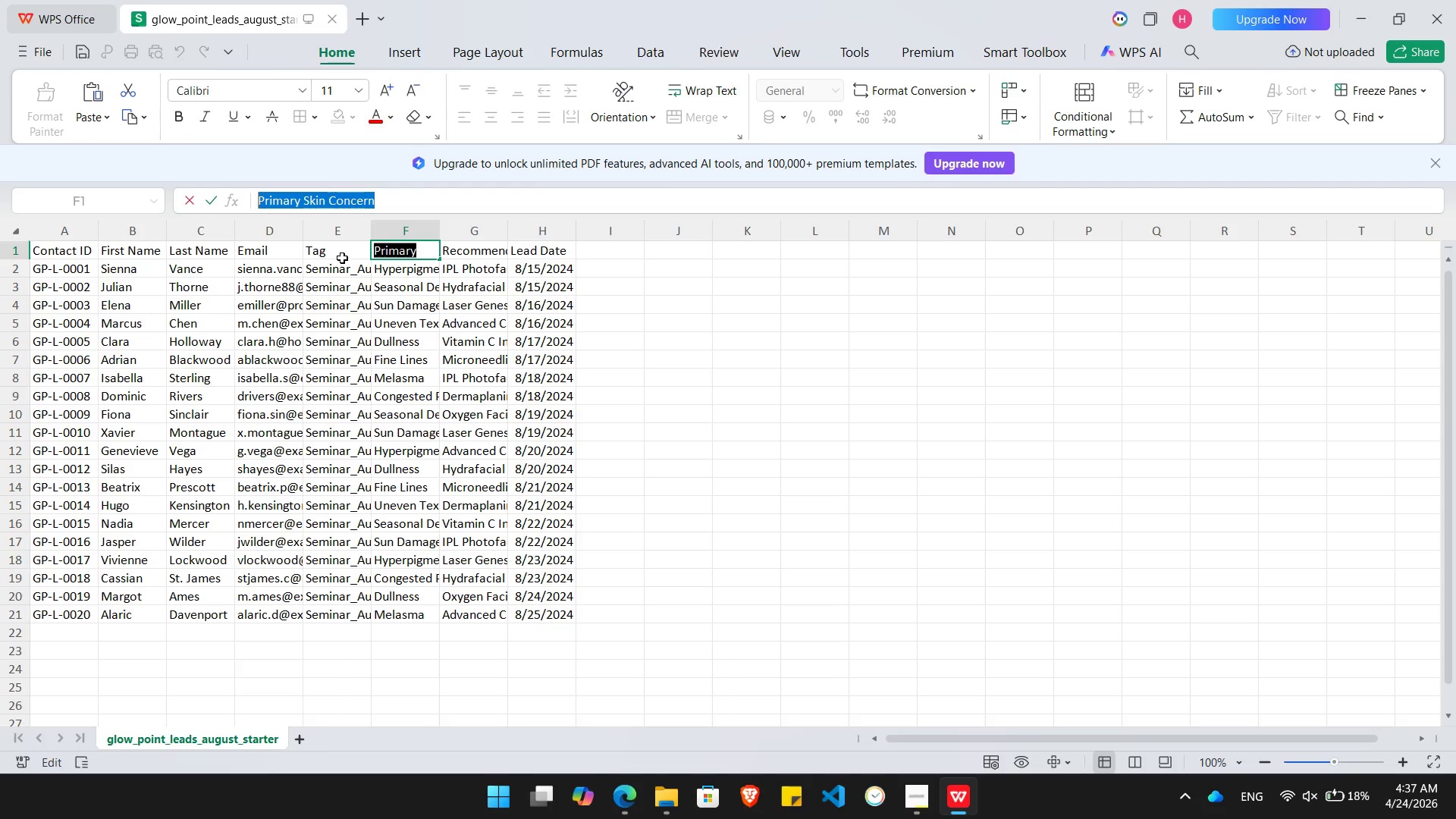 
left_click([614, 246])
 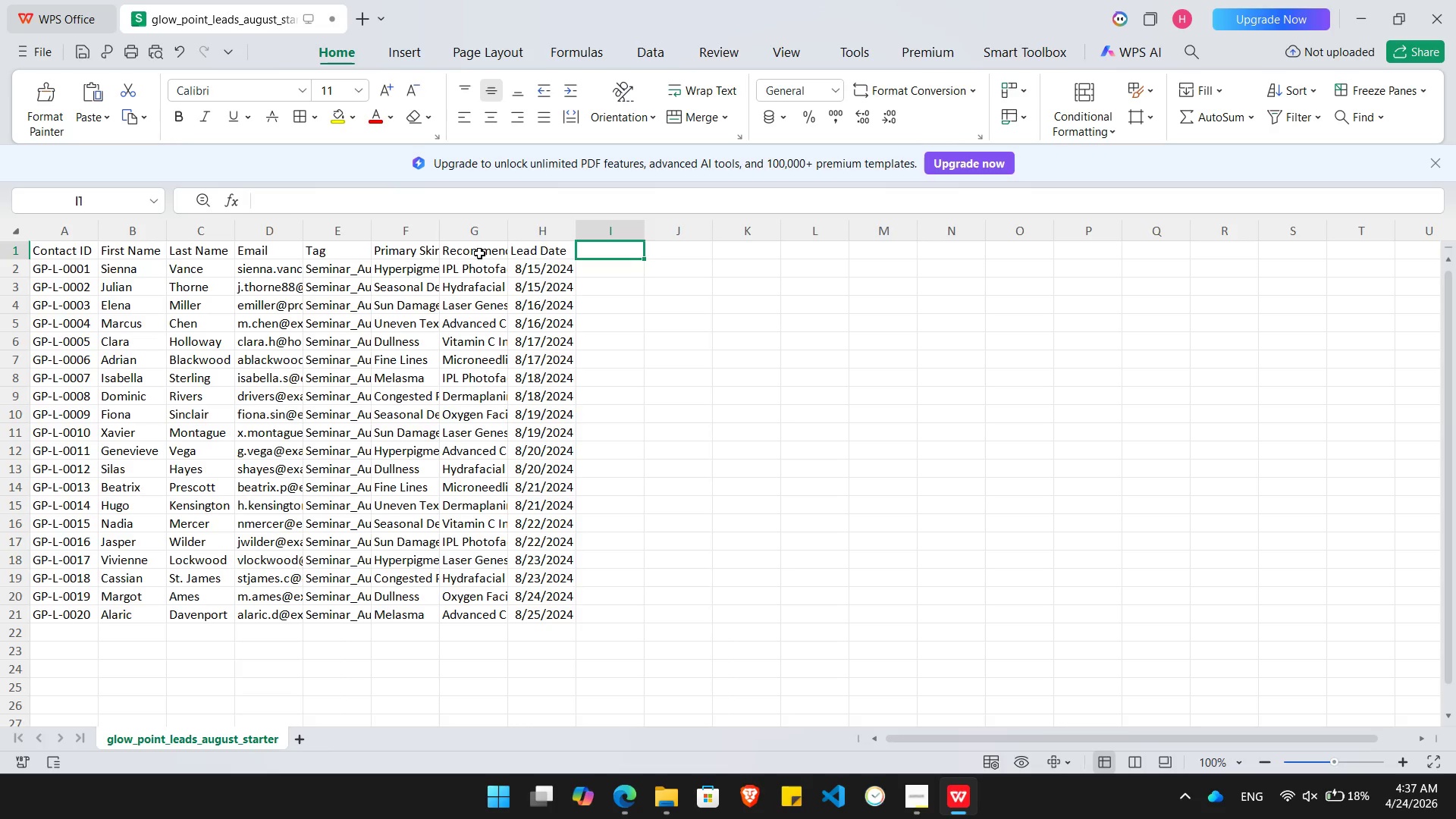 
left_click([479, 253])
 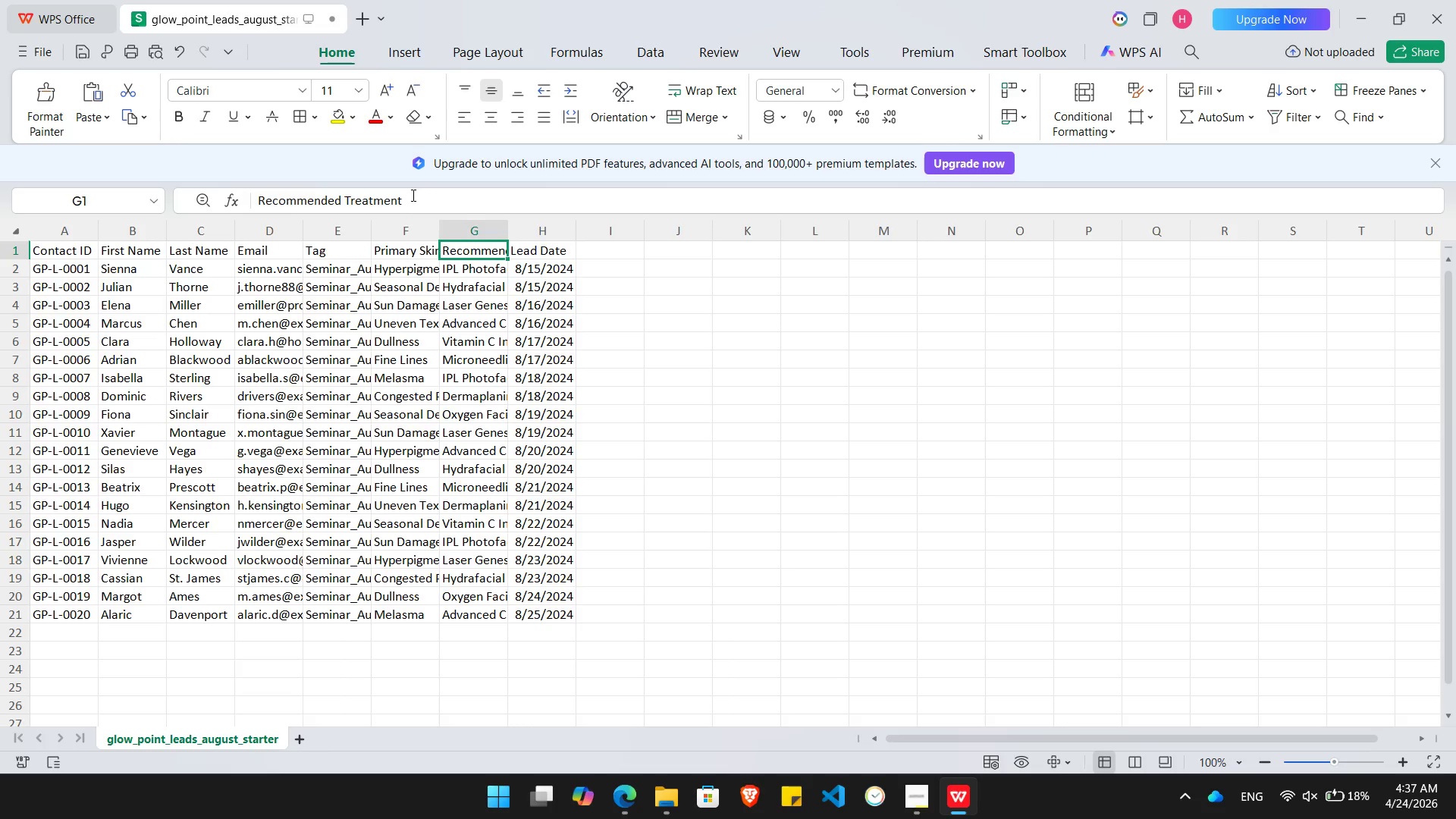 
left_click_drag(start_coordinate=[403, 195], to_coordinate=[204, 195])
 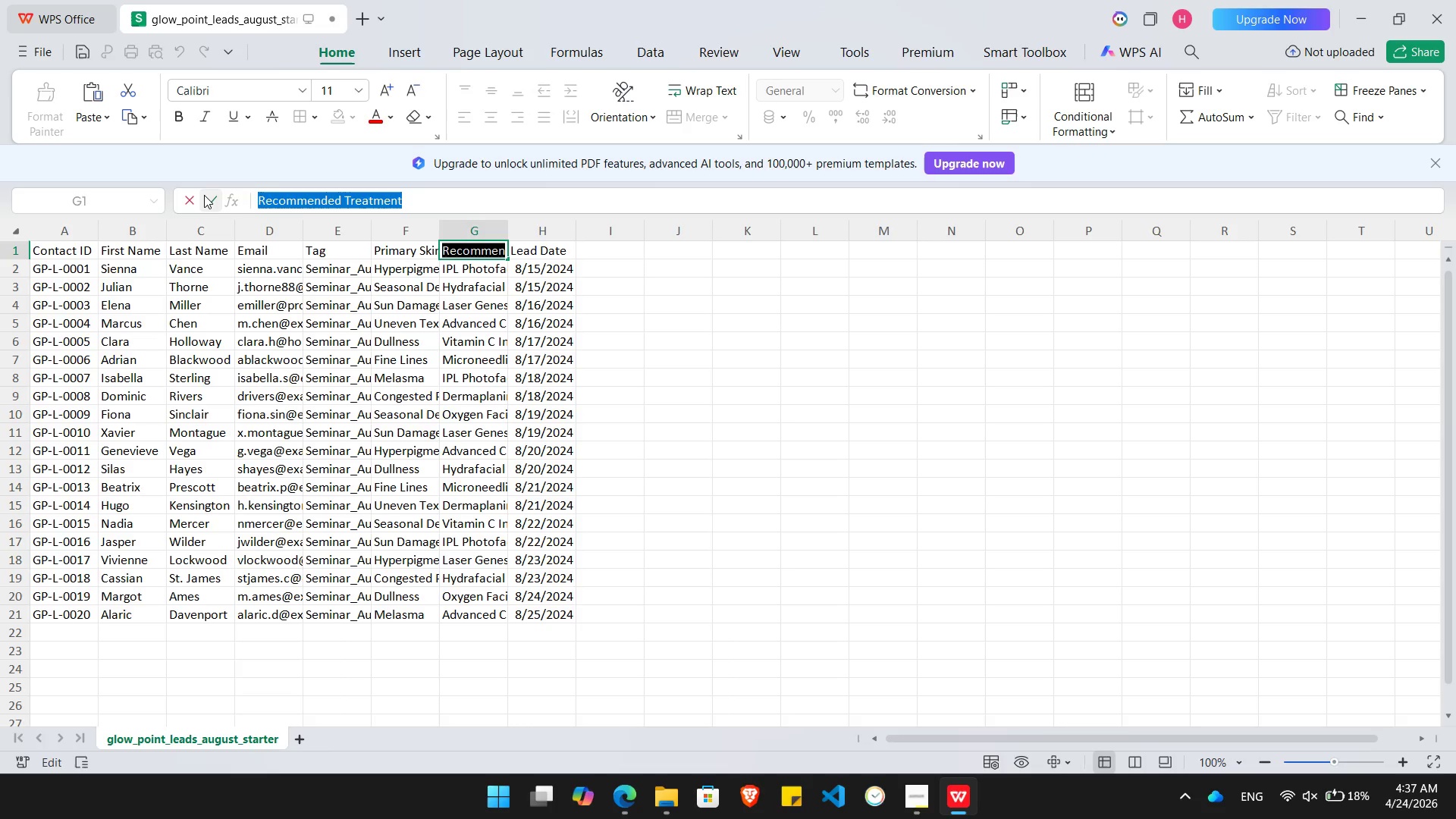 
key(Control+C)
 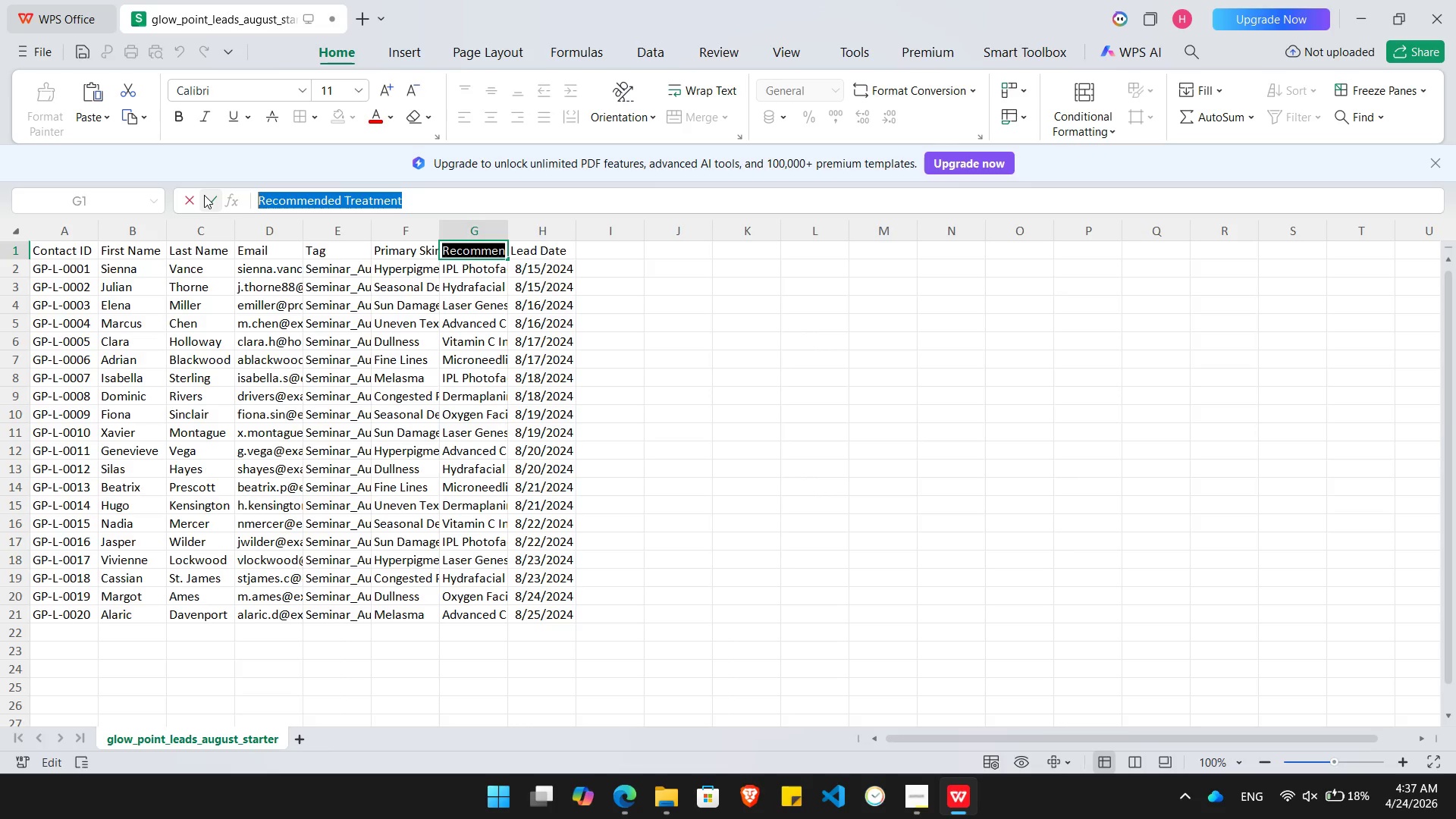 
key(Alt+AltLeft)
 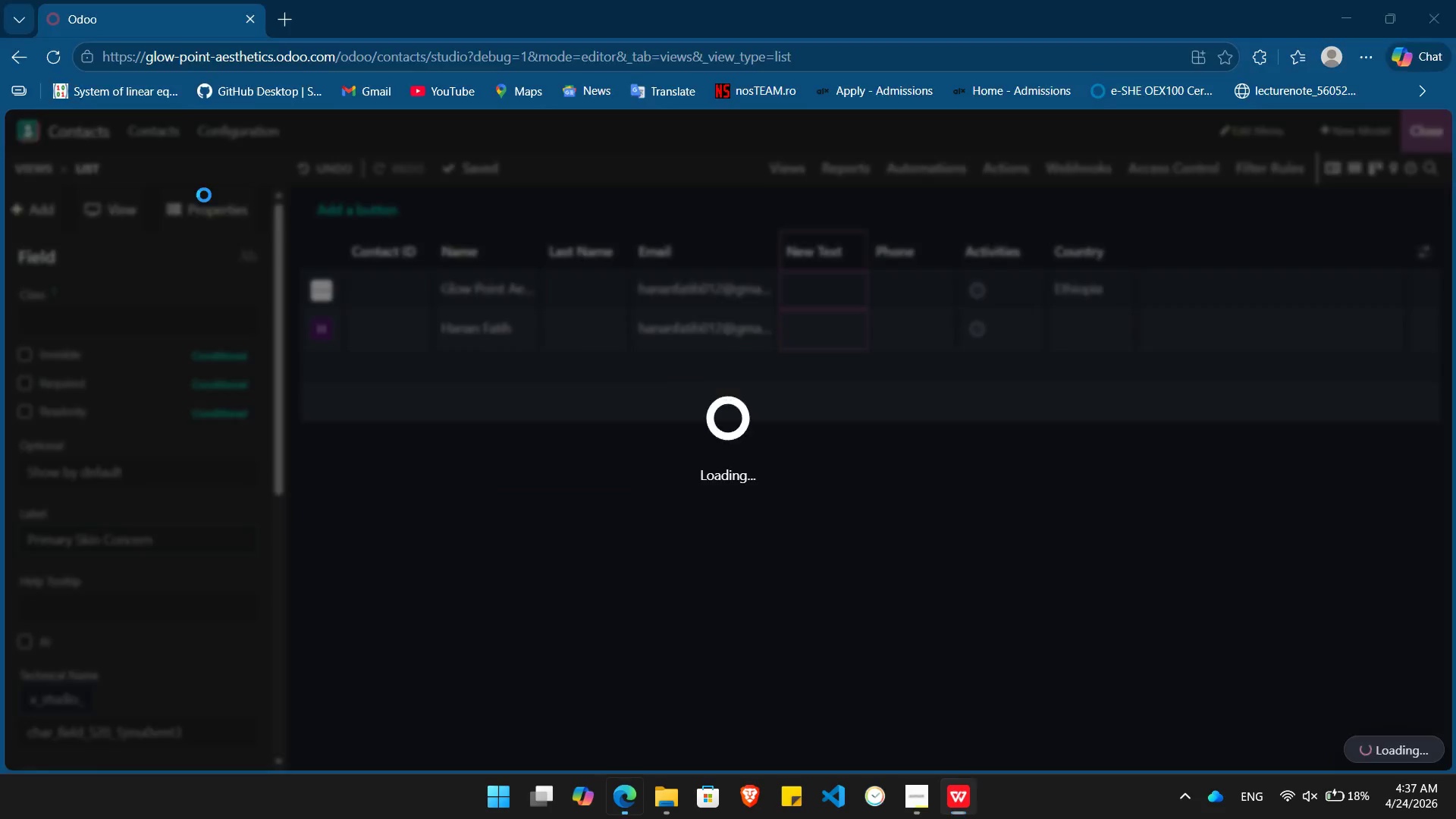 
key(Alt+Tab)
 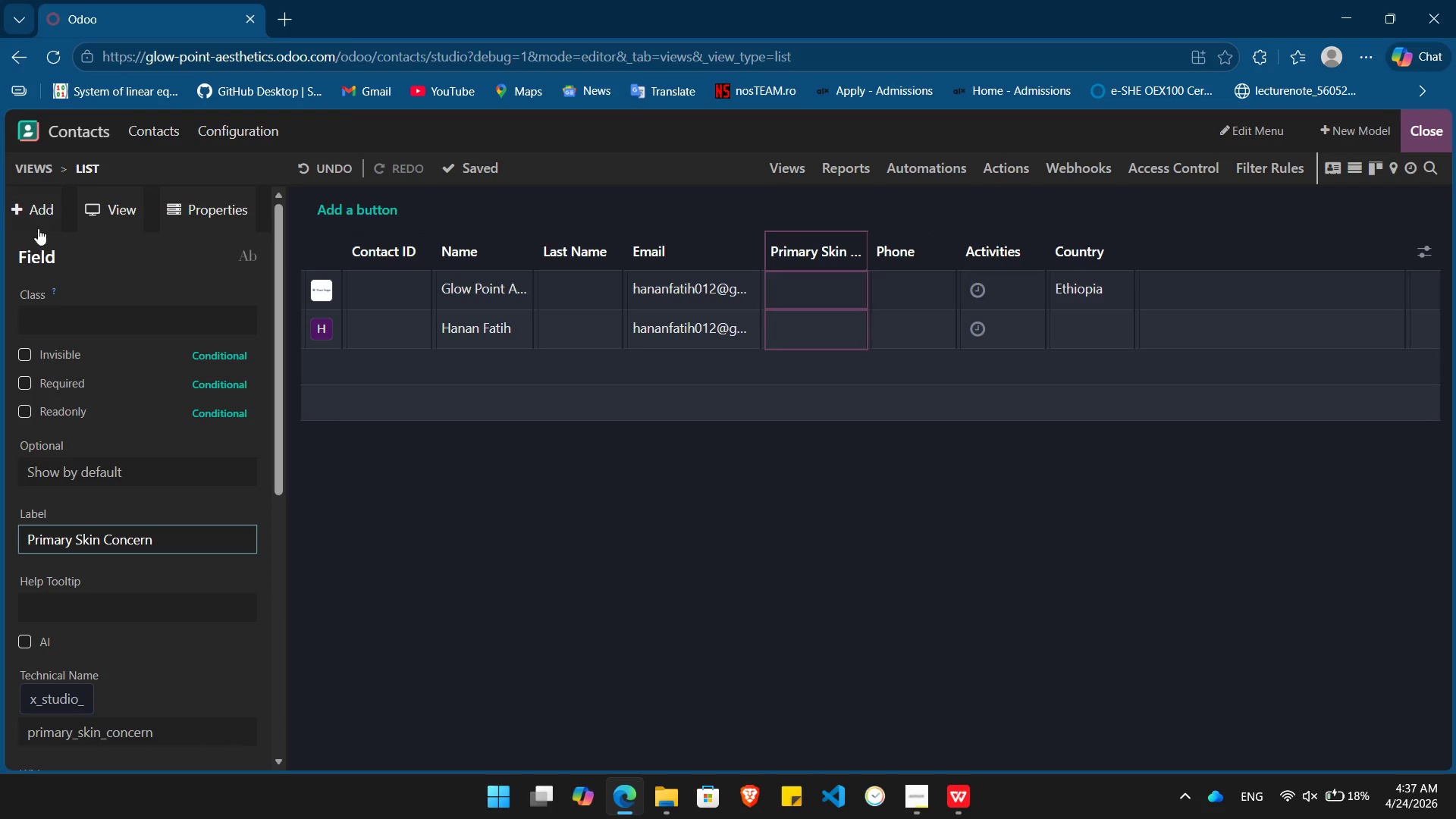 
left_click([27, 216])
 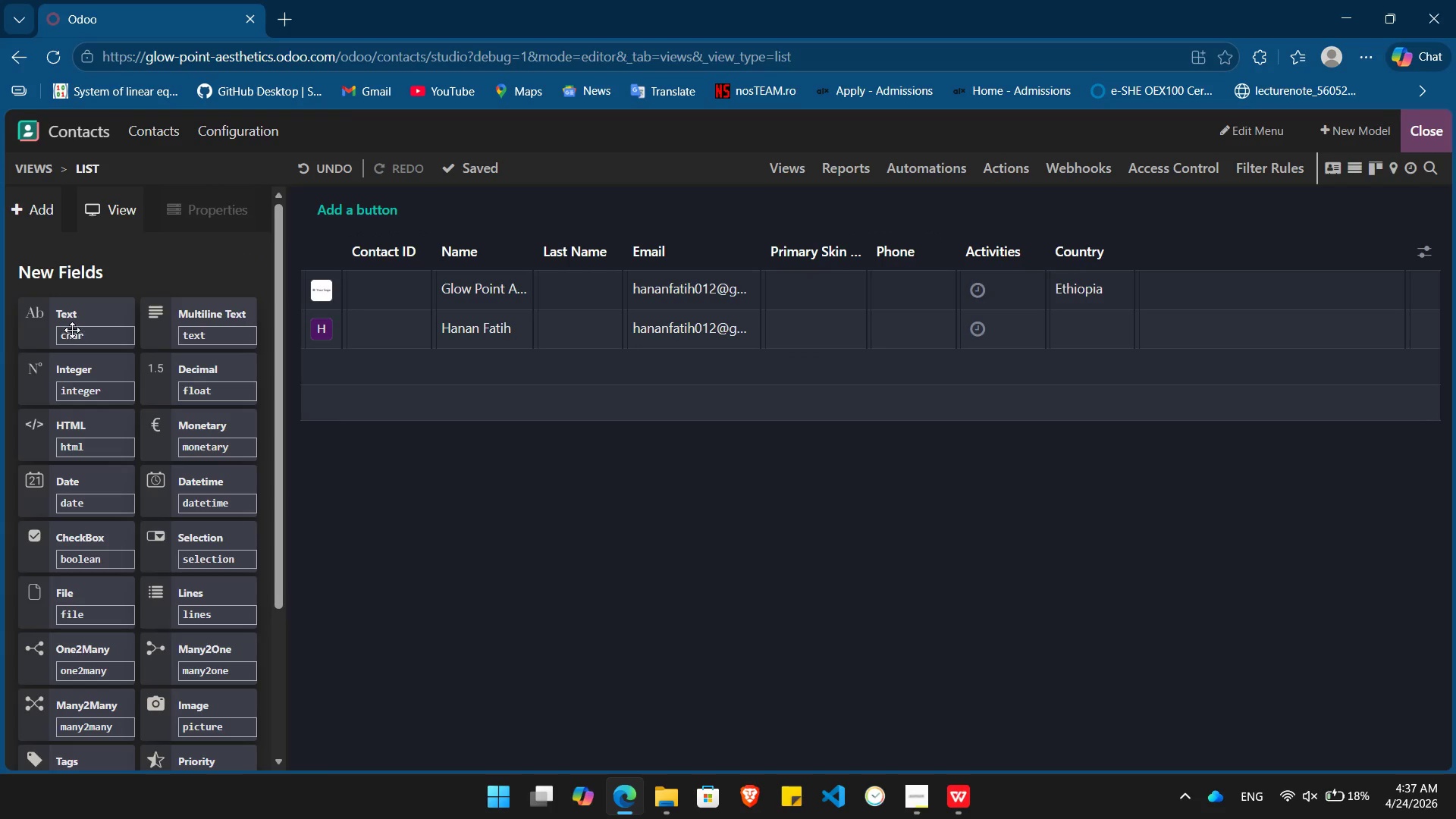 
left_click_drag(start_coordinate=[72, 330], to_coordinate=[888, 242])
 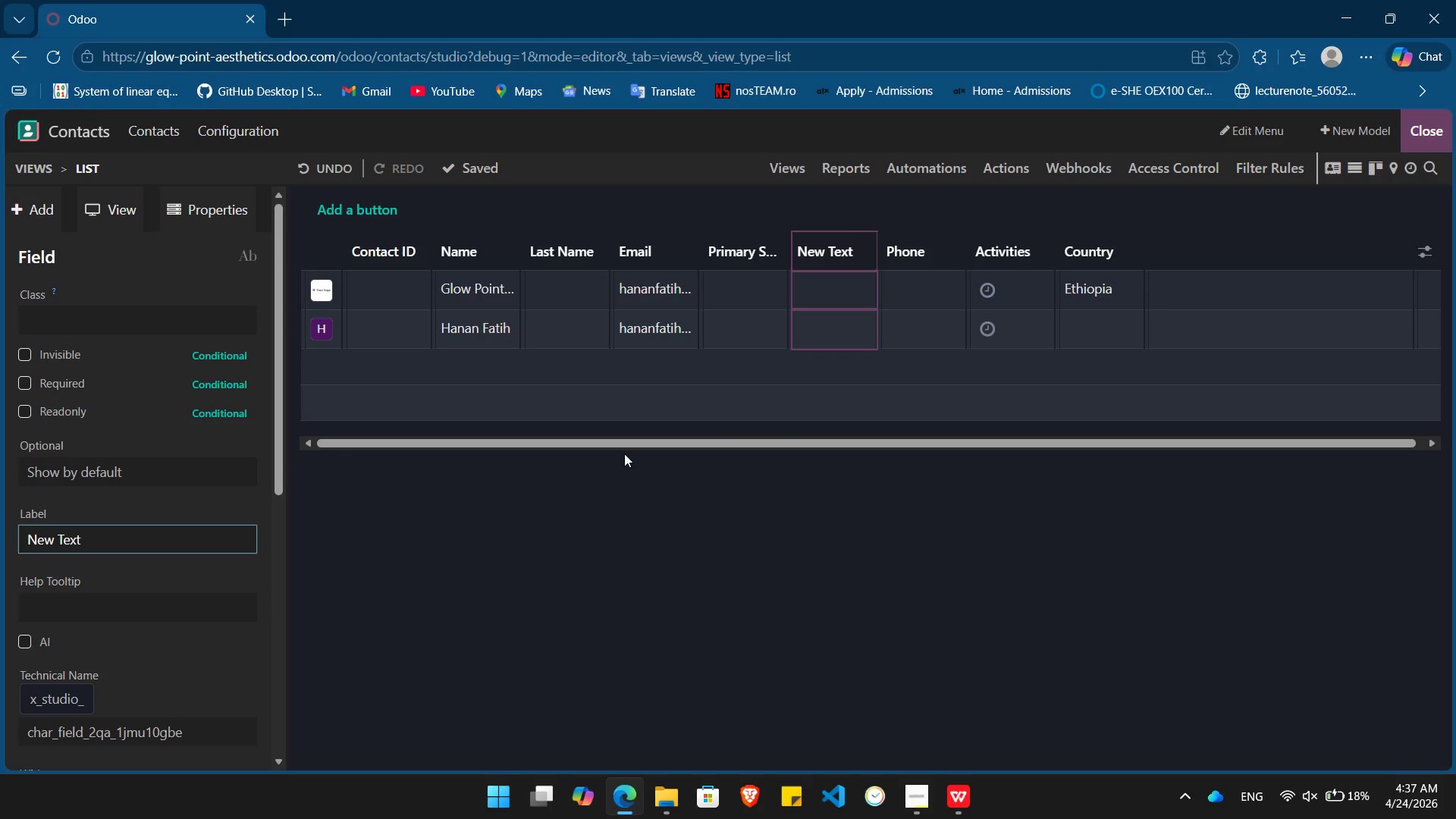 
hold_key(key=Backspace, duration=0.92)
 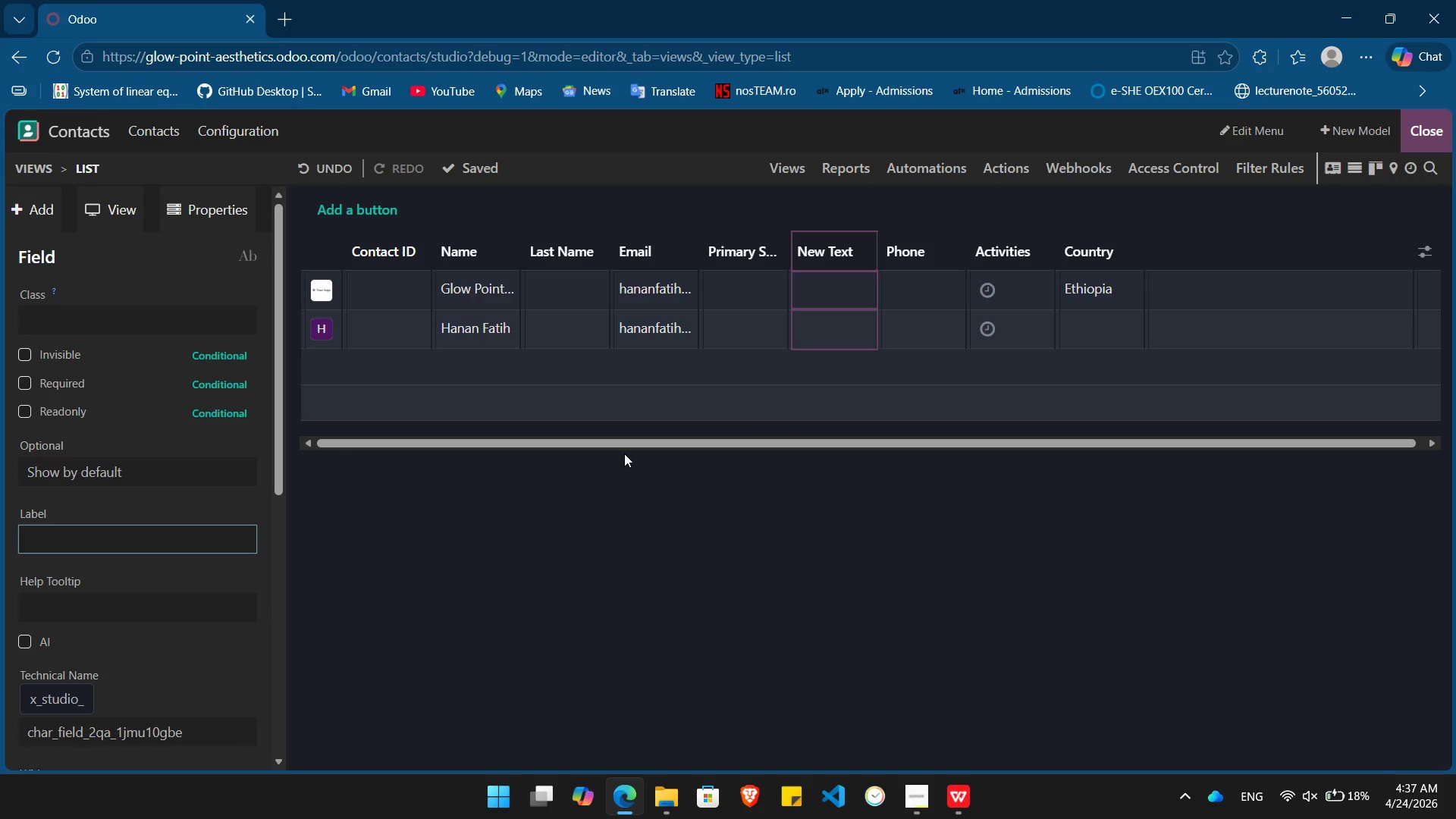 
key(Control+V)
 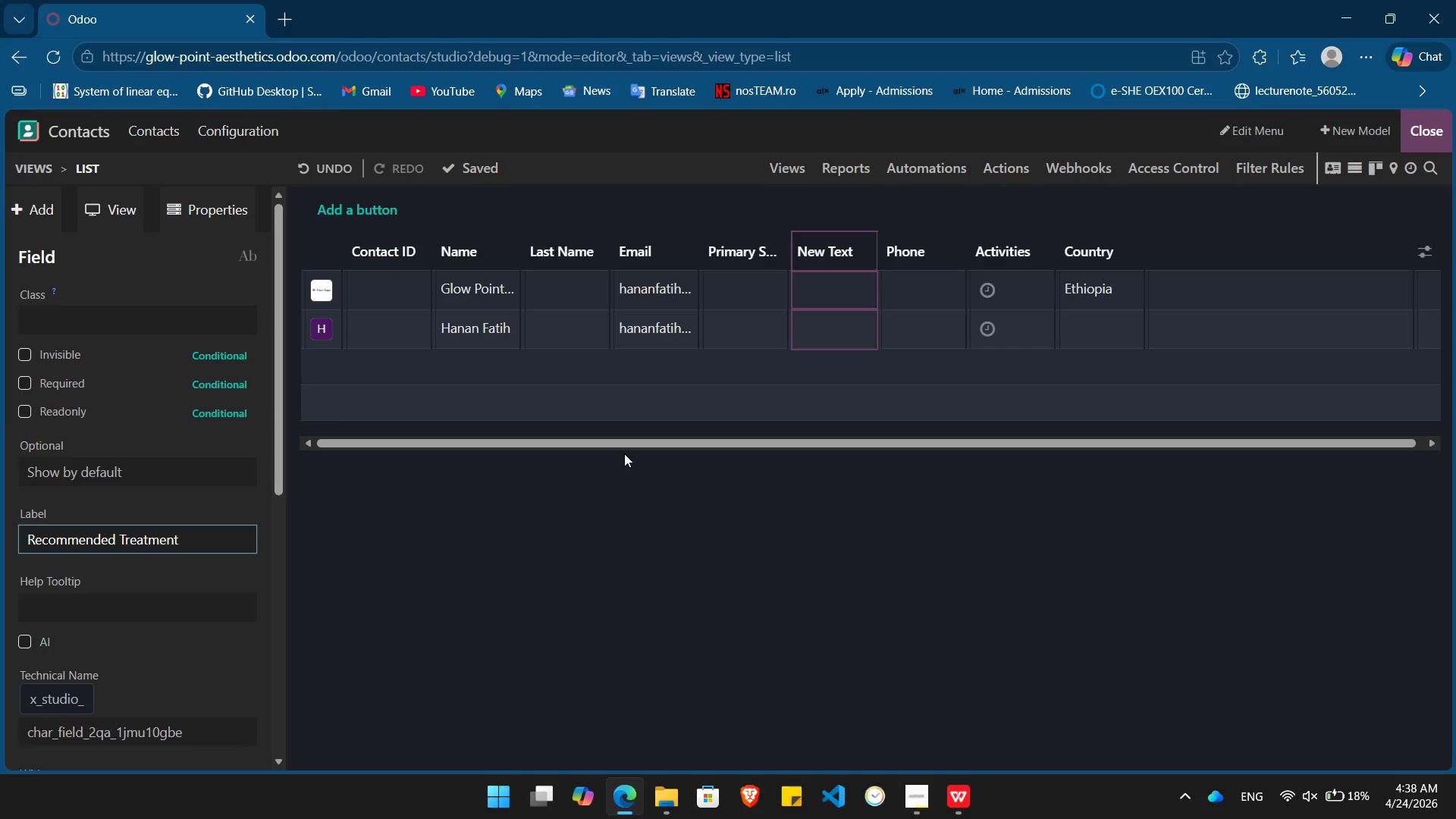 
key(Enter)
 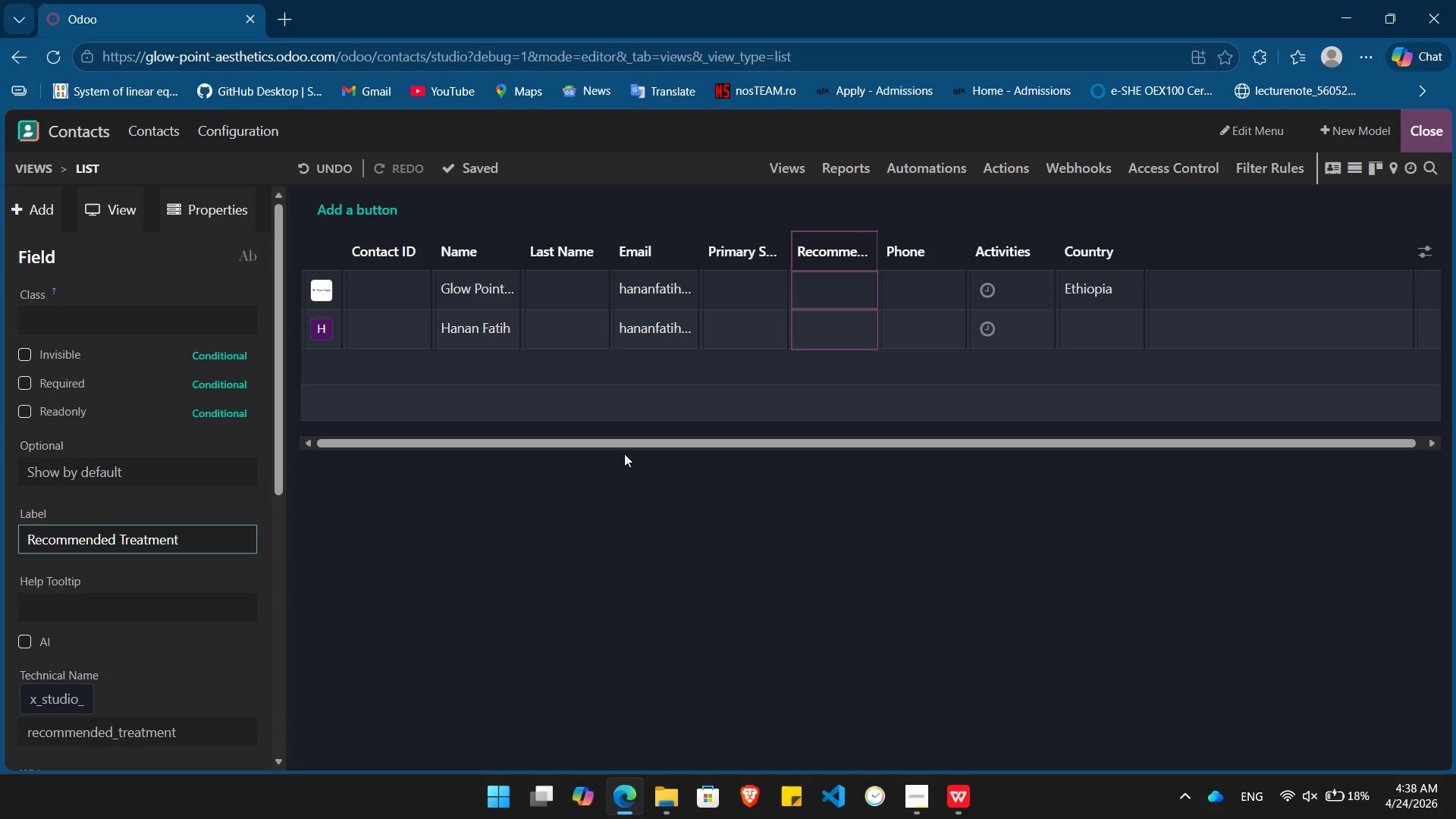 
key(Alt+Tab)
 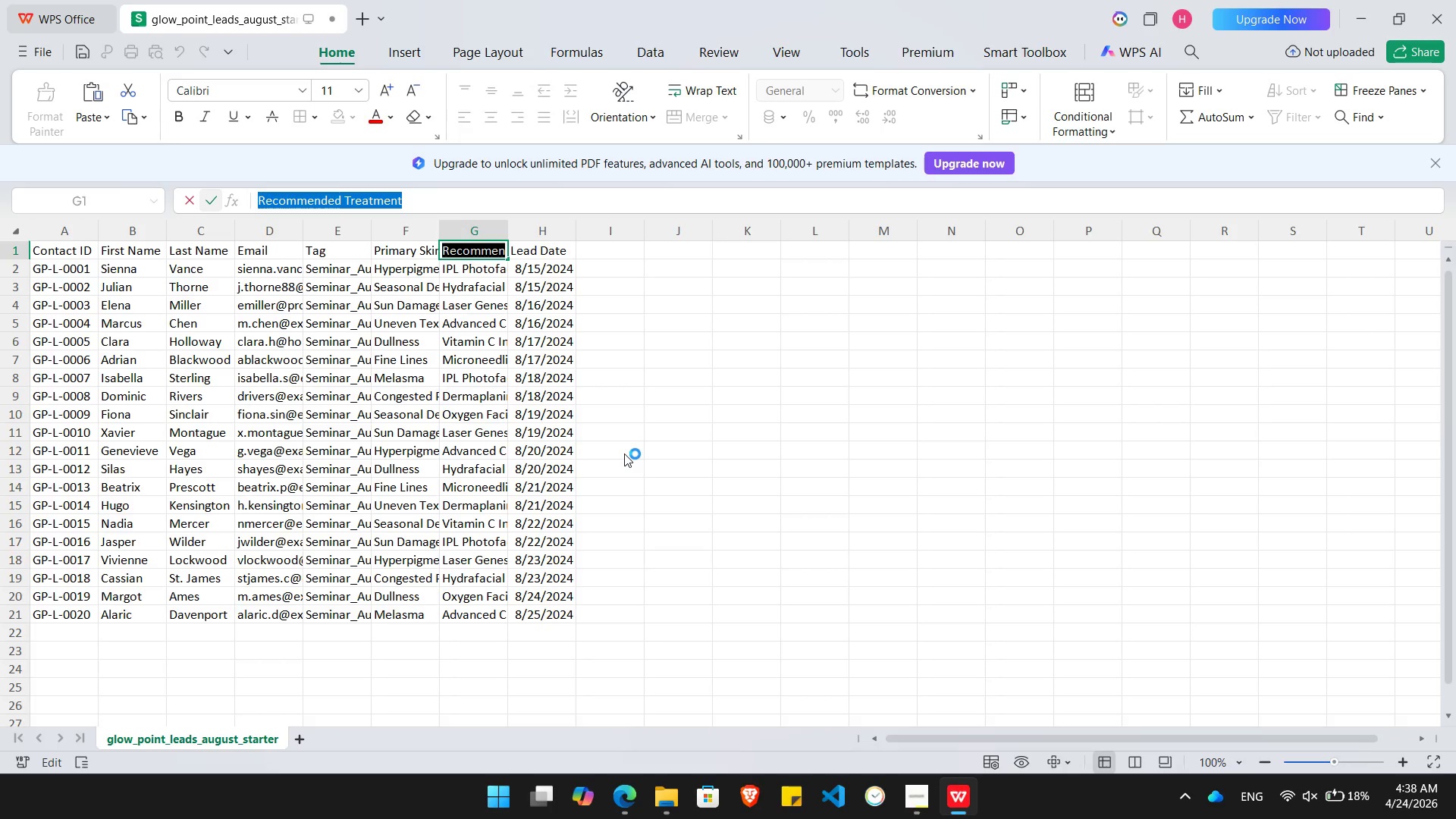 
key(Alt+Tab)
 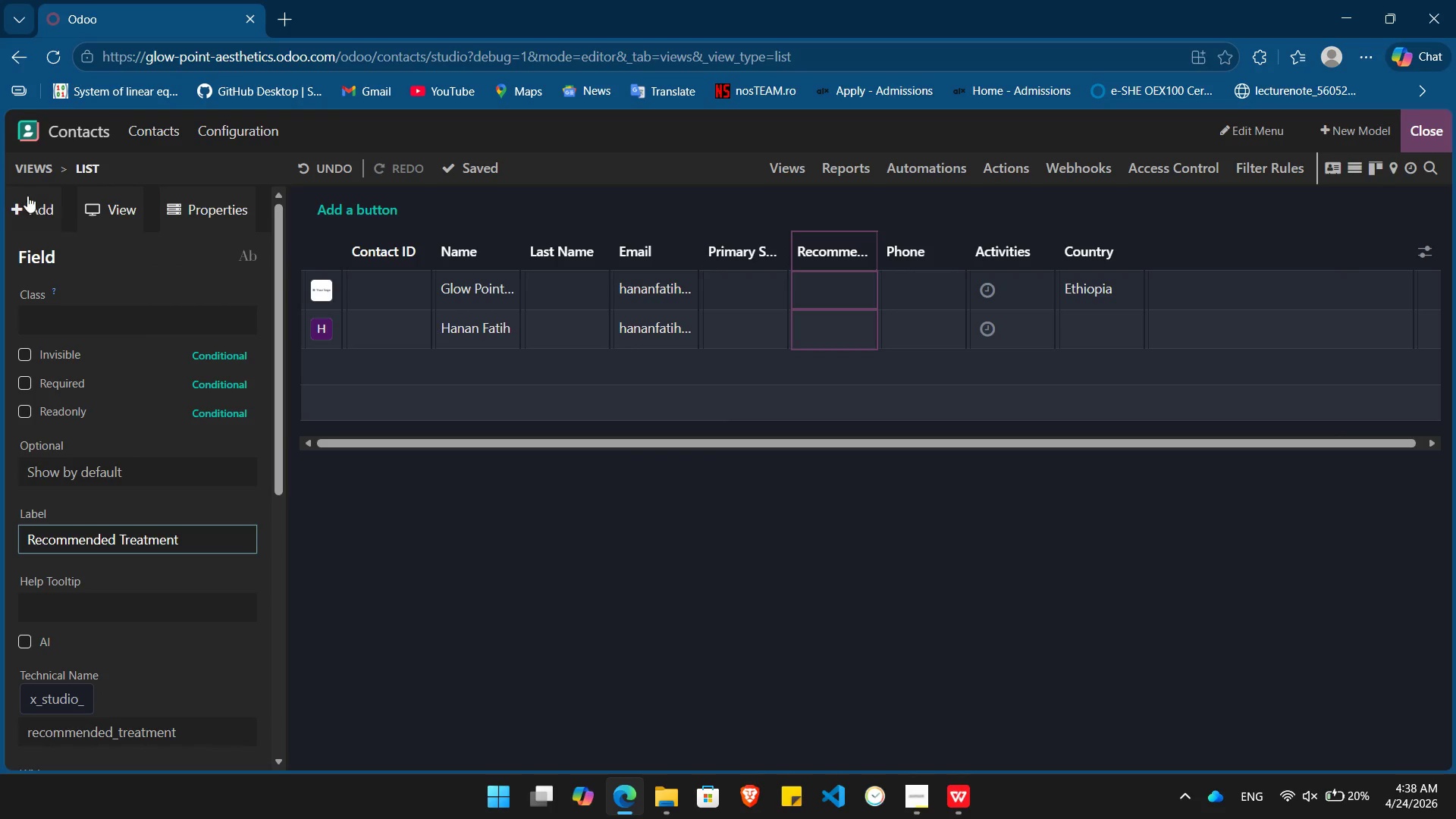 
left_click([32, 206])
 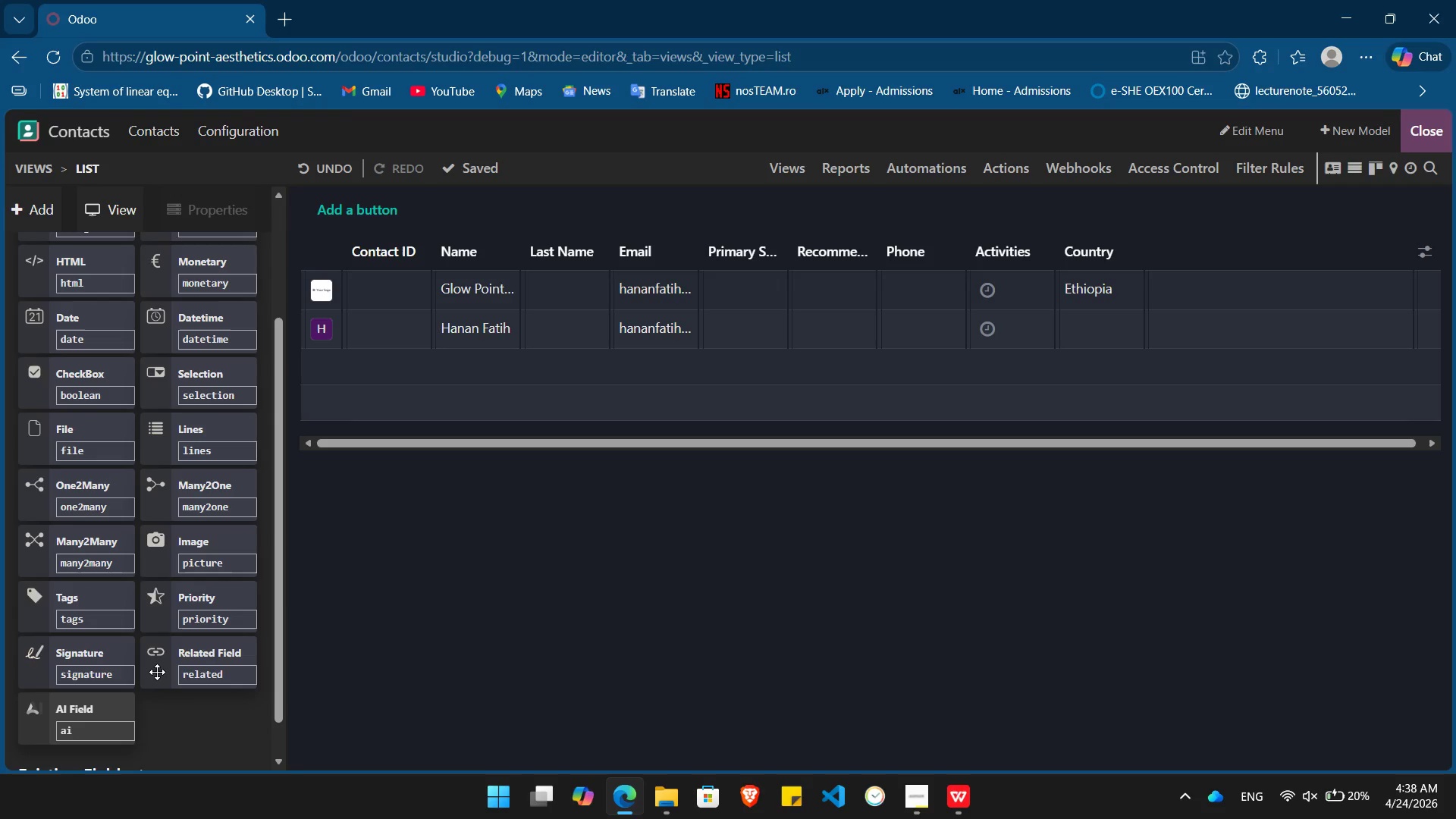 
wait(9.03)
 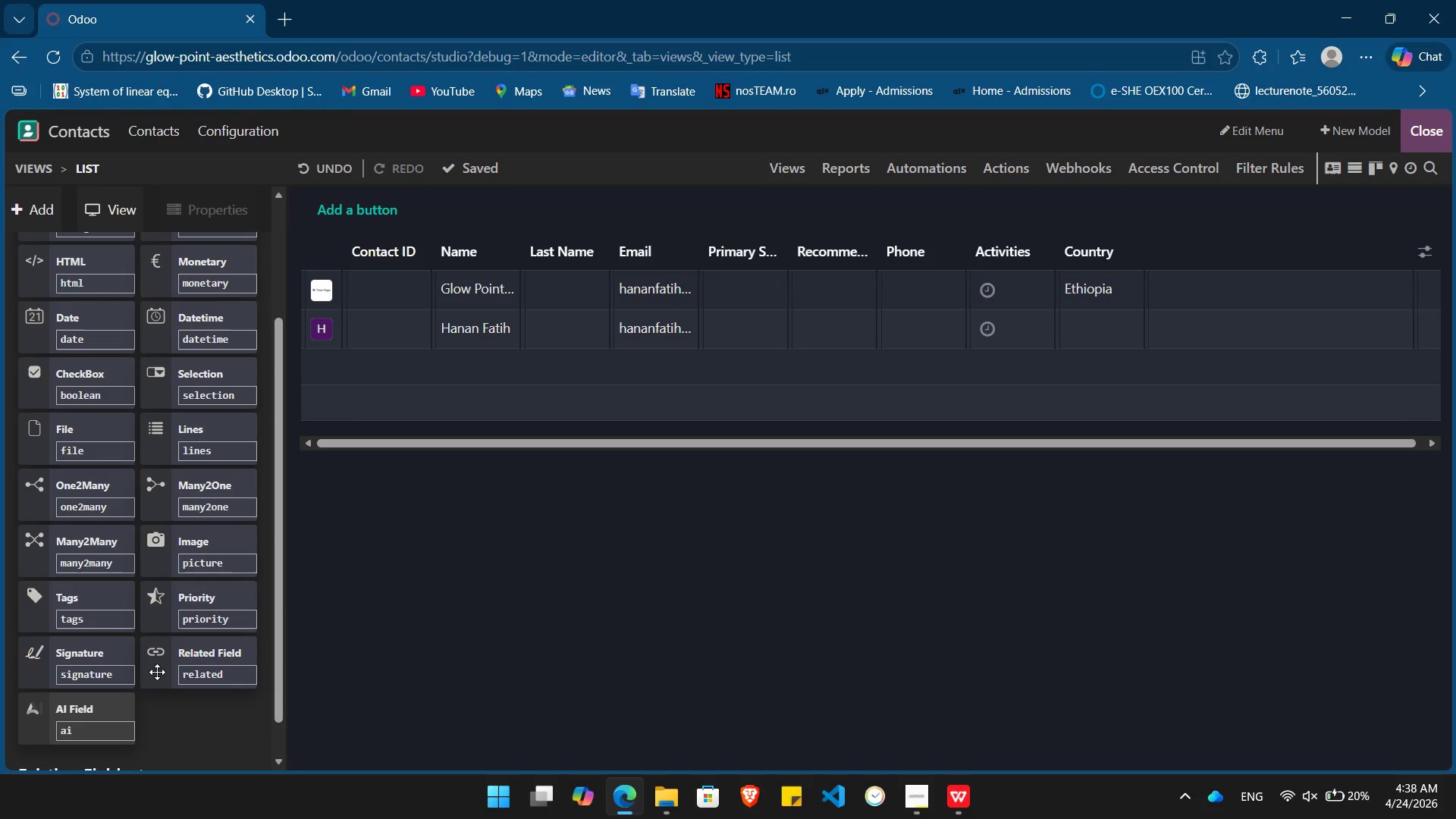 
left_click_drag(start_coordinate=[83, 388], to_coordinate=[905, 262])
 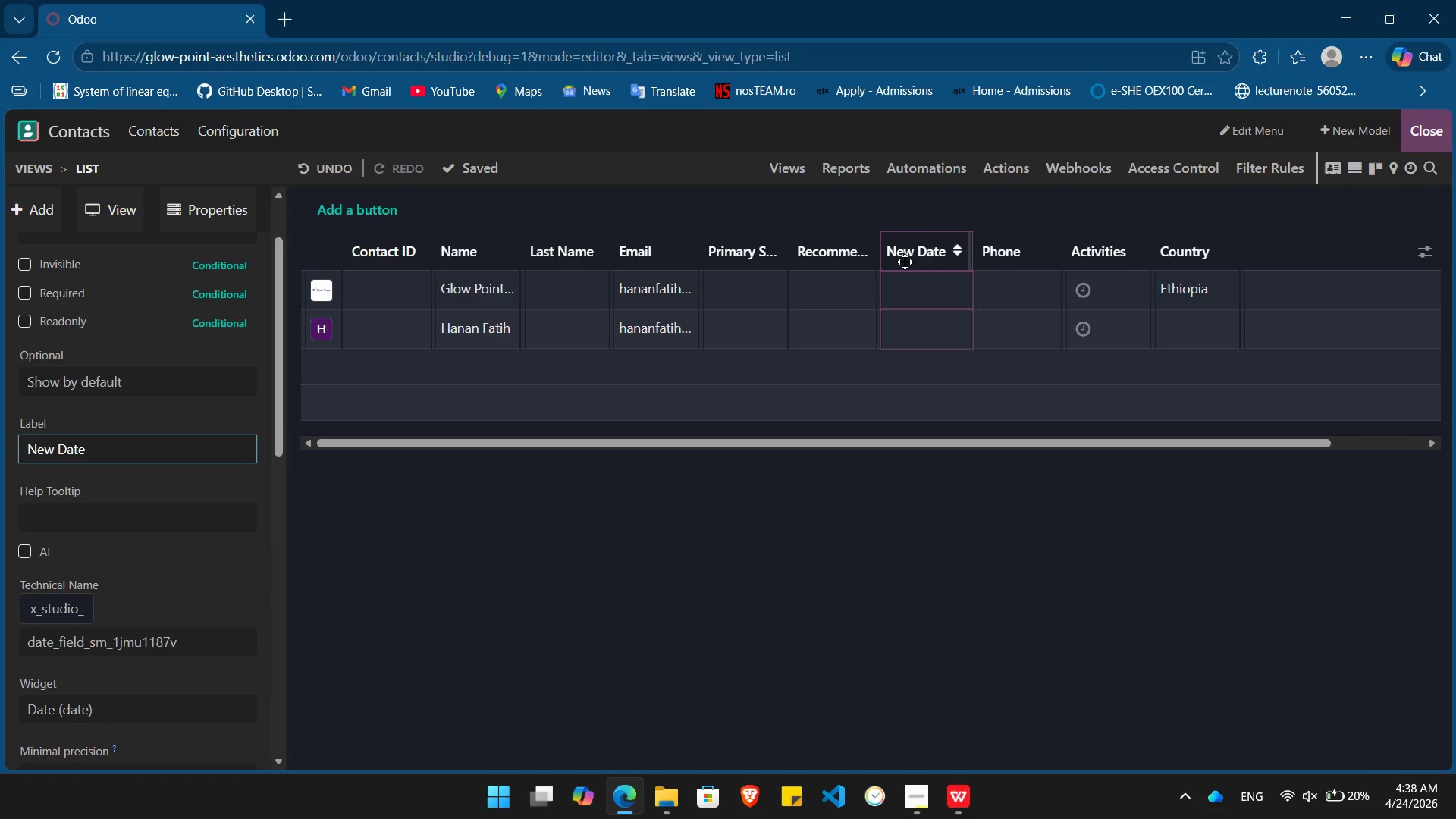 
hold_key(key=Backspace, duration=0.83)
 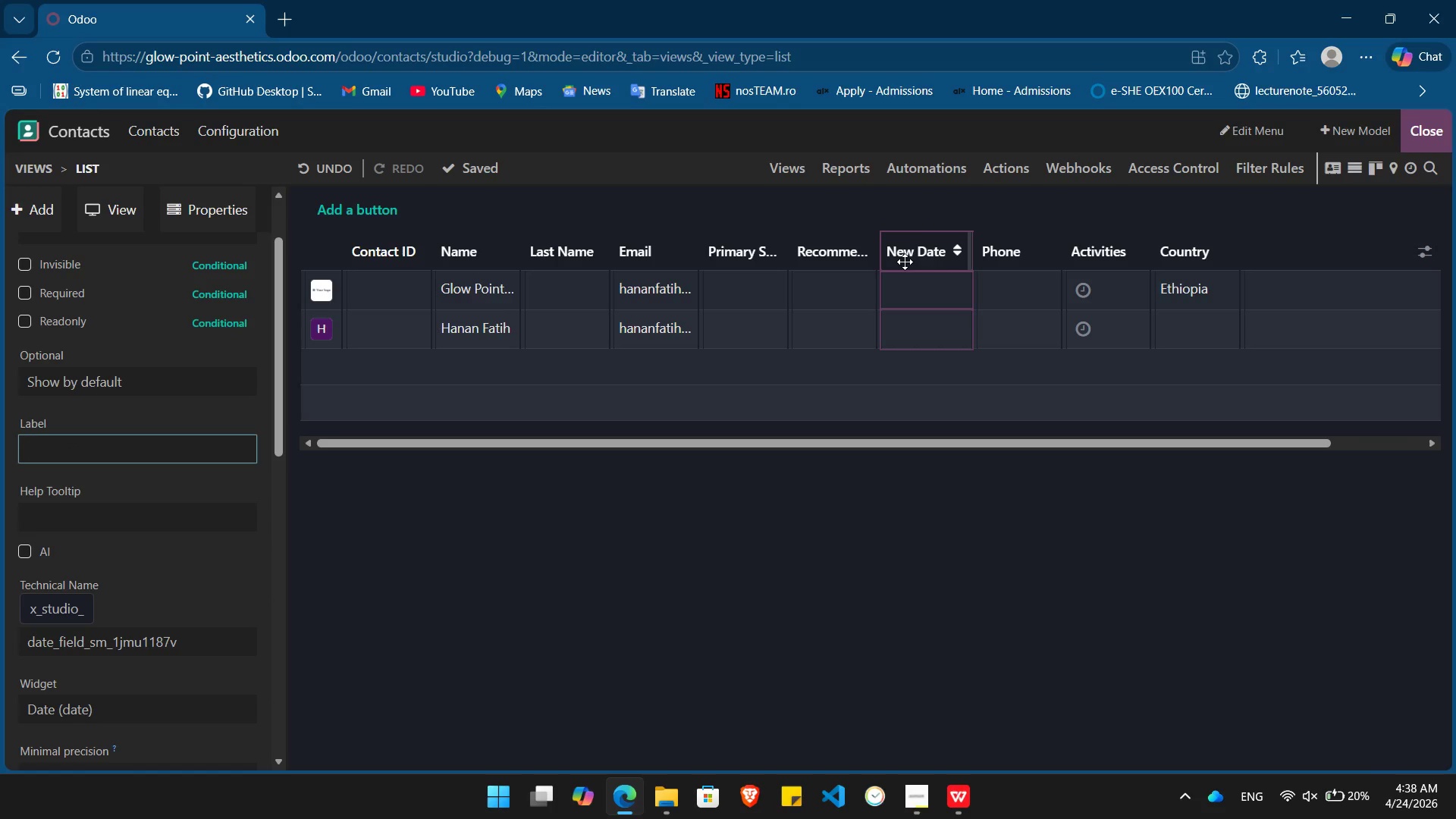 
type(Lead Date)
 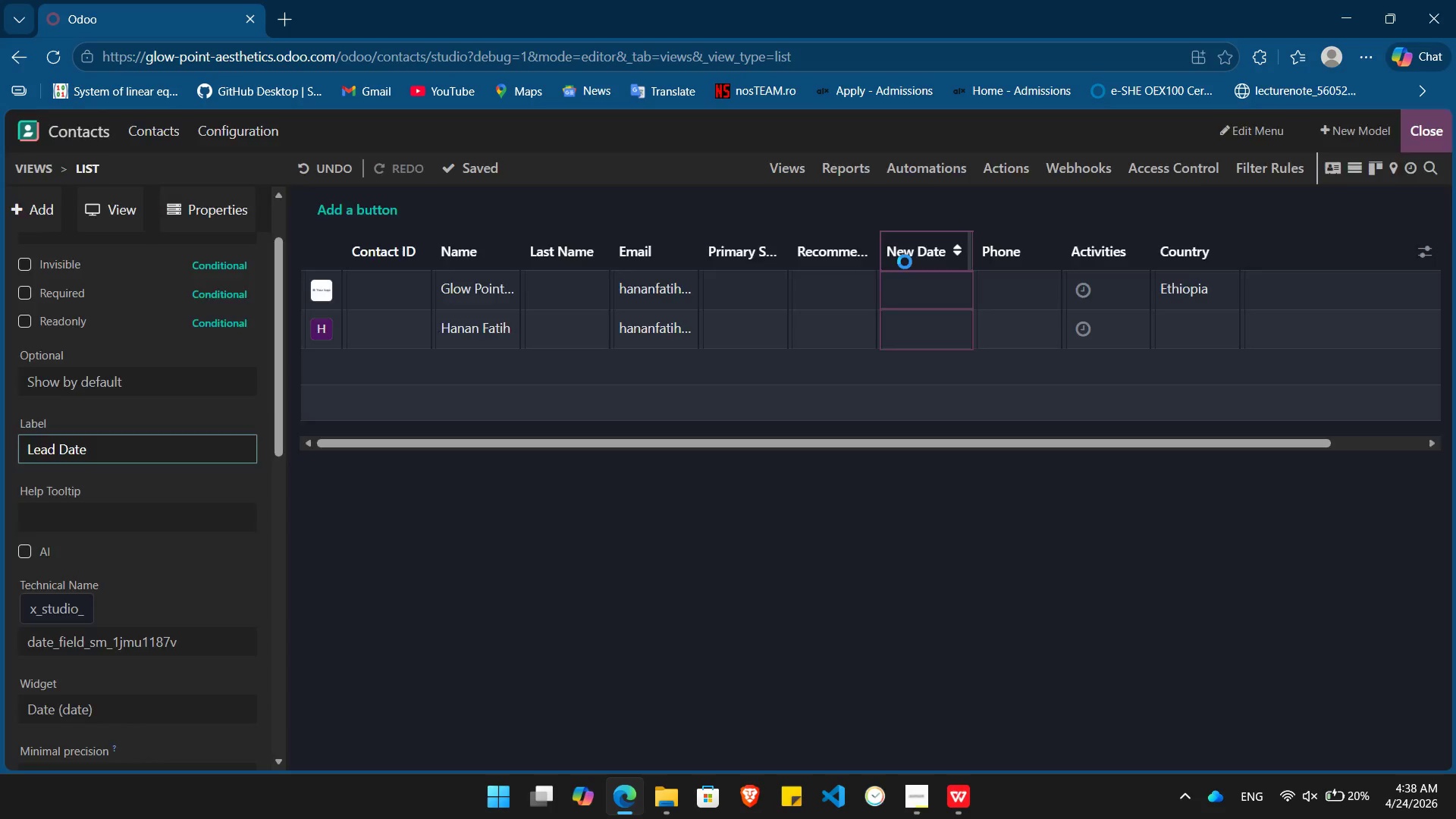 
key(Enter)
 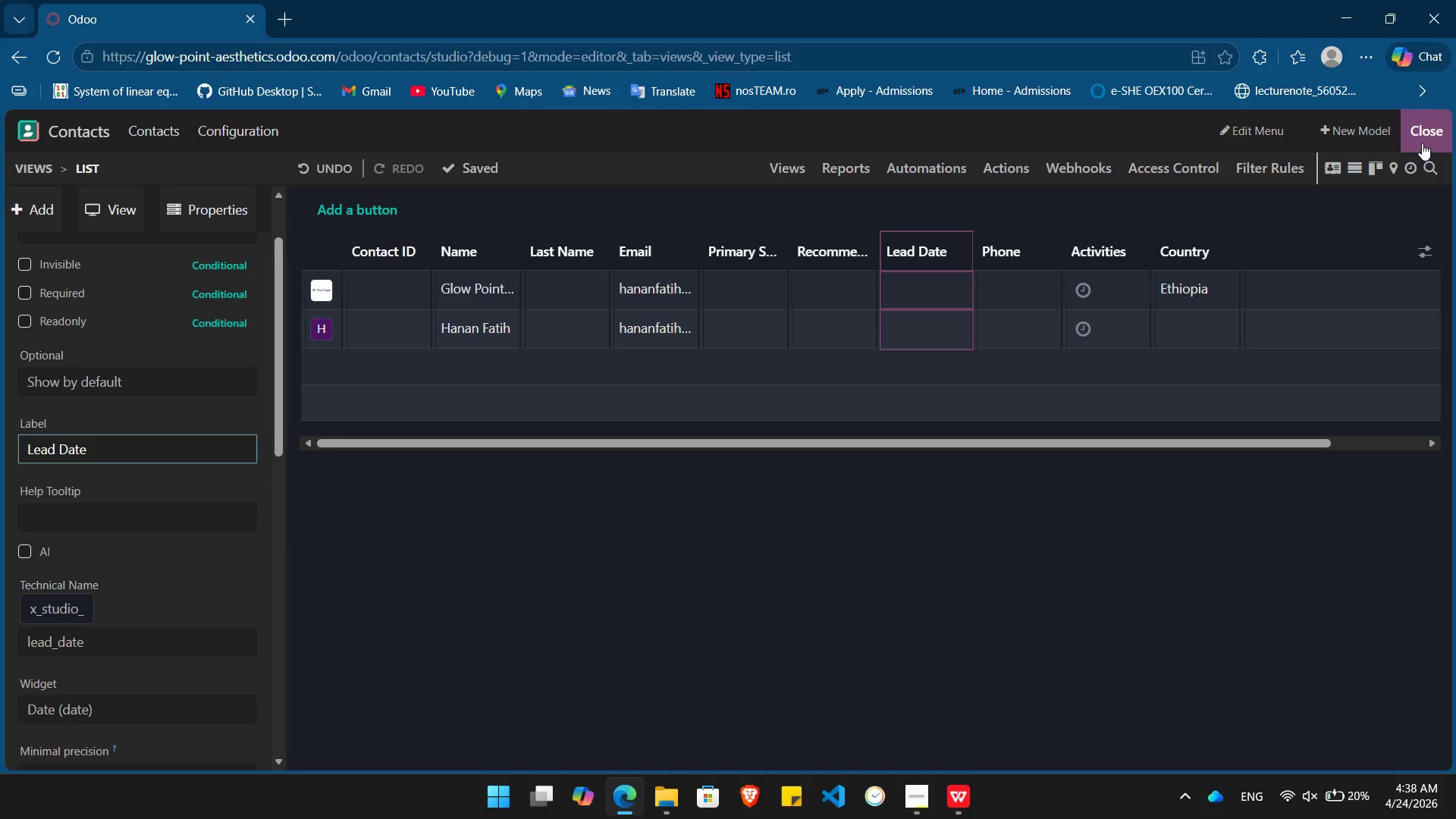 
left_click([1423, 137])
 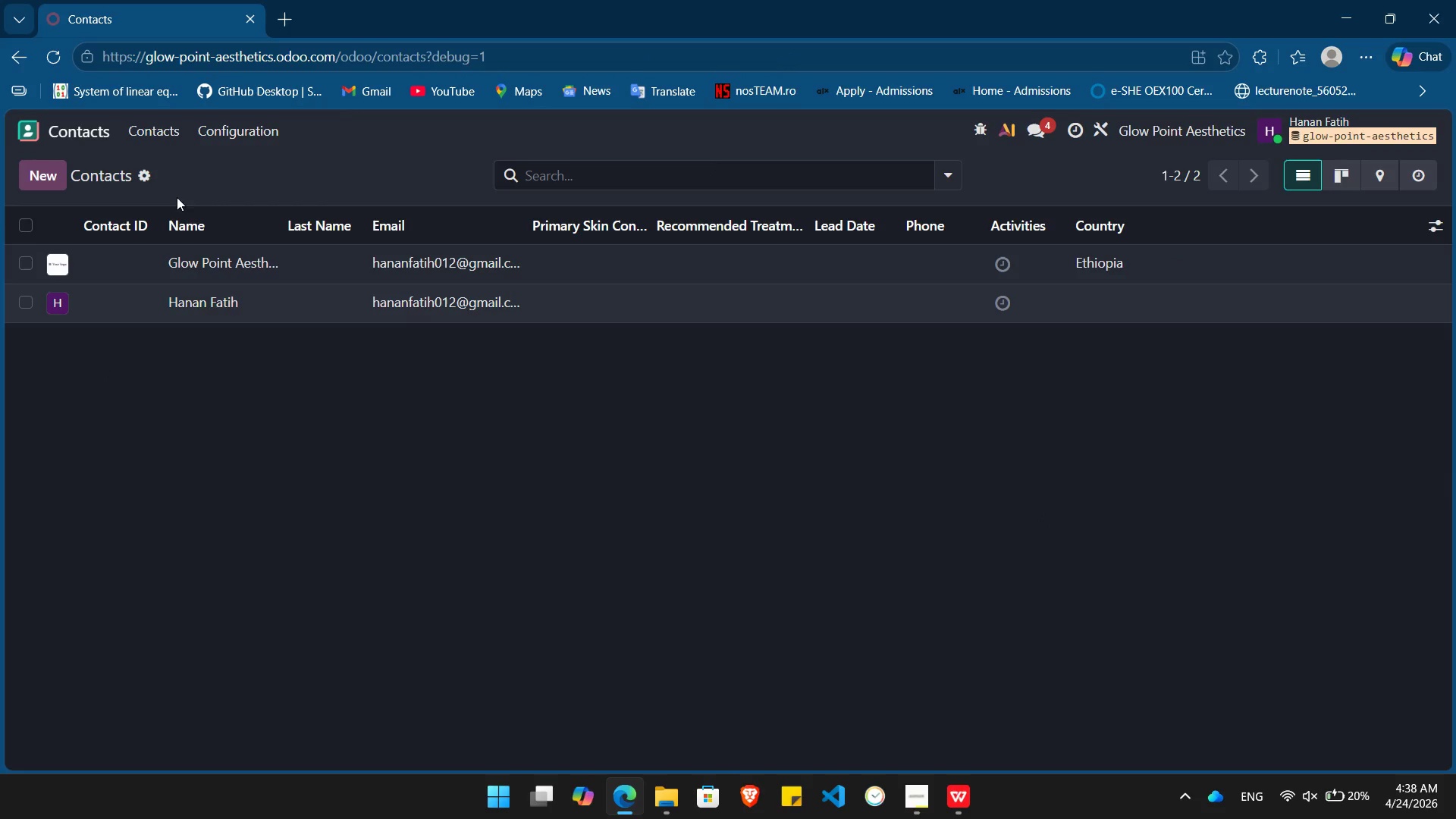 
left_click([146, 173])
 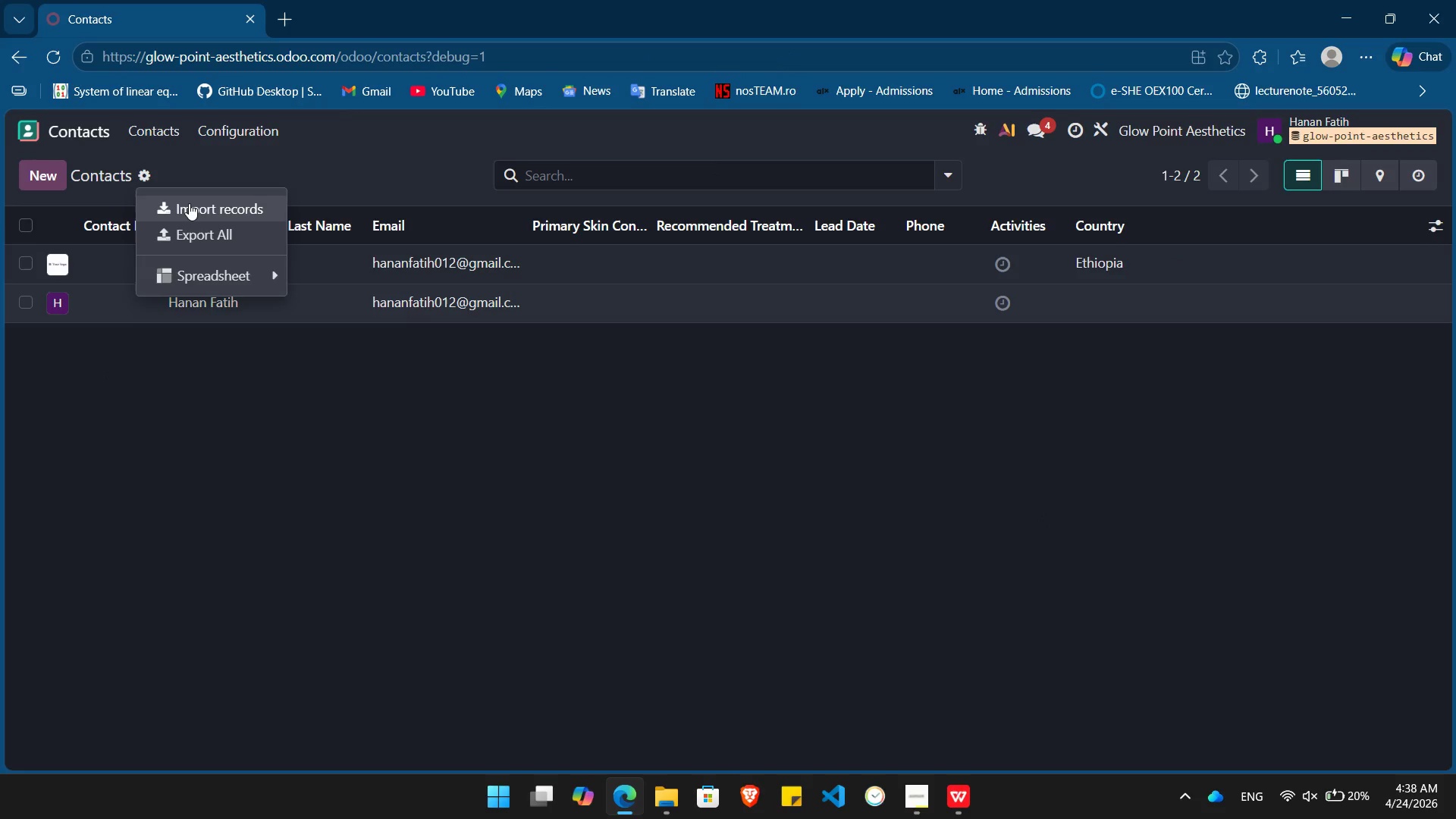 
left_click([189, 203])
 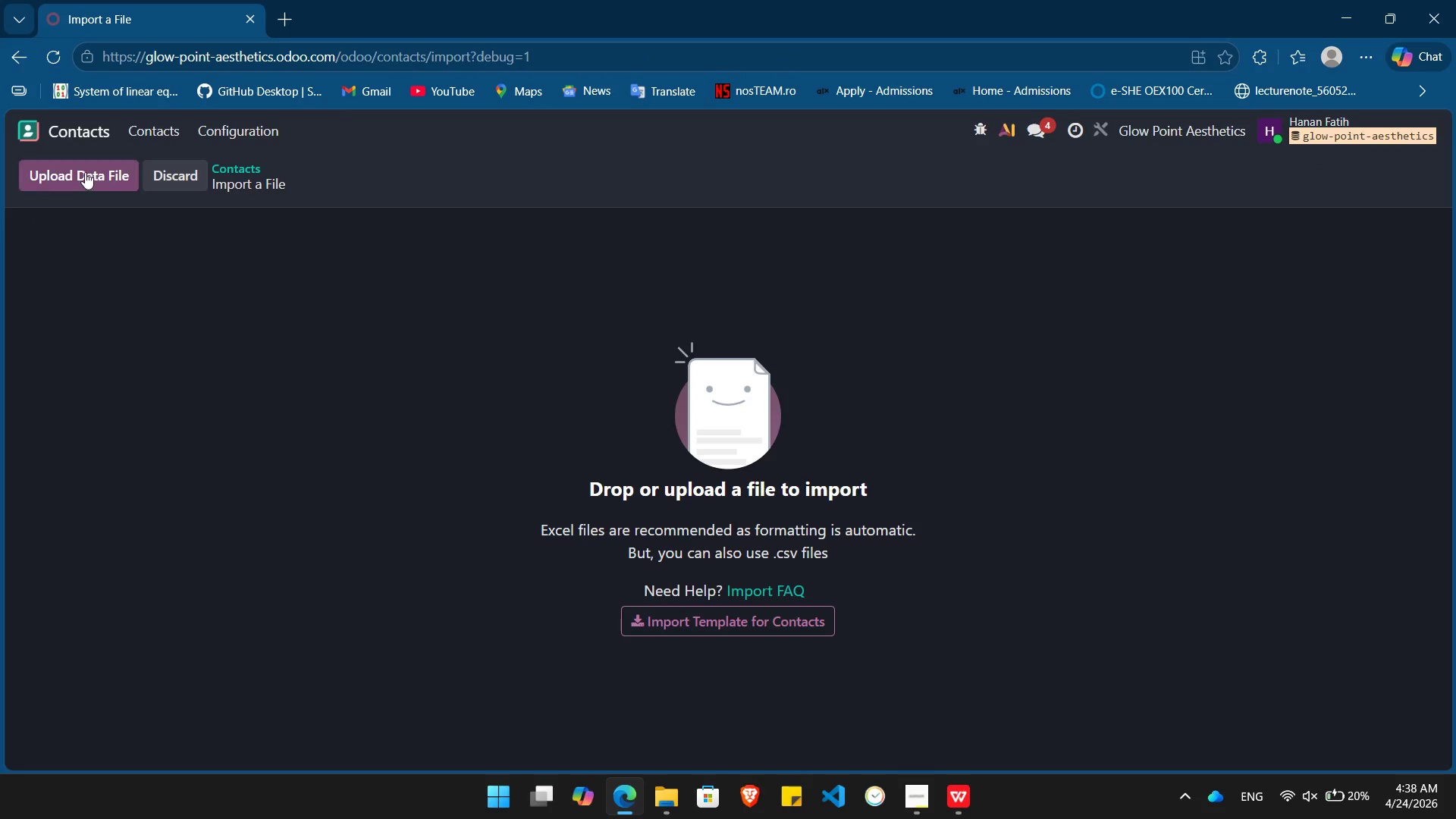 
left_click([83, 171])
 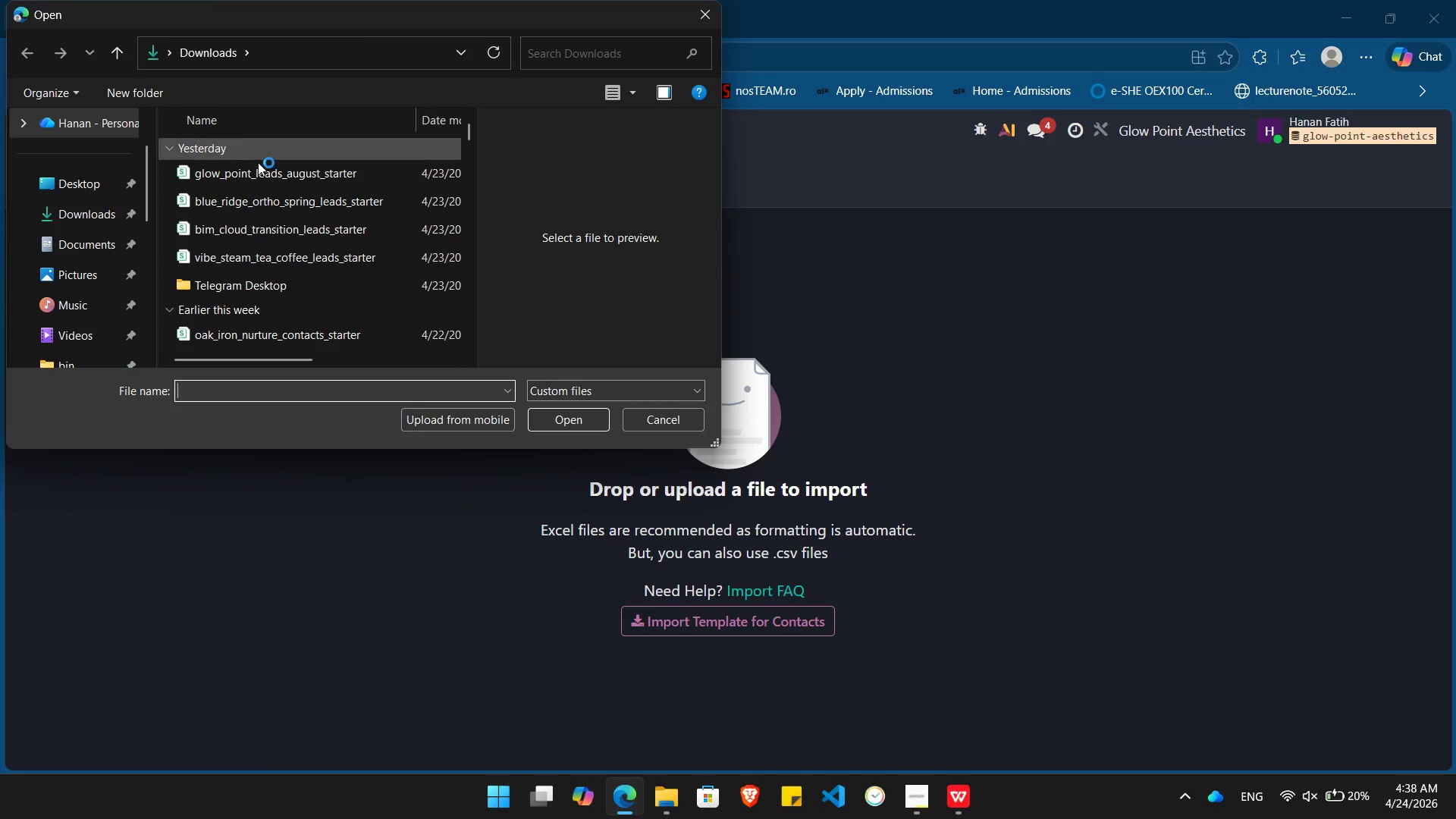 
double_click([258, 175])
 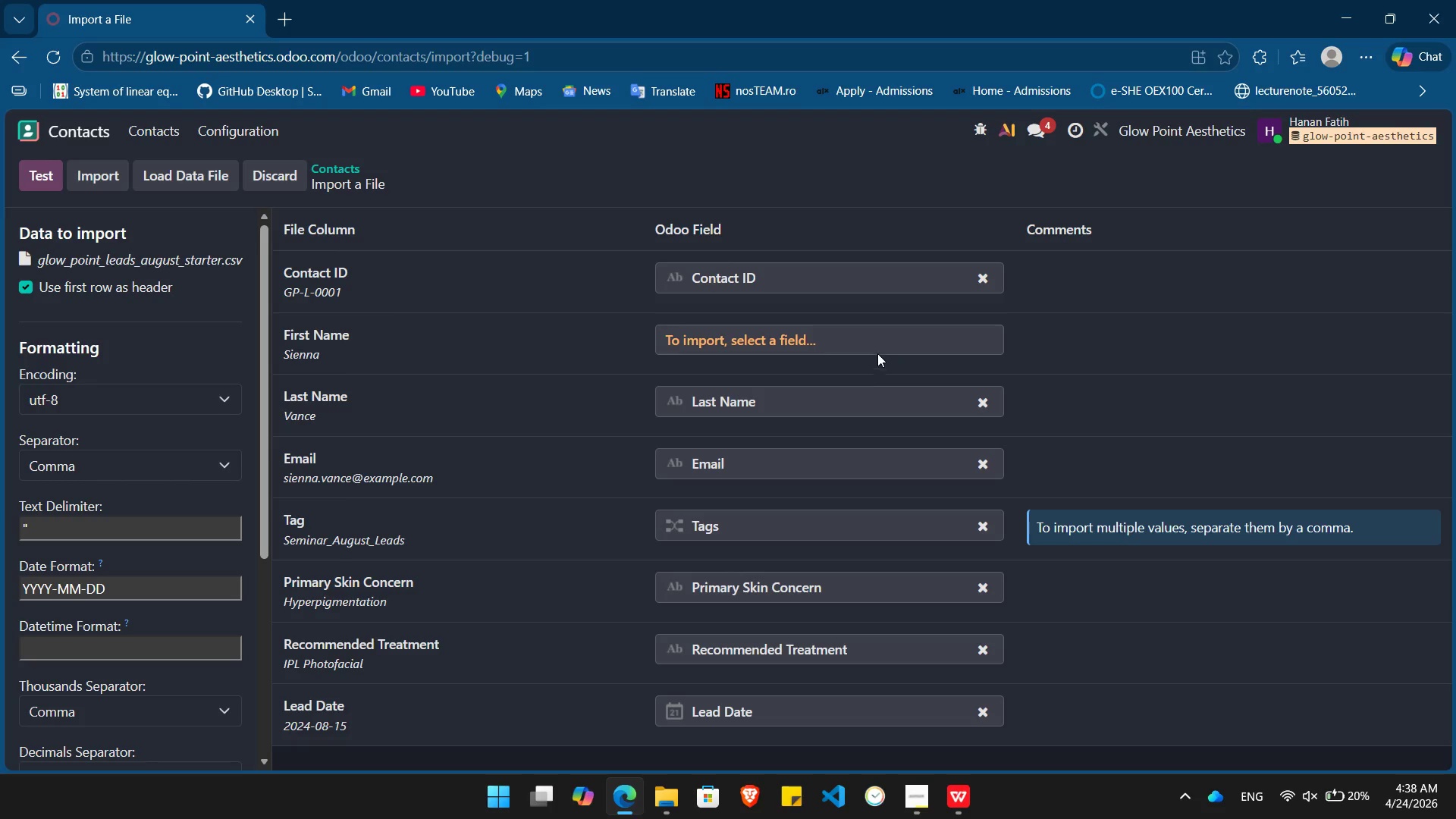 
left_click([890, 326])
 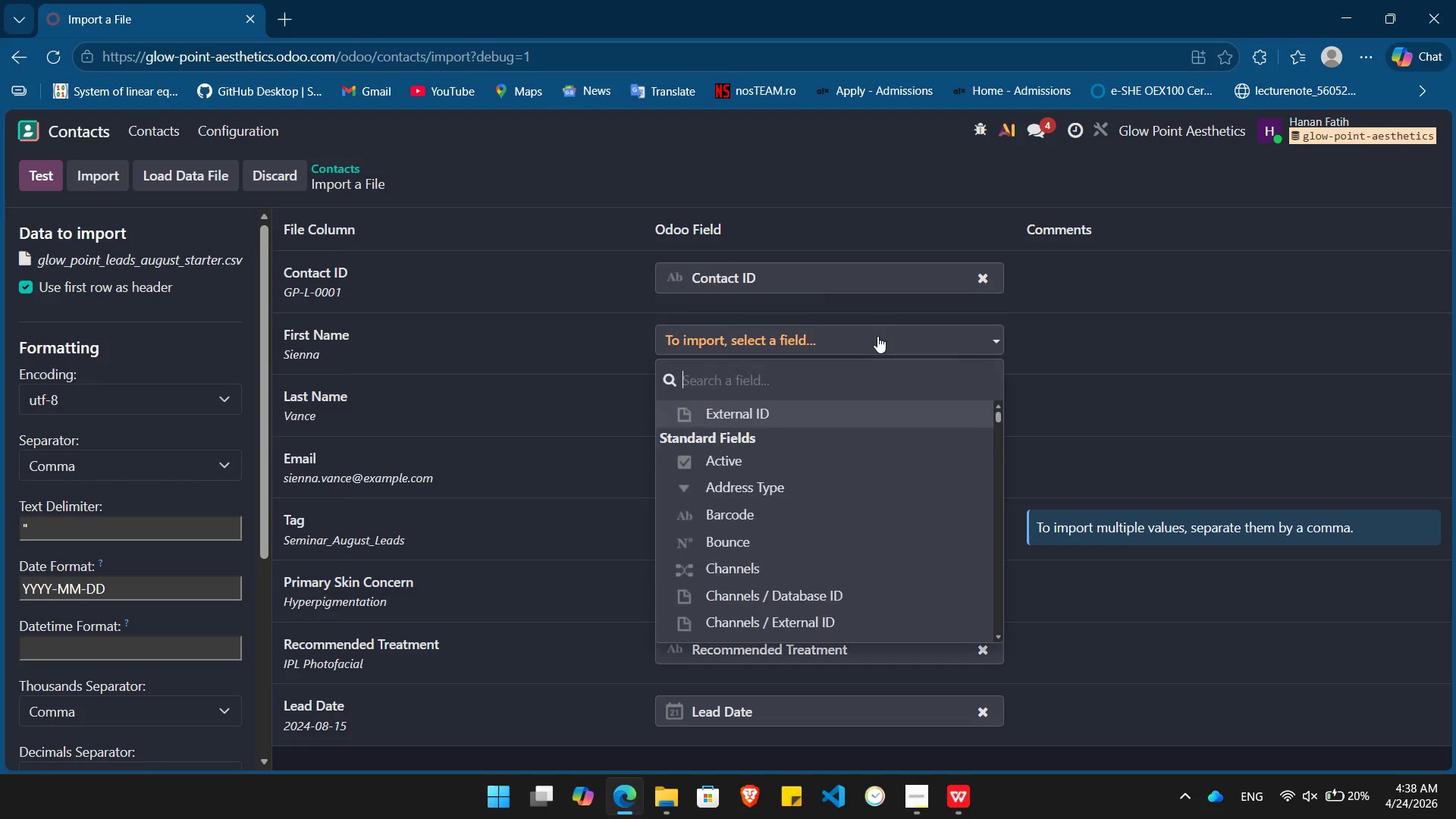 
left_click([877, 336])
 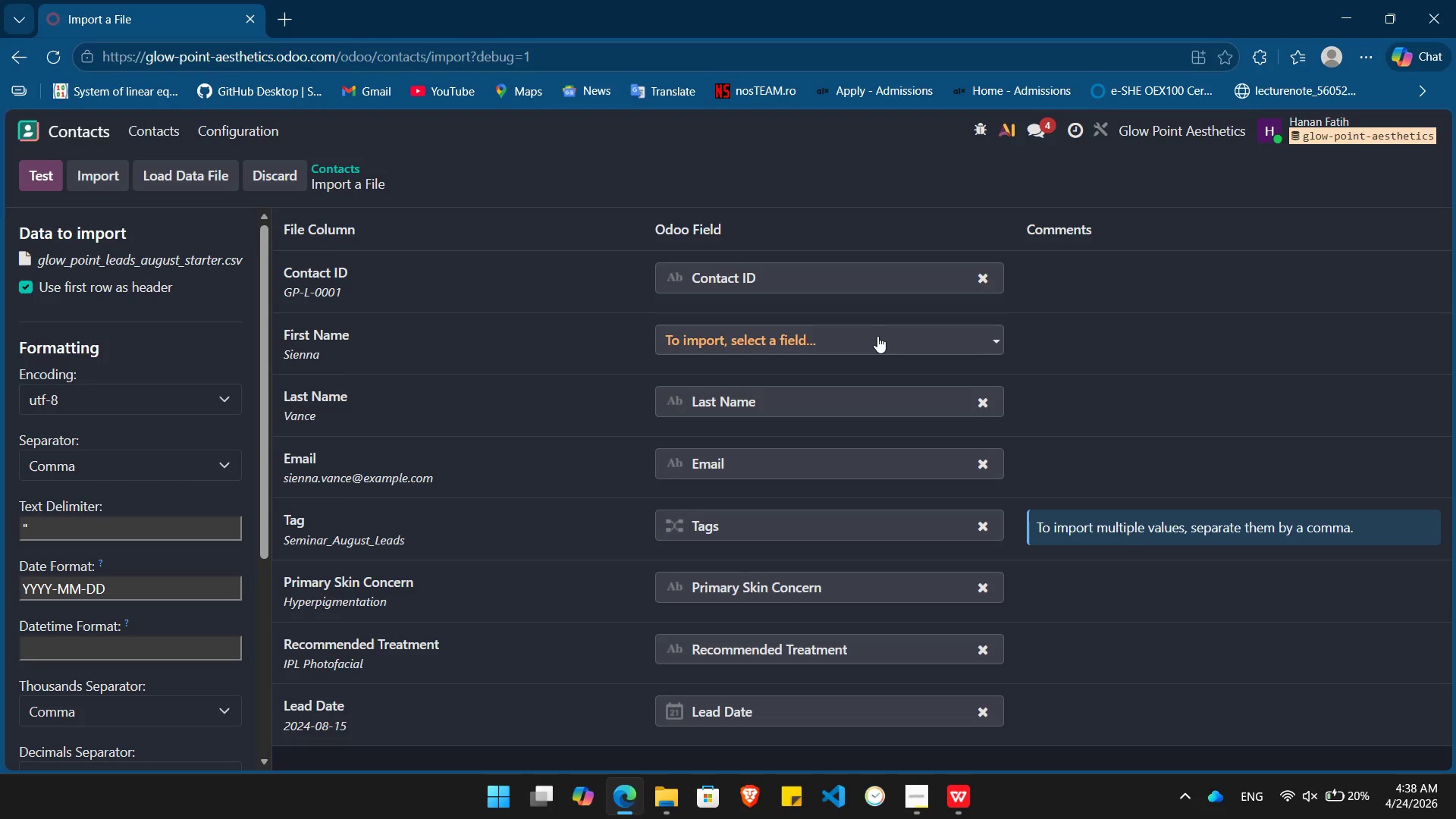 
left_click([877, 336])
 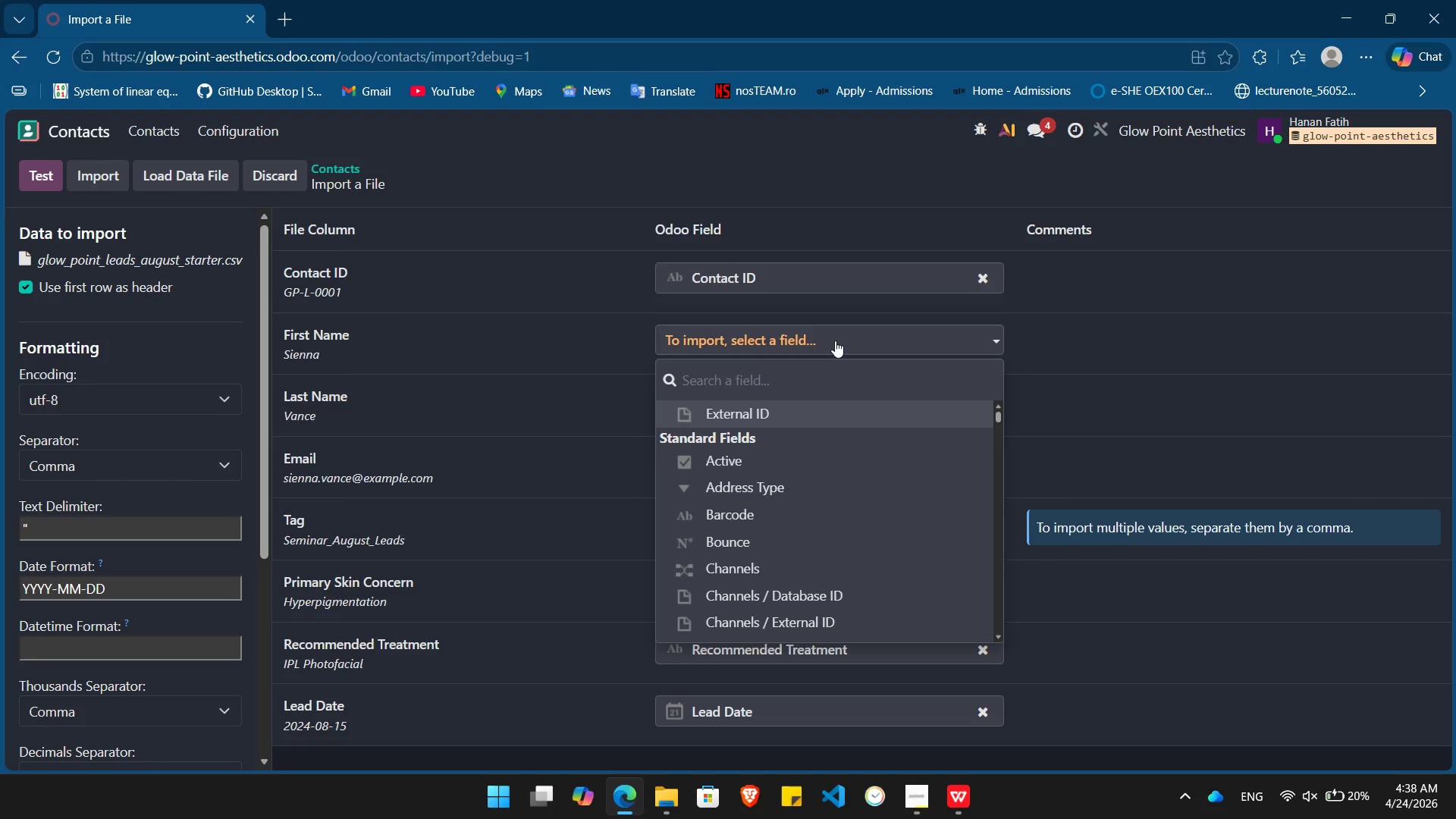 
type(Nameame)
 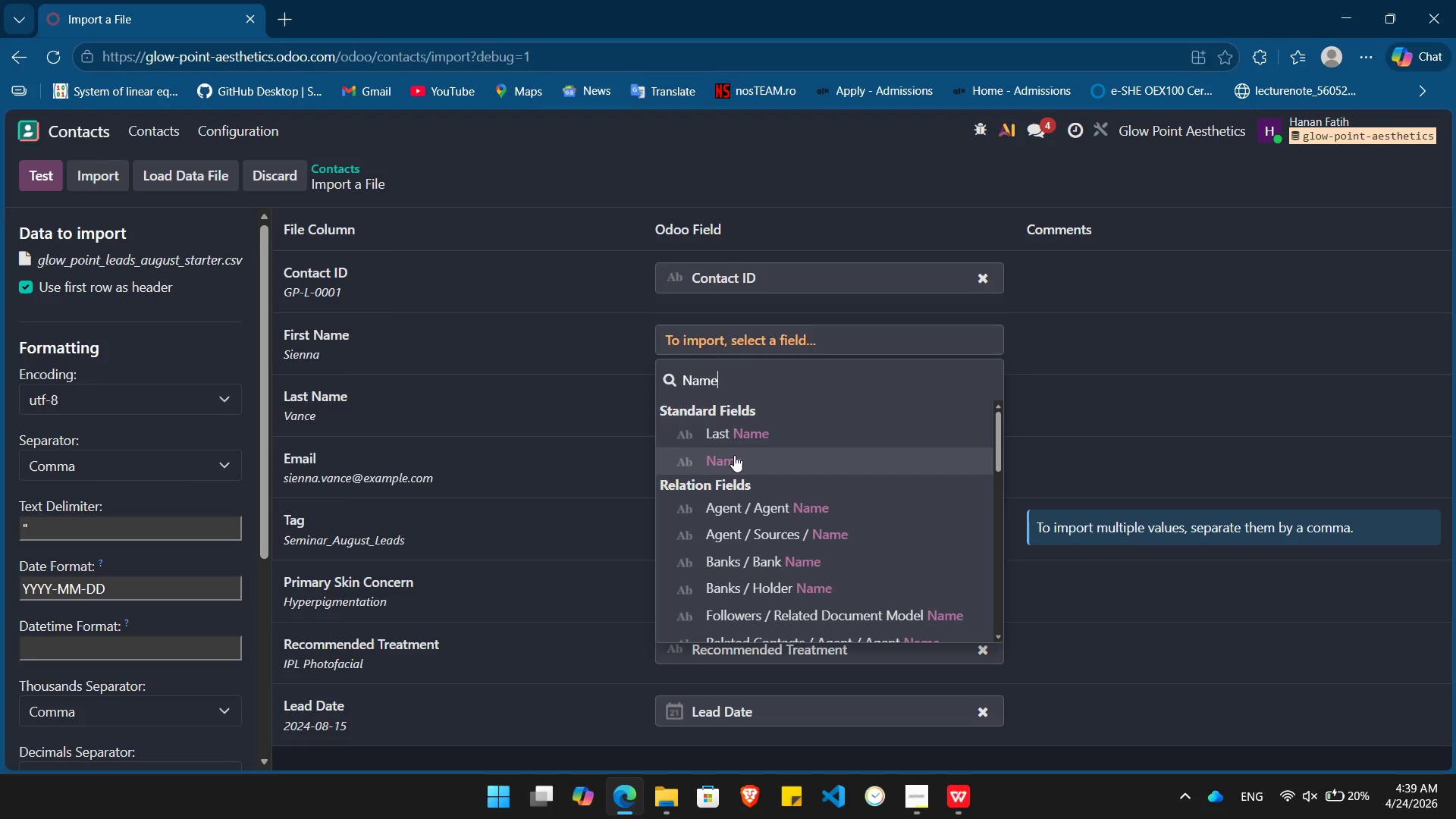 
left_click([732, 455])
 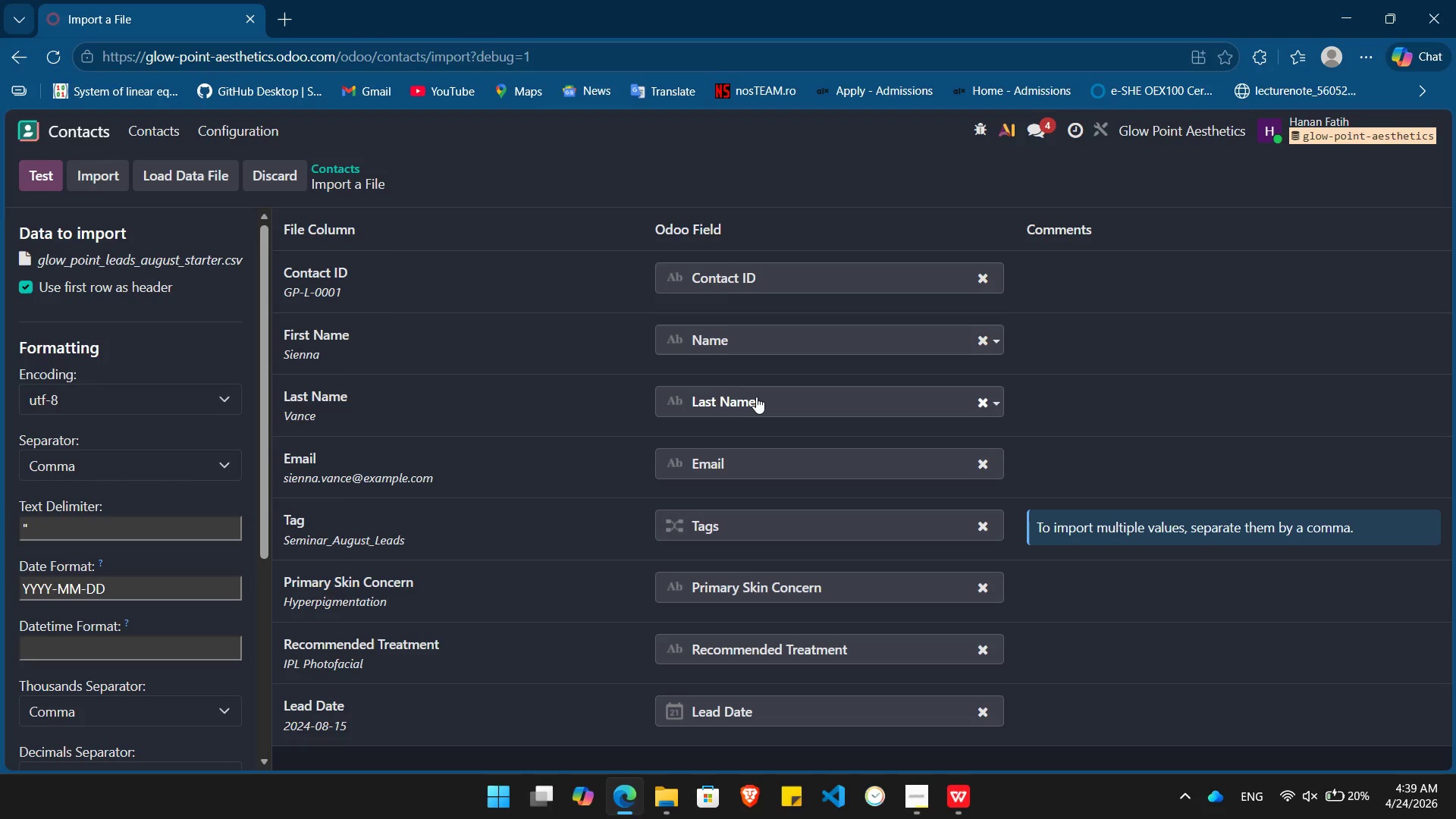 
left_click([759, 397])
 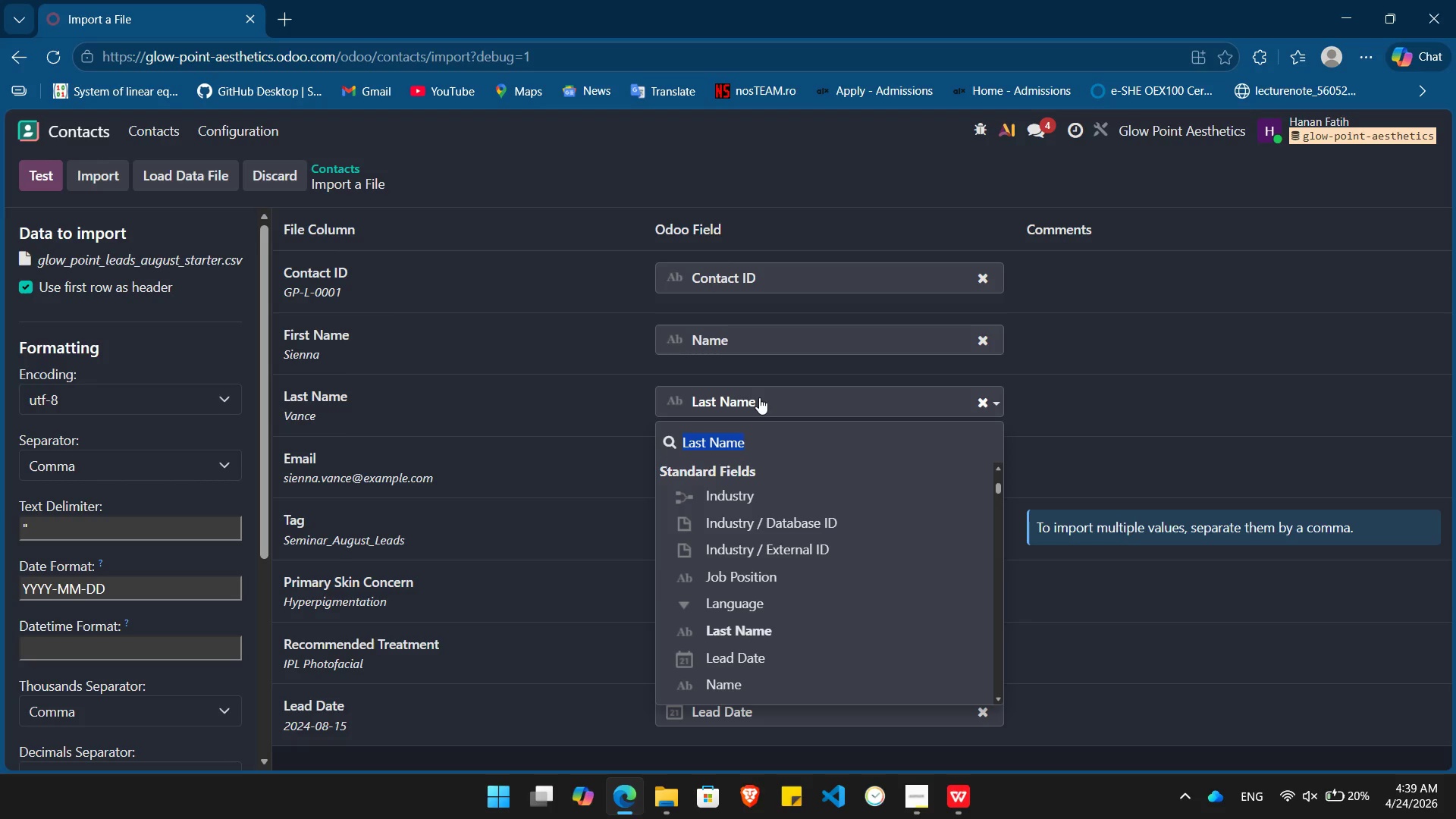 
left_click([759, 397])
 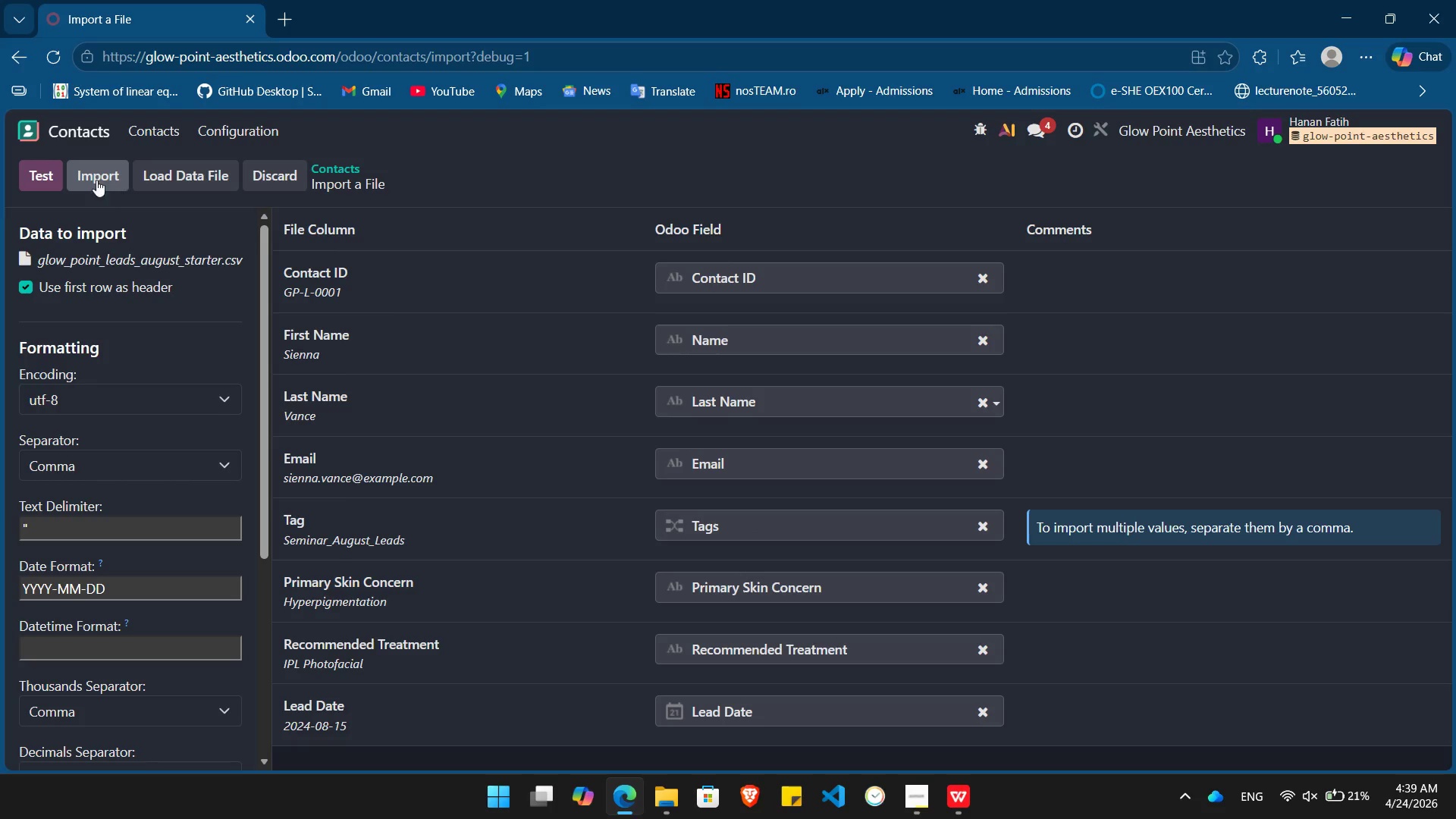 
left_click([35, 170])
 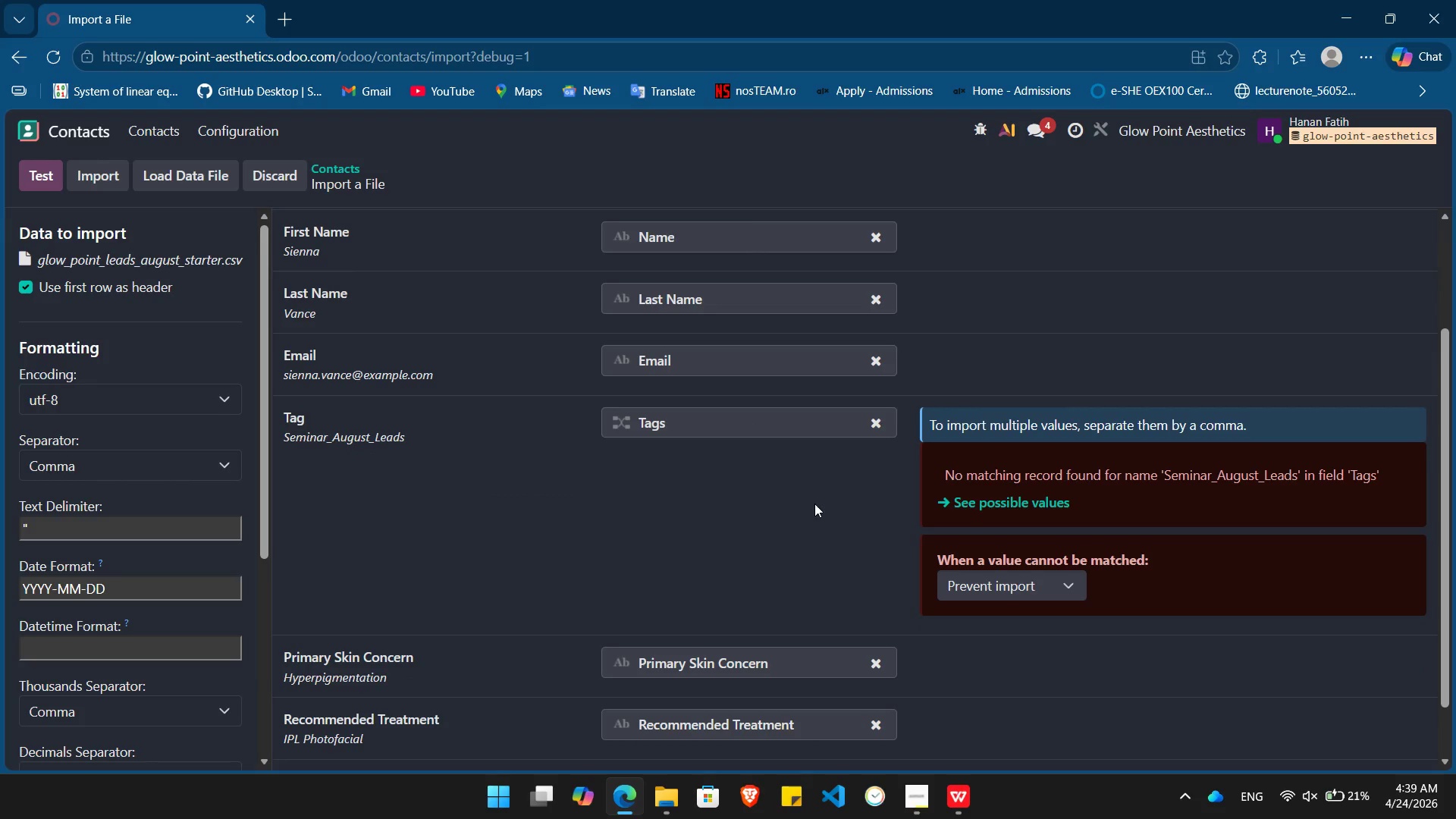 
left_click([1014, 579])
 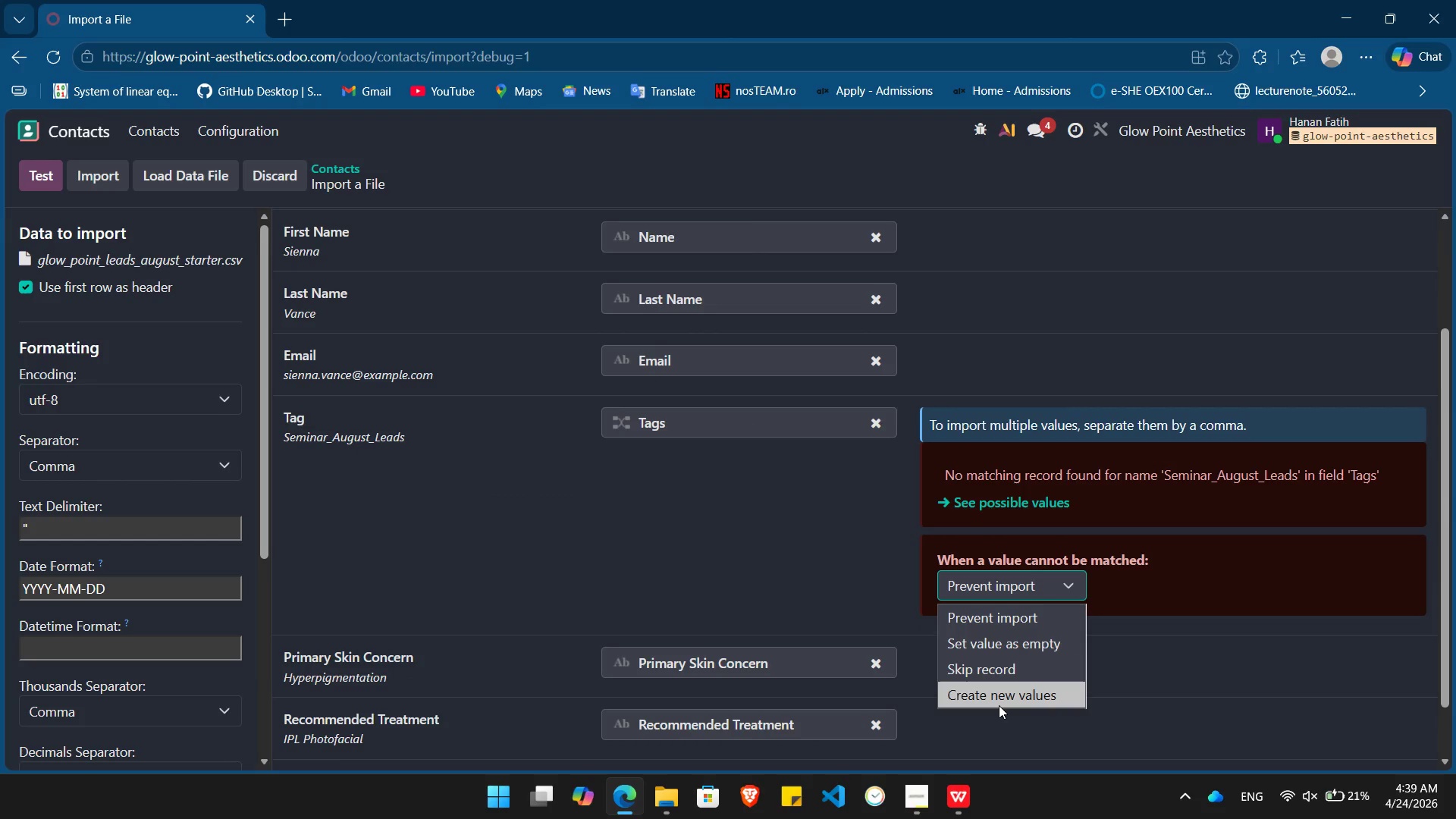 
left_click([999, 705])
 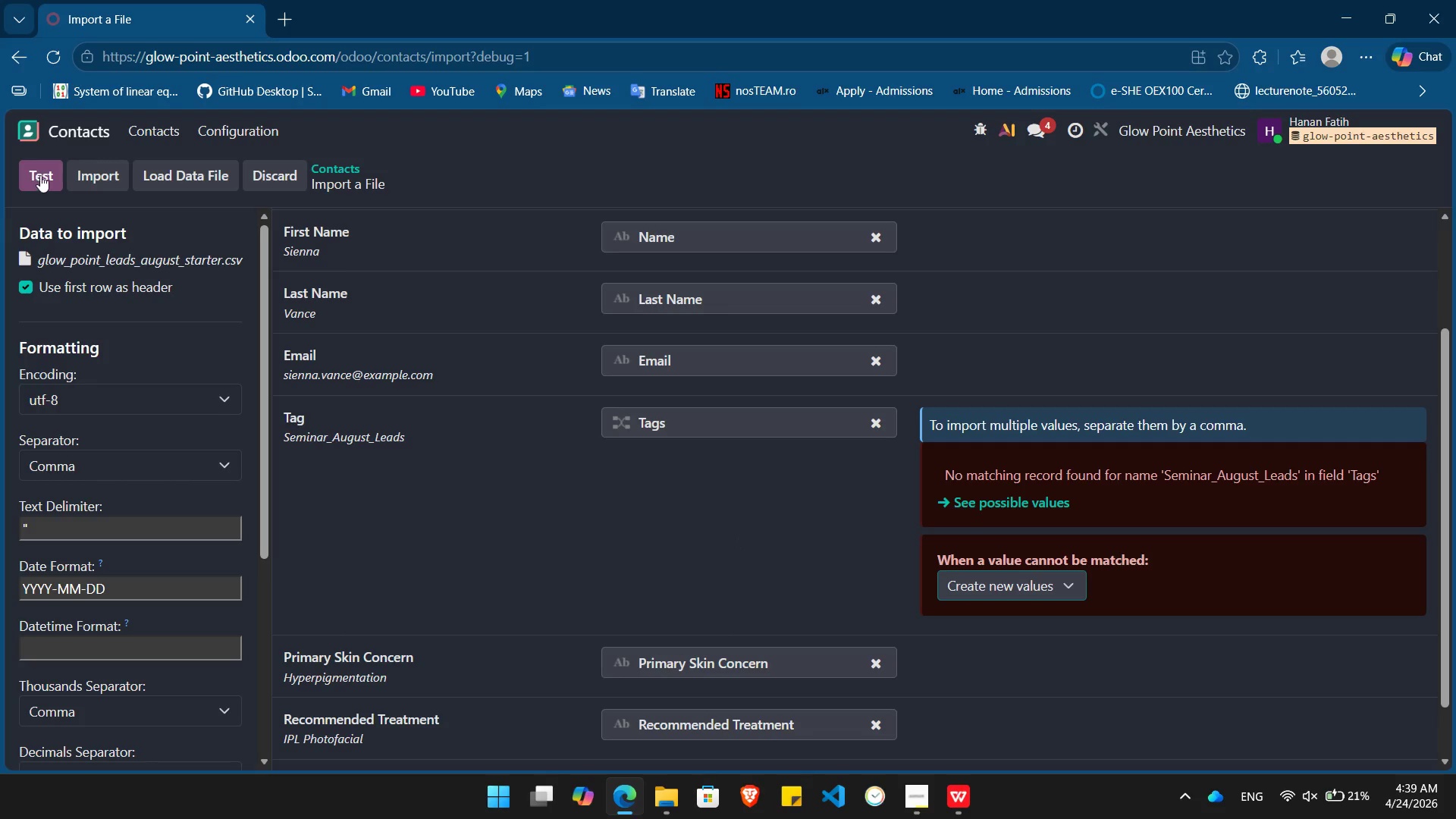 
left_click([42, 174])
 